 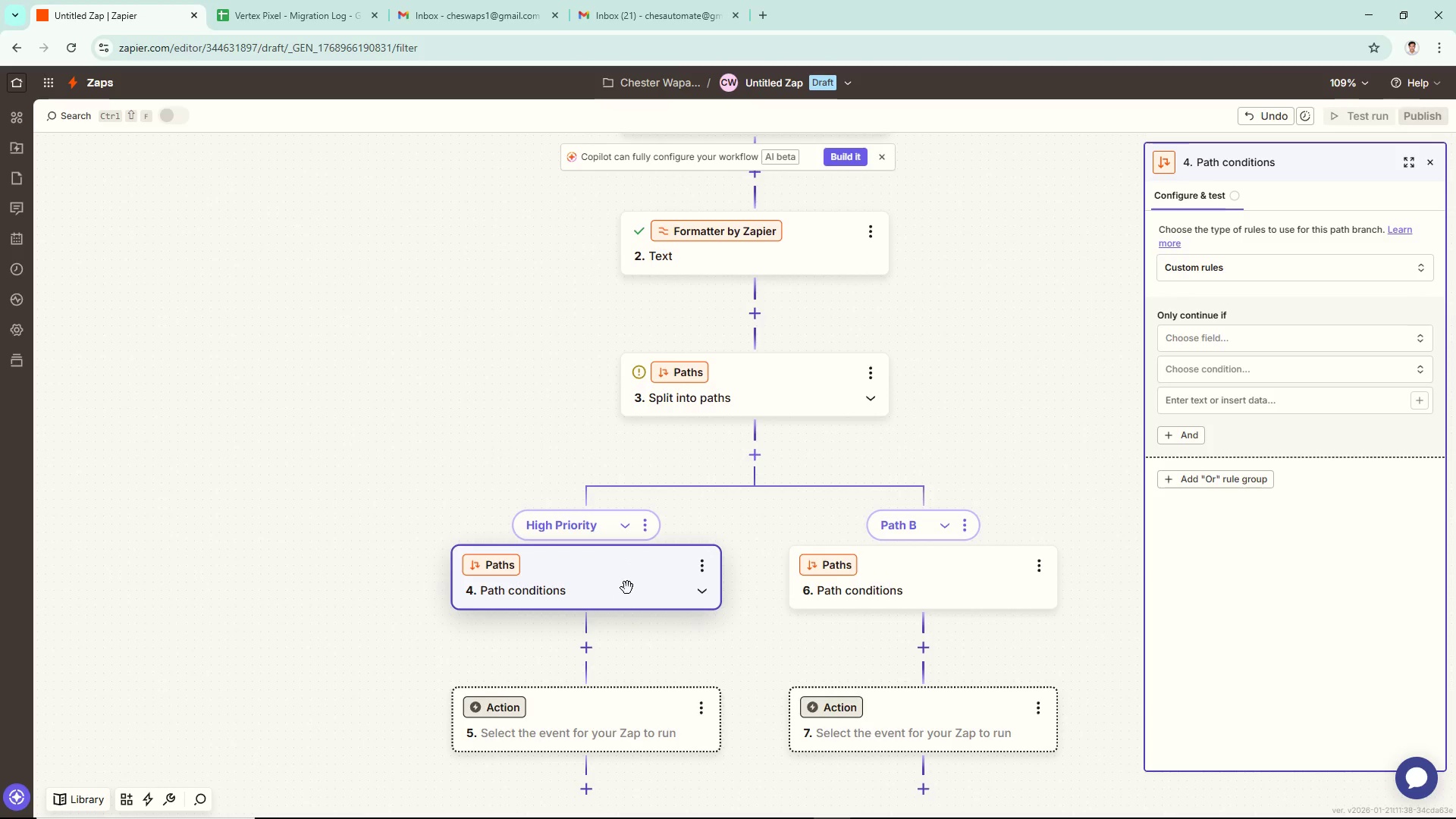 
left_click([1220, 337])
 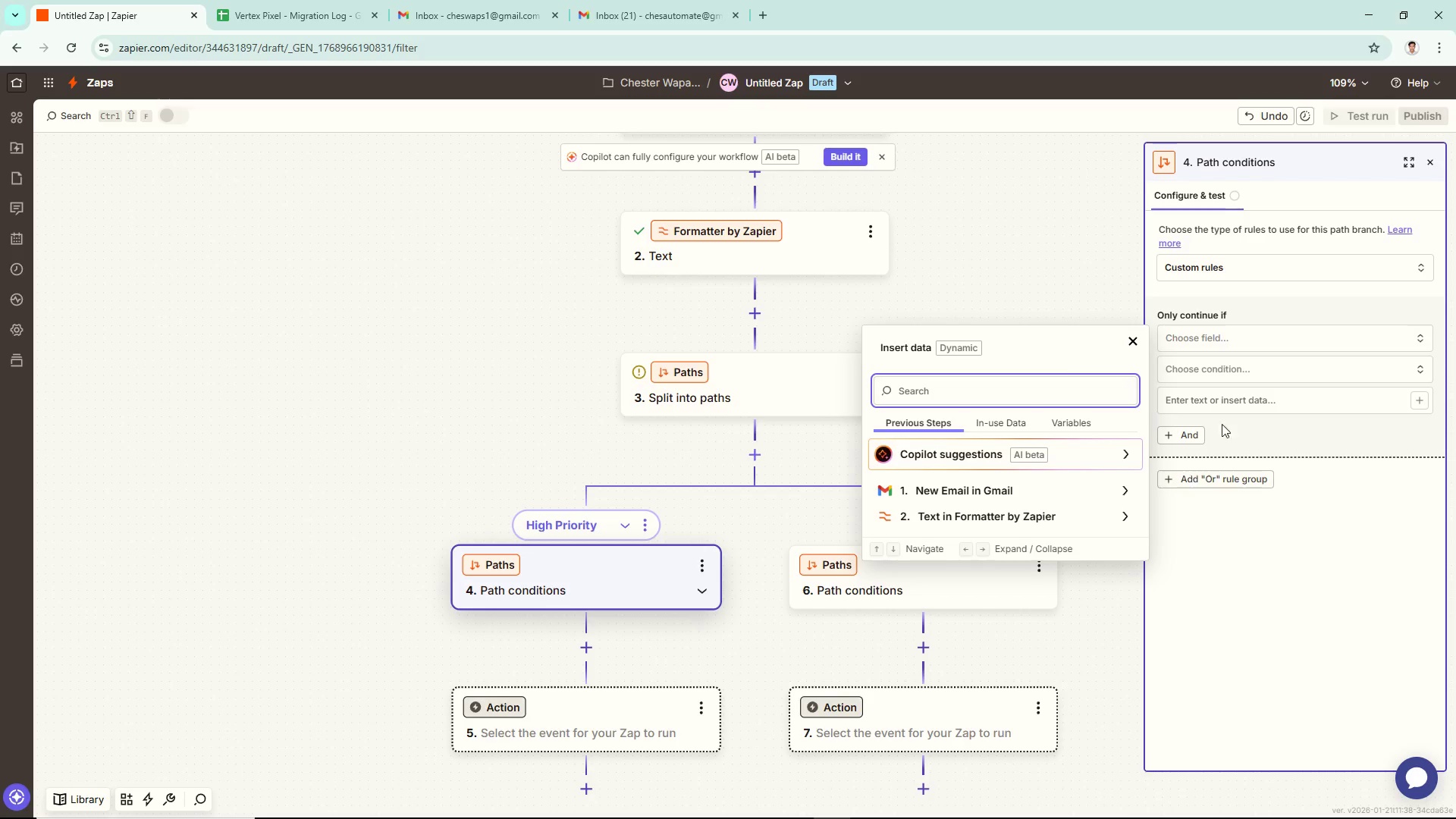 
wait(5.12)
 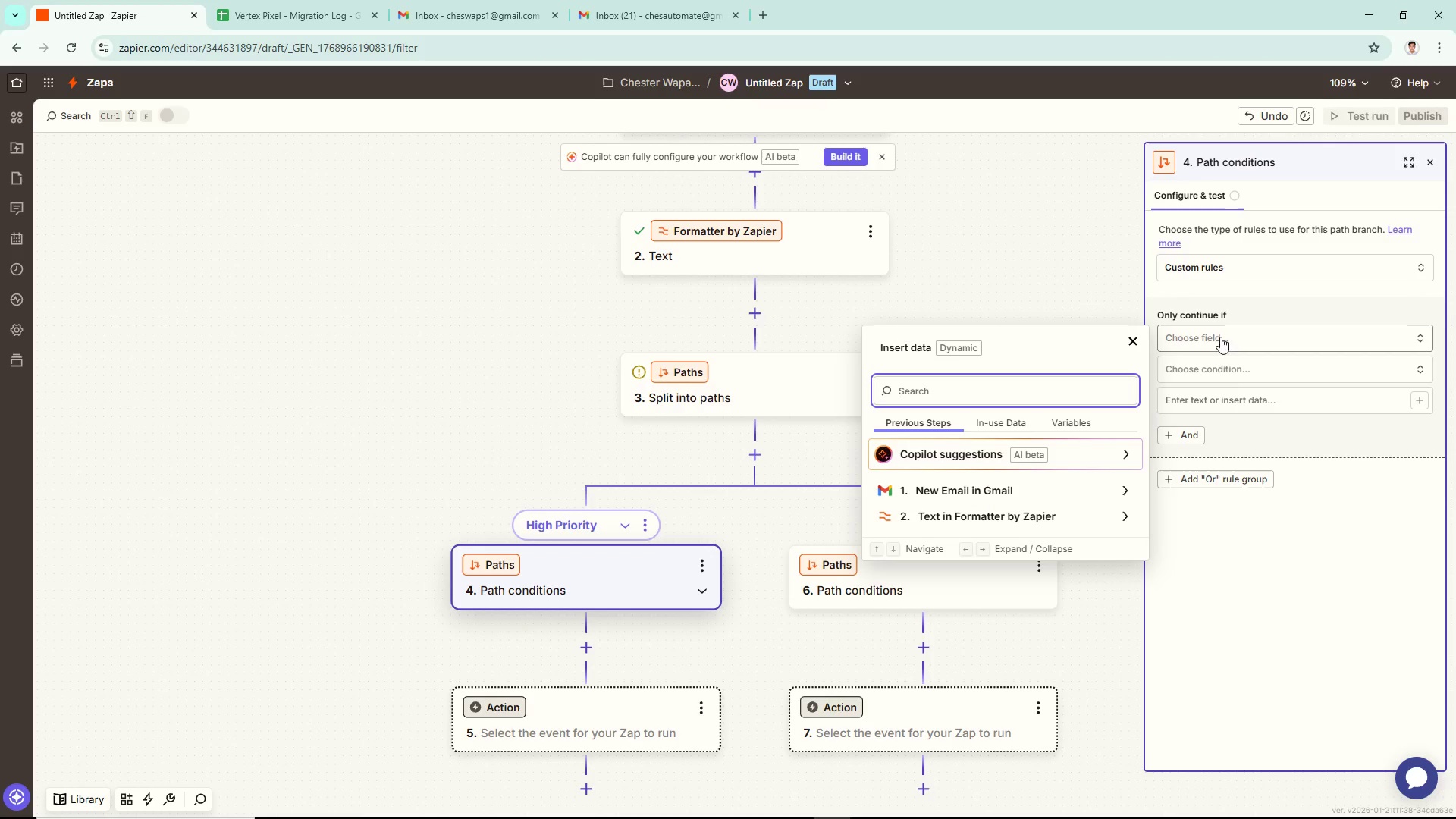 
left_click([1007, 479])
 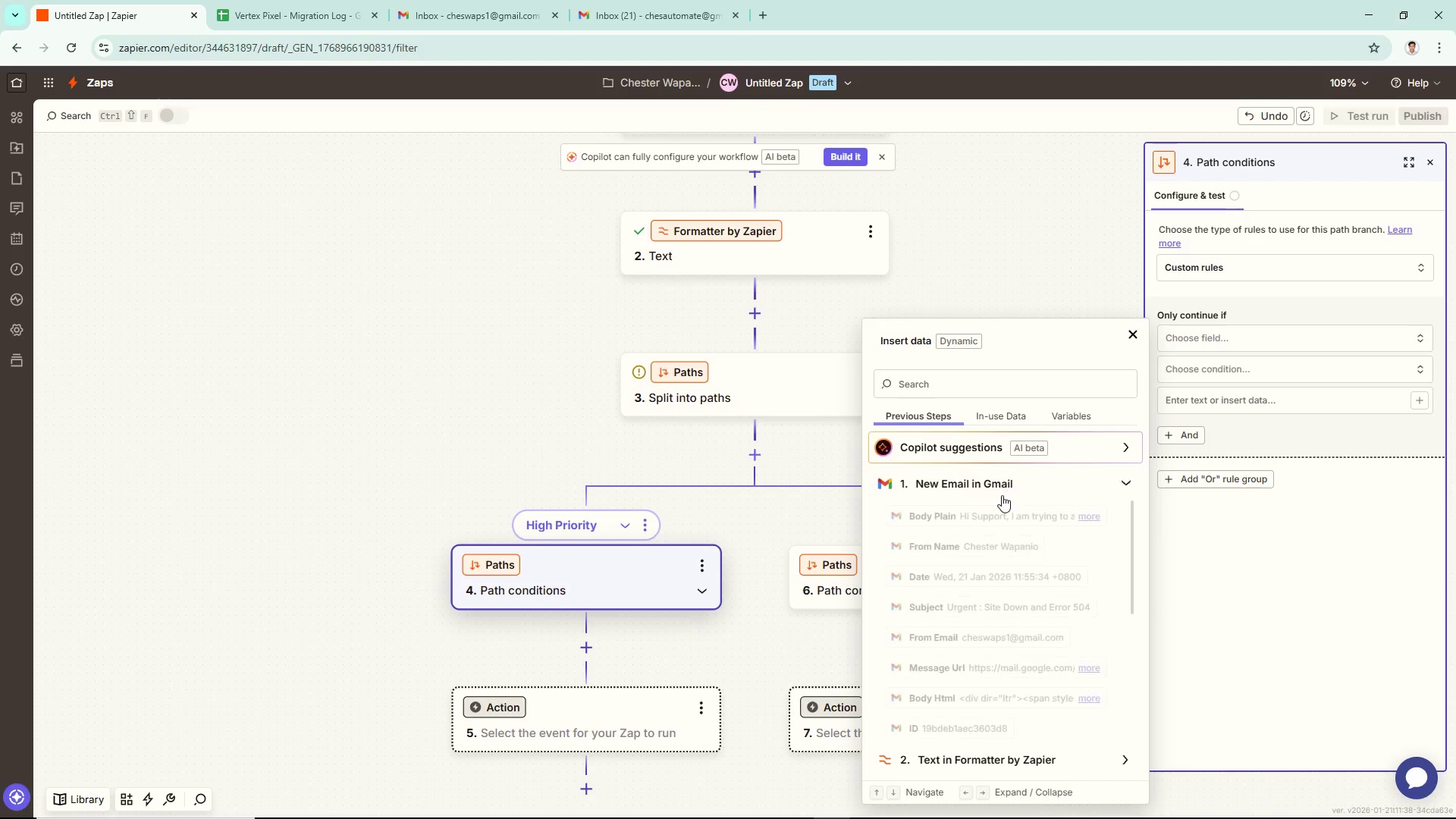 
scroll: coordinate [1001, 498], scroll_direction: down, amount: 2.0
 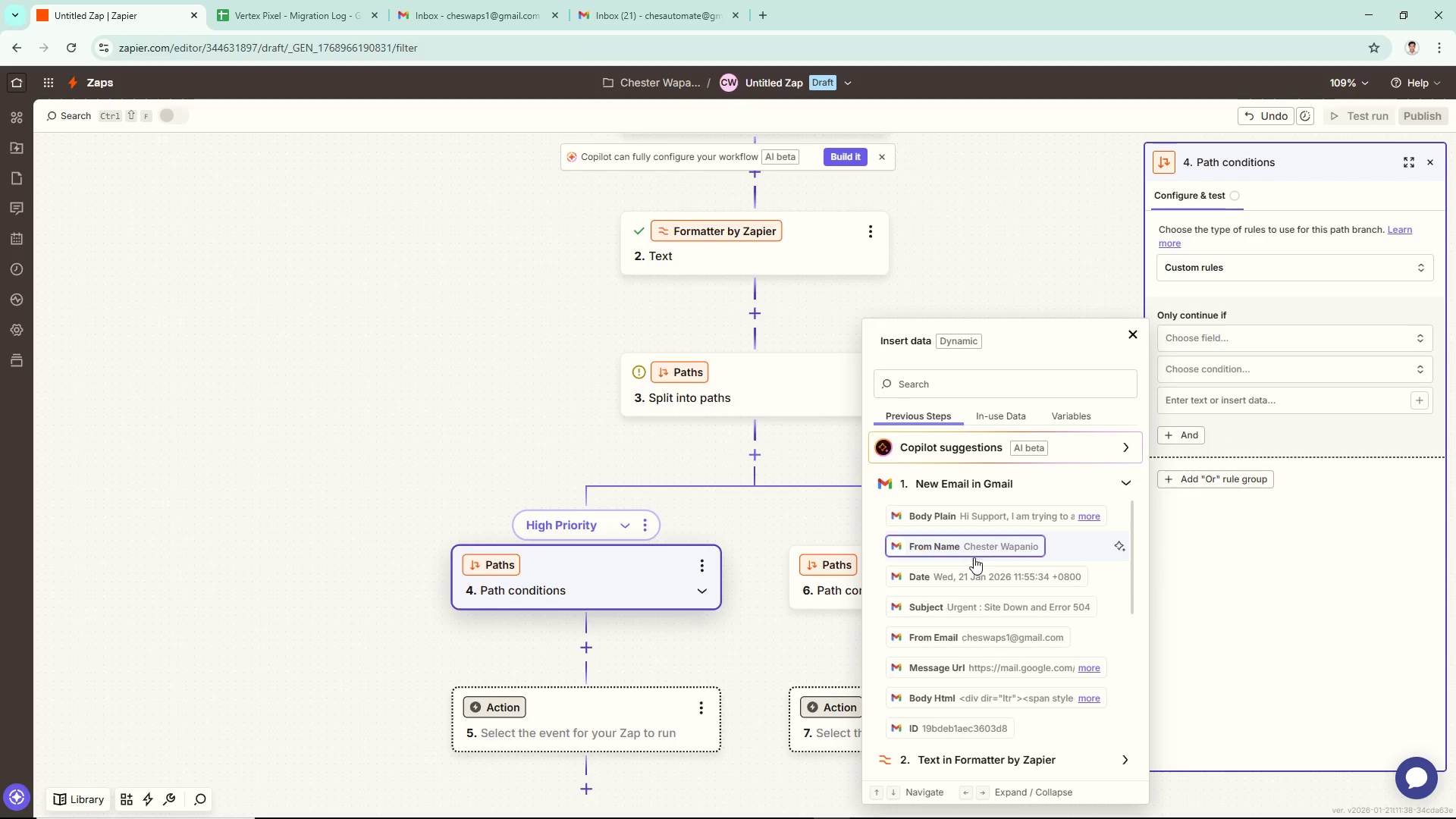 
left_click([977, 604])
 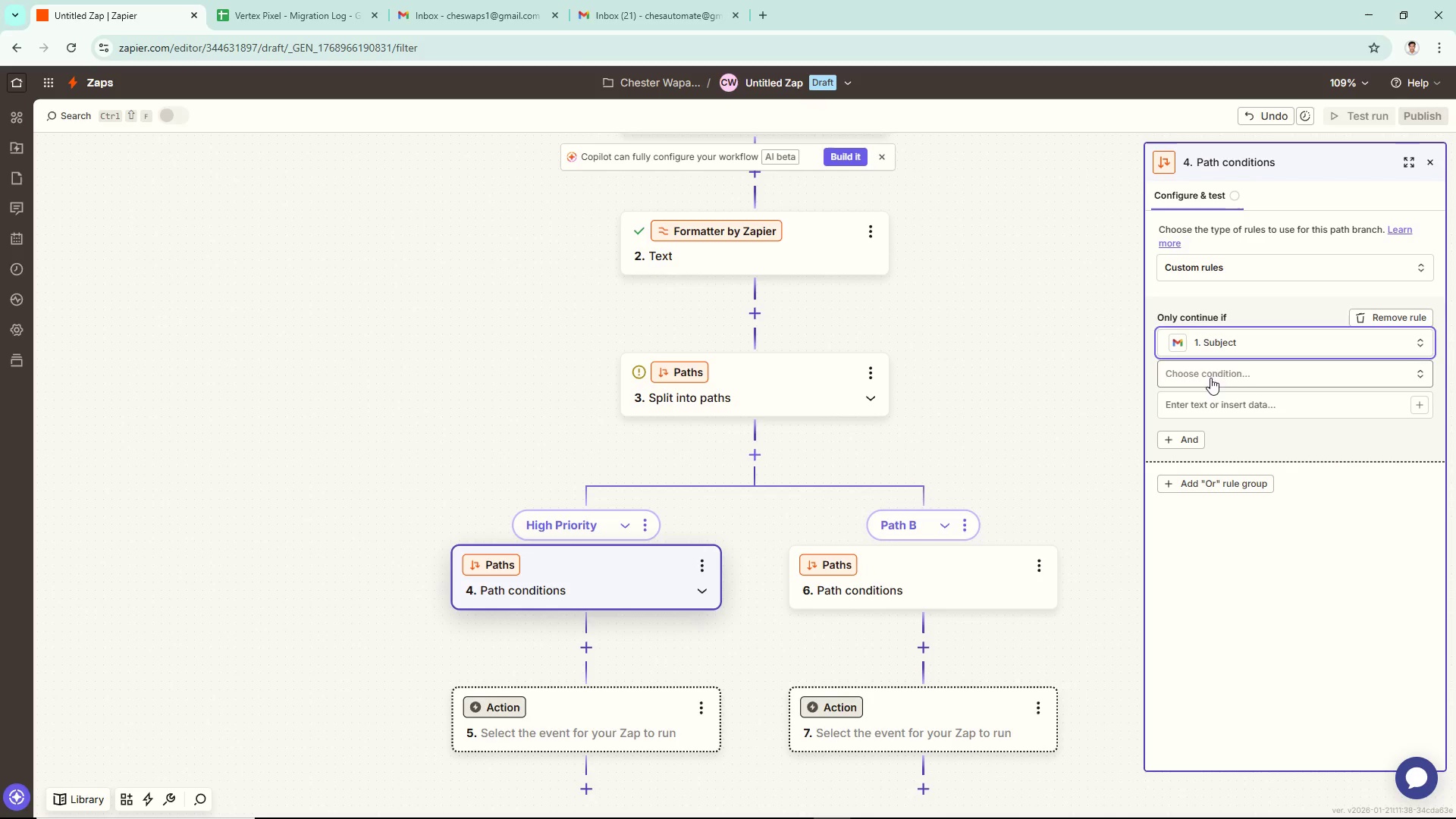 
left_click([1212, 368])
 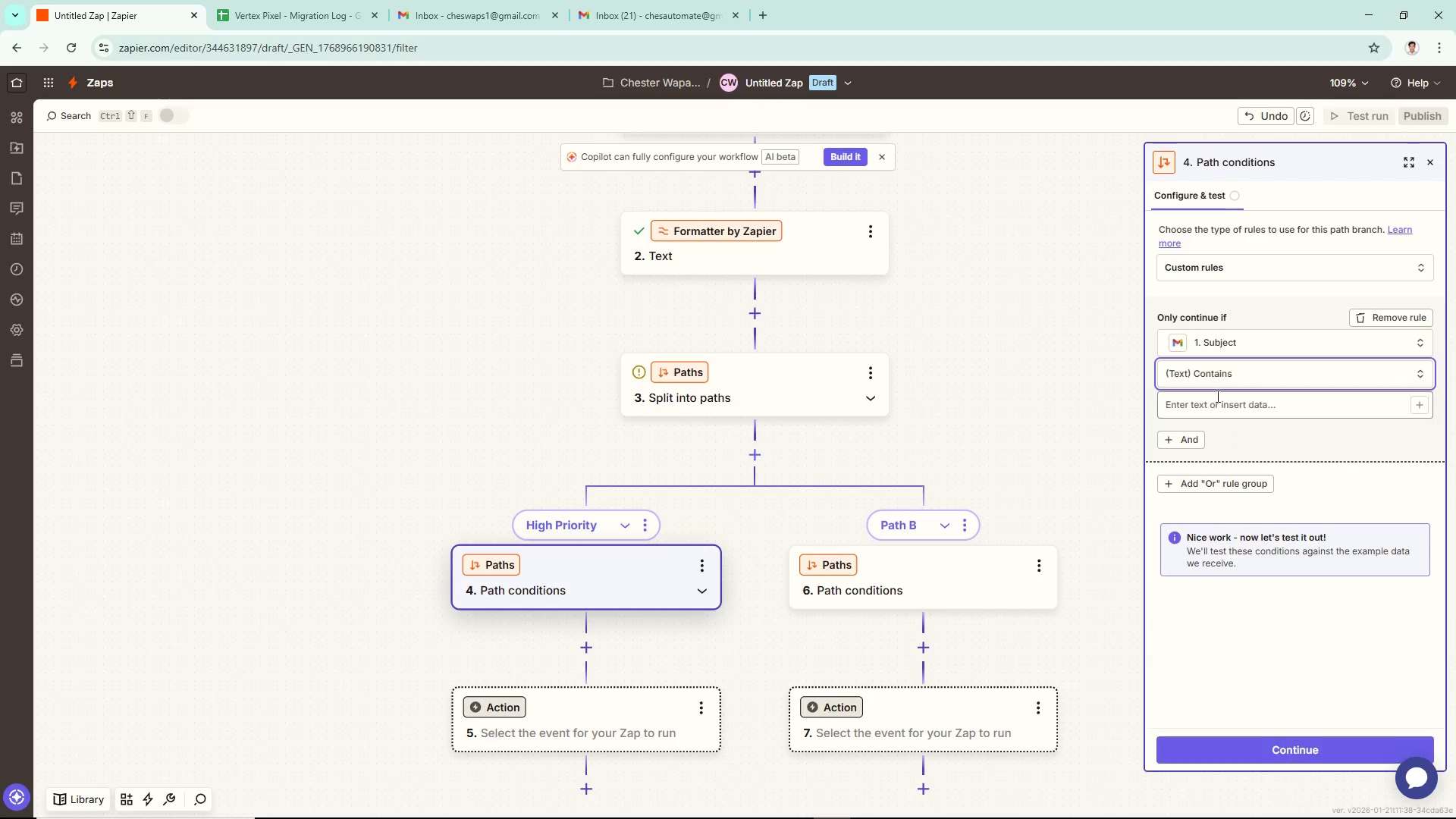 
left_click([1213, 402])
 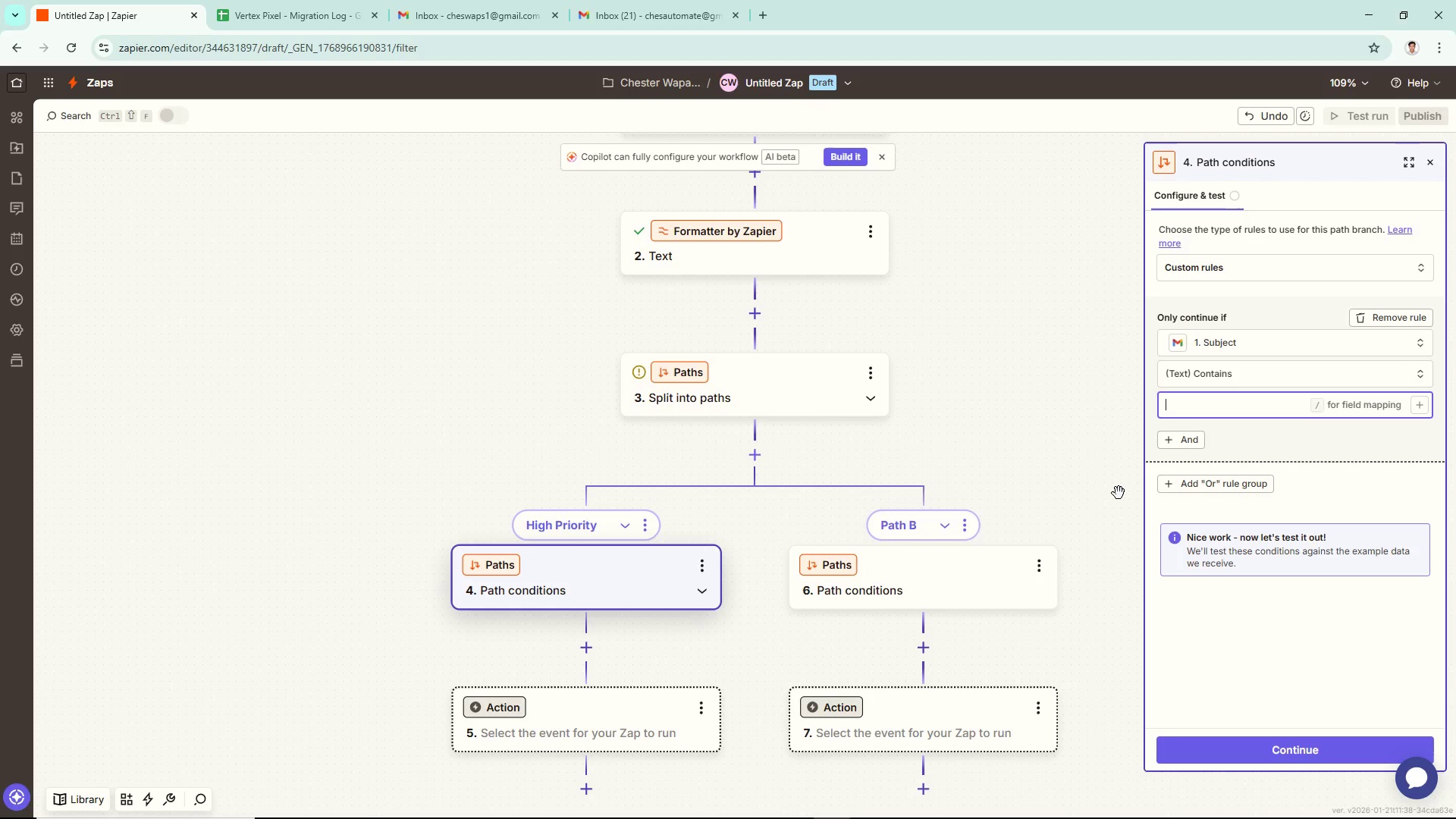 
type(Urgent)
 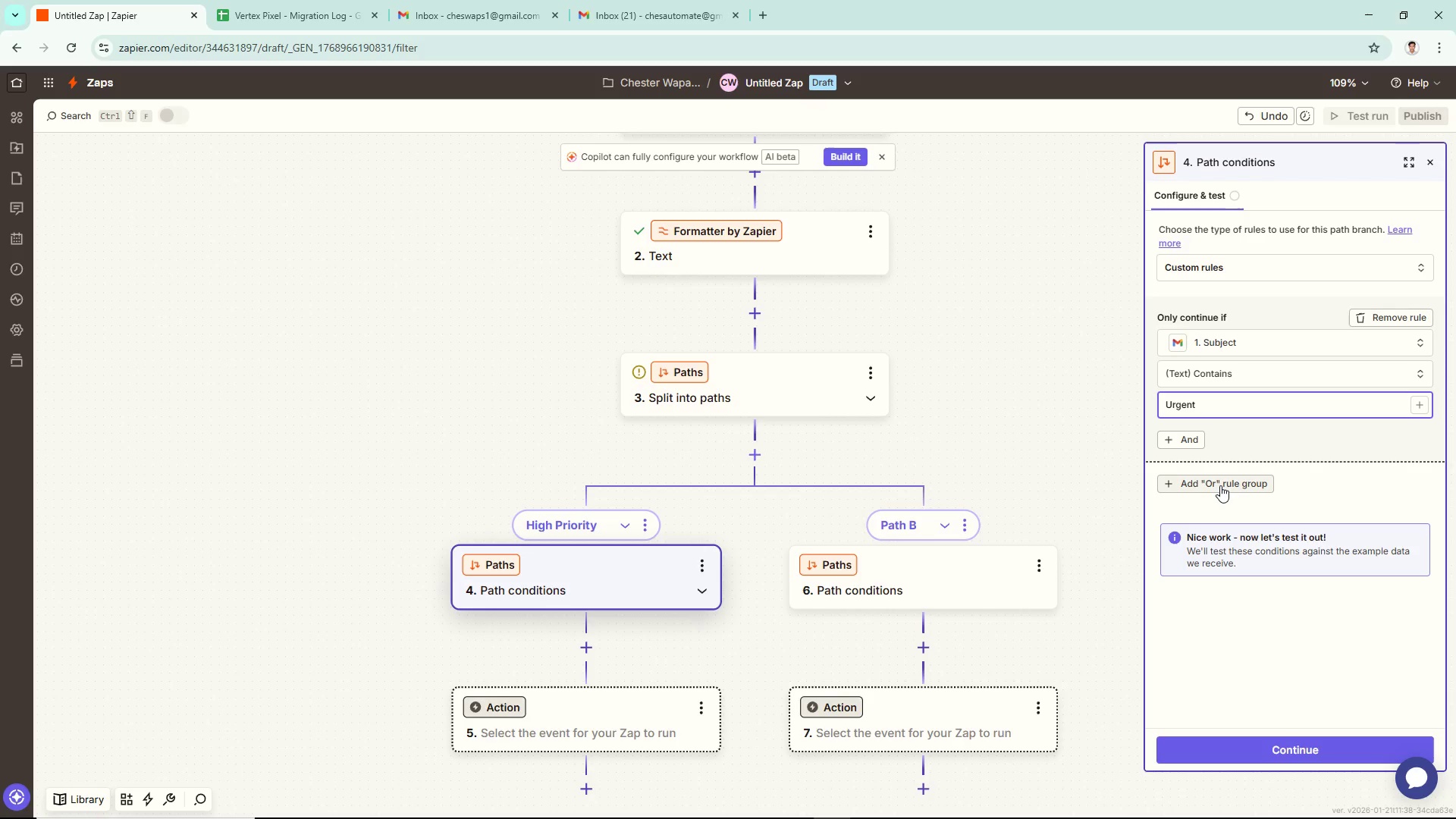 
left_click([1263, 452])
 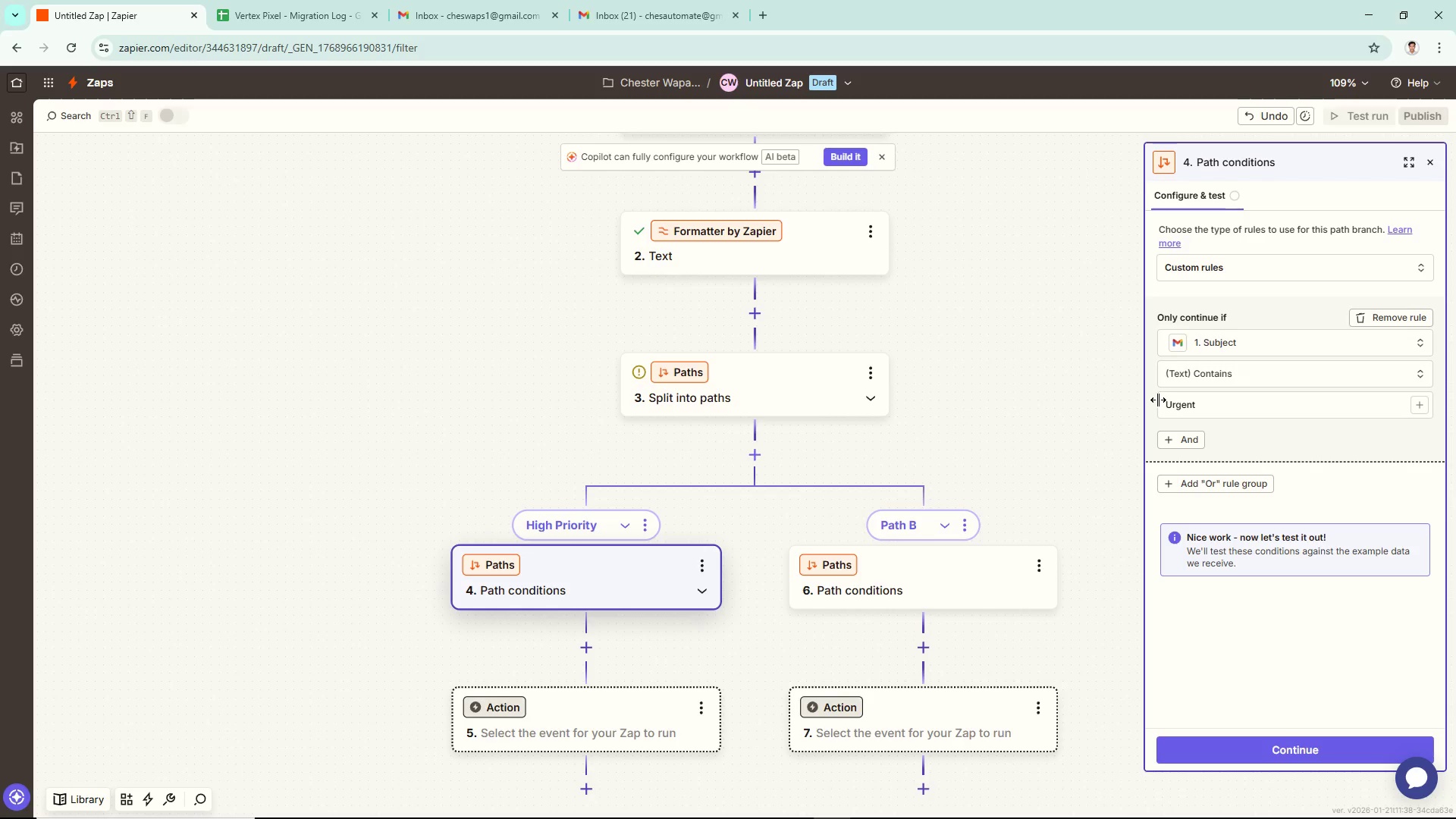 
wait(5.62)
 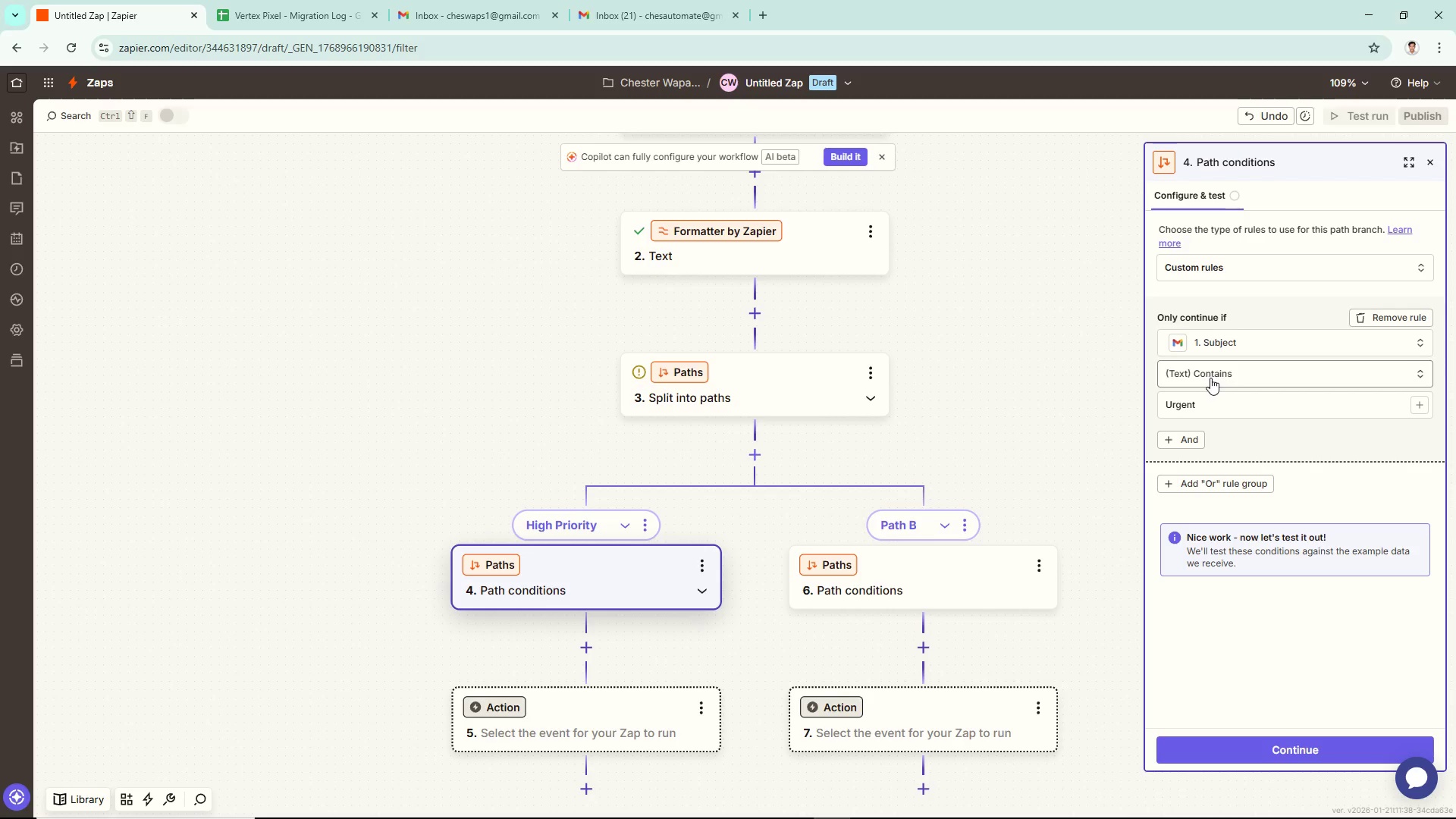 
left_click([1227, 482])
 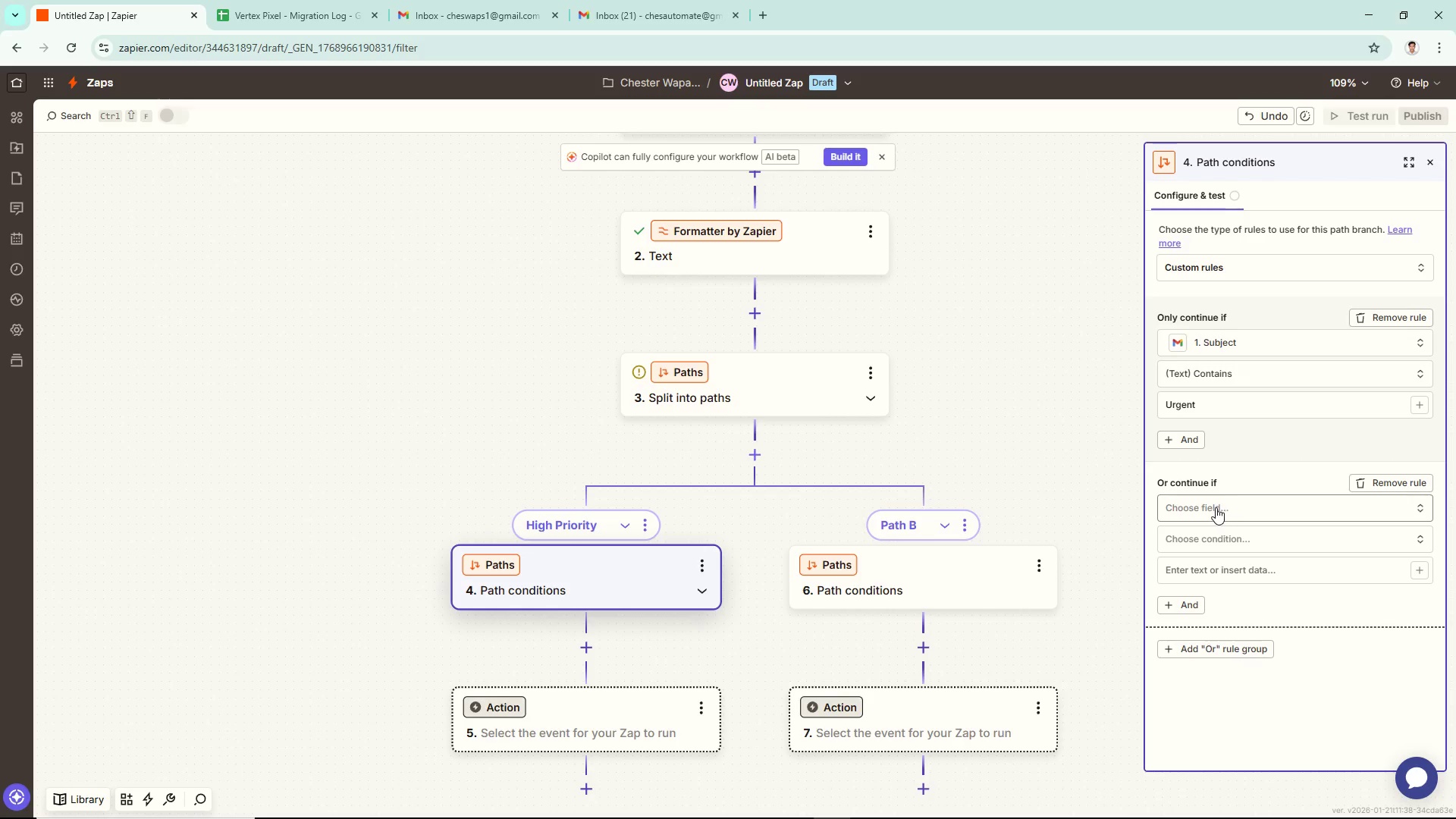 
left_click([1216, 507])
 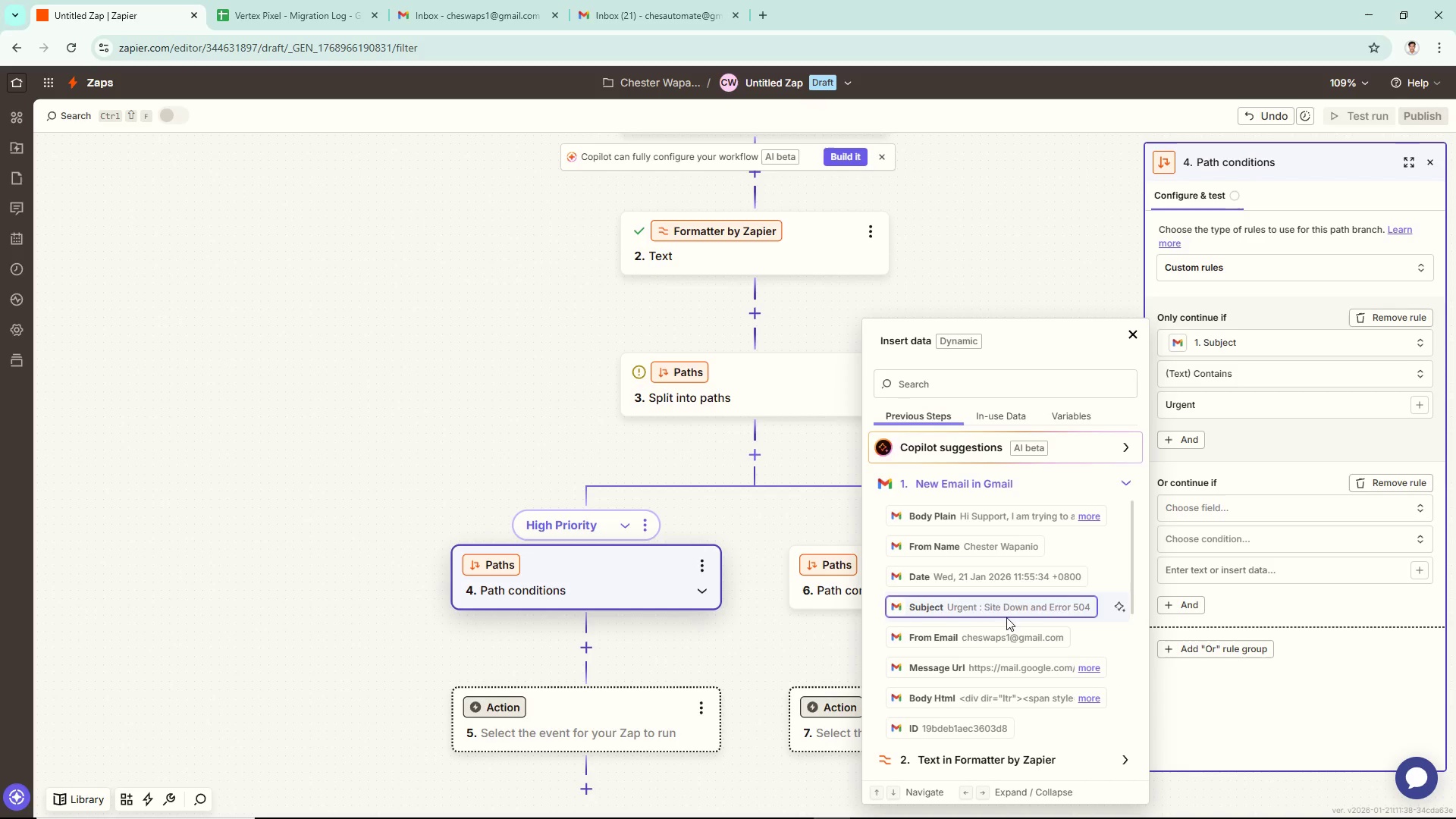 
left_click([974, 597])
 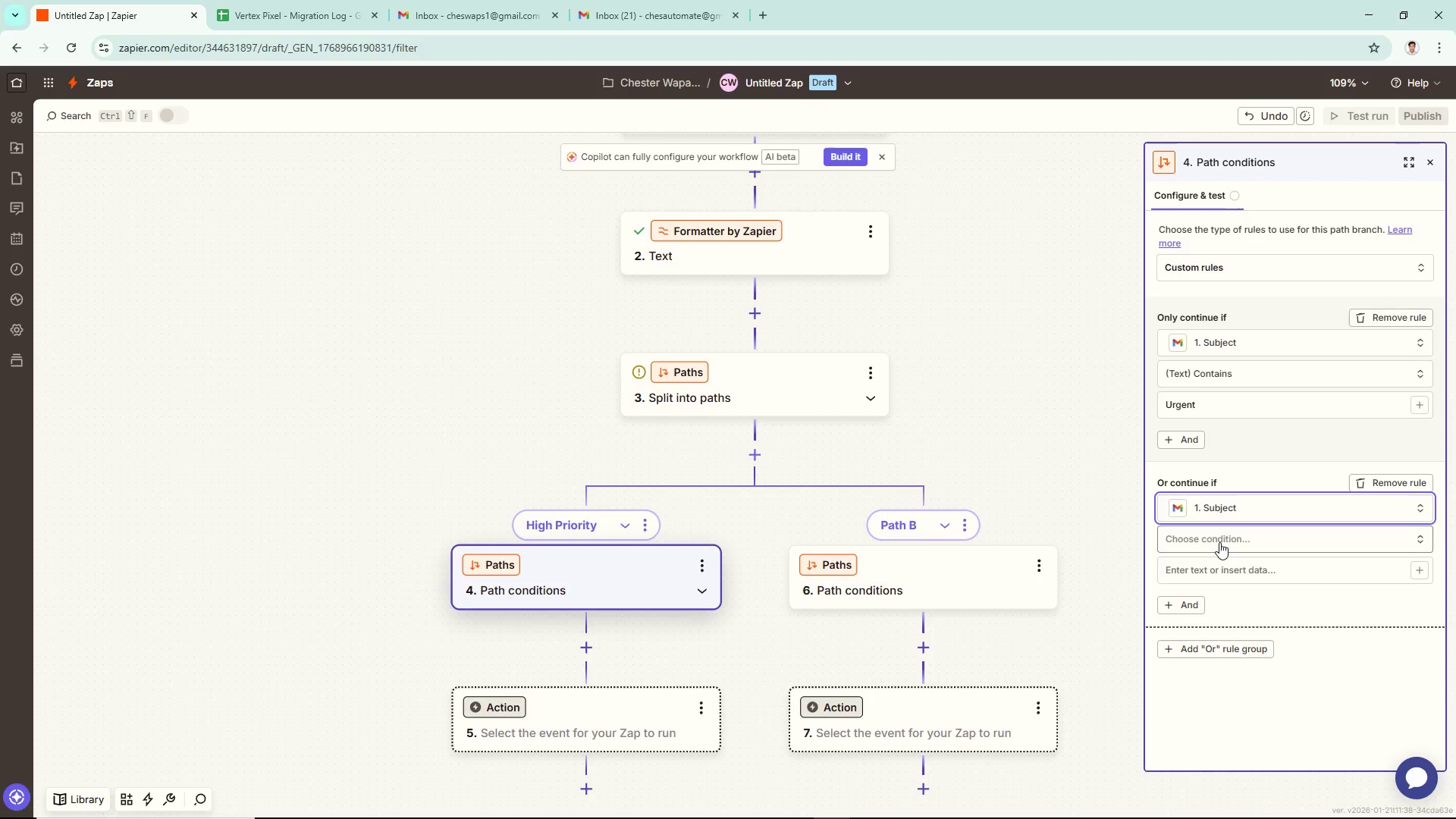 
left_click([1218, 544])
 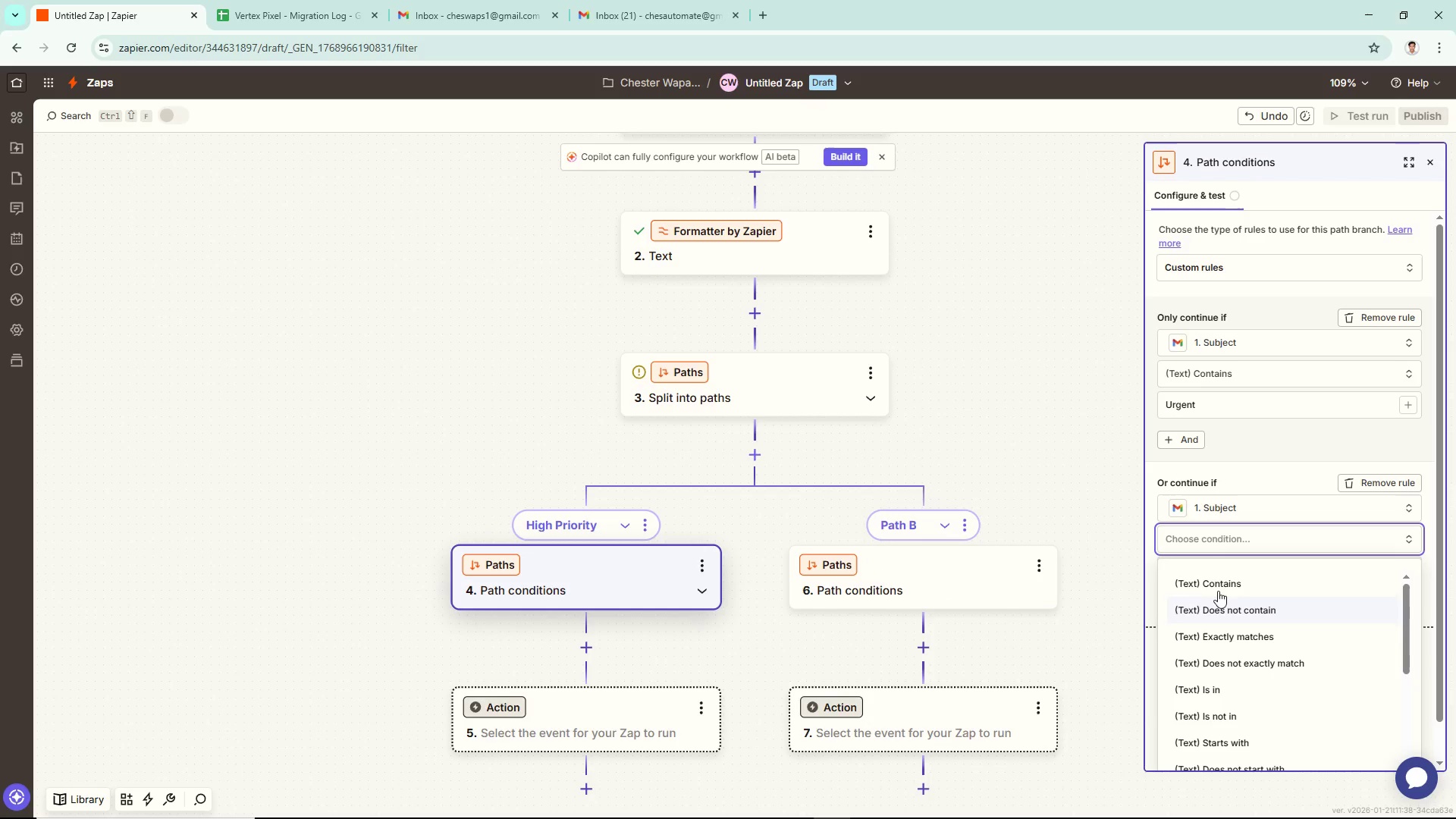 
left_click([1220, 580])
 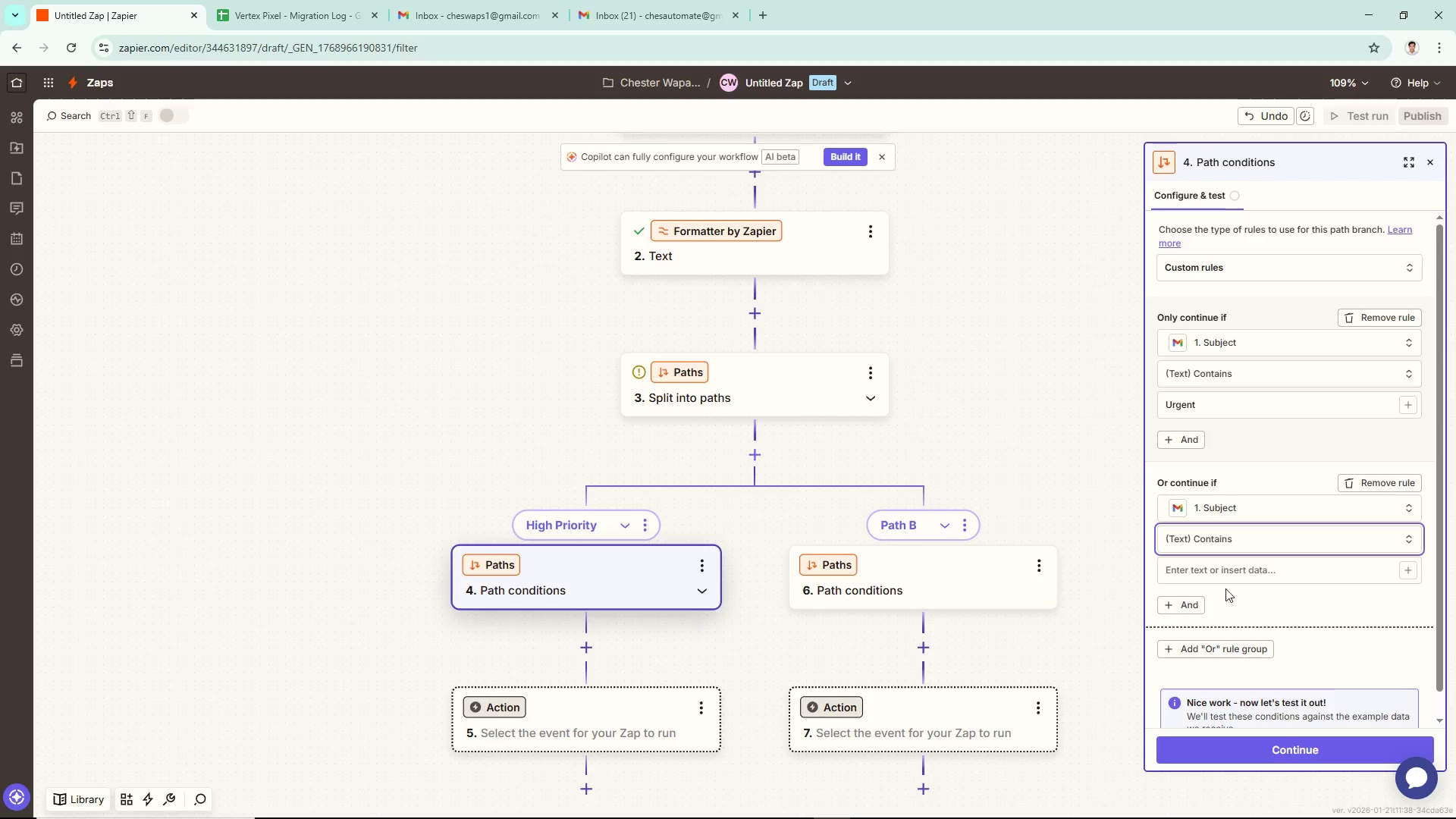 
left_click([1225, 570])
 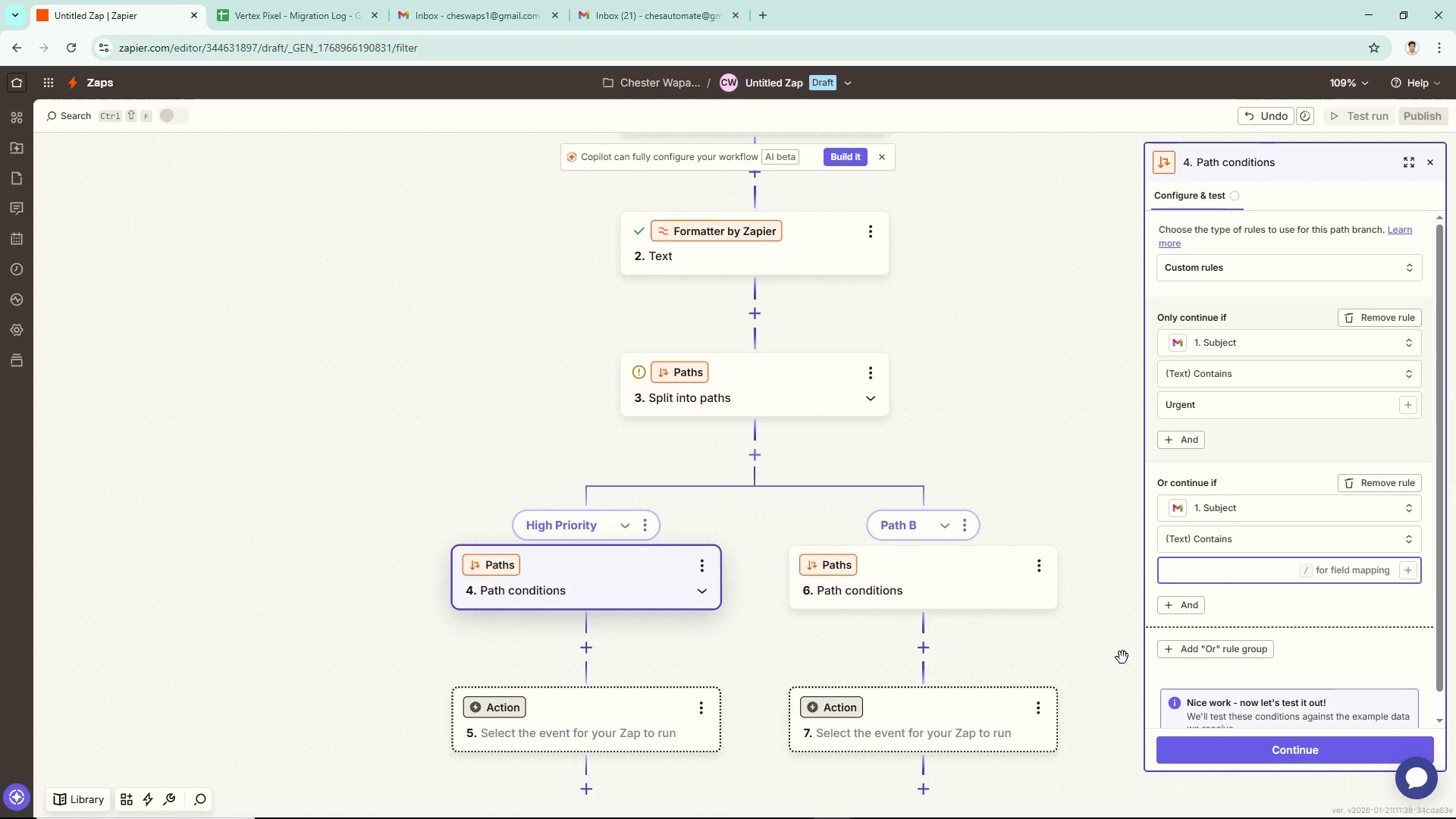 
type(Broken)
 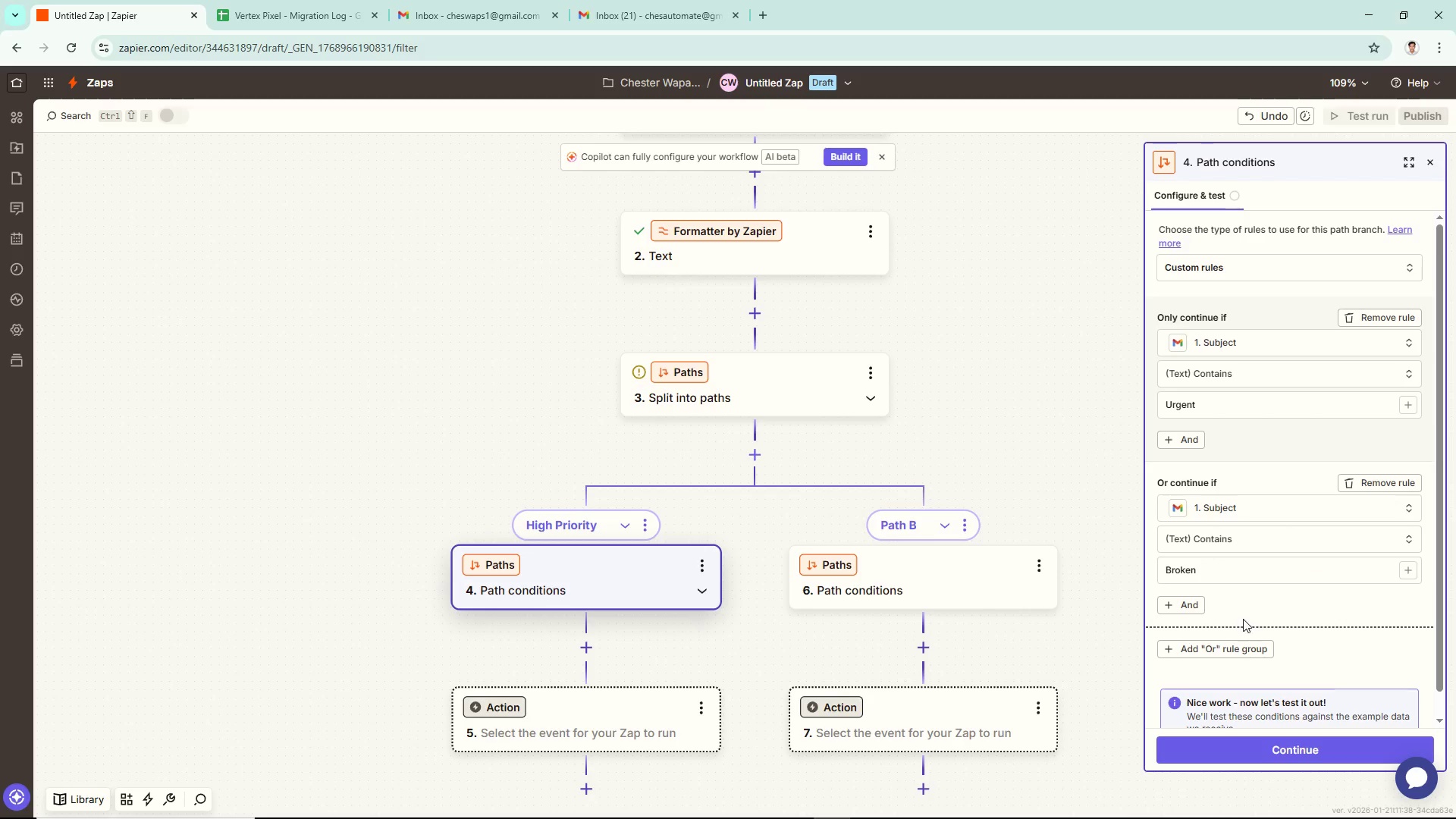 
left_click([1242, 648])
 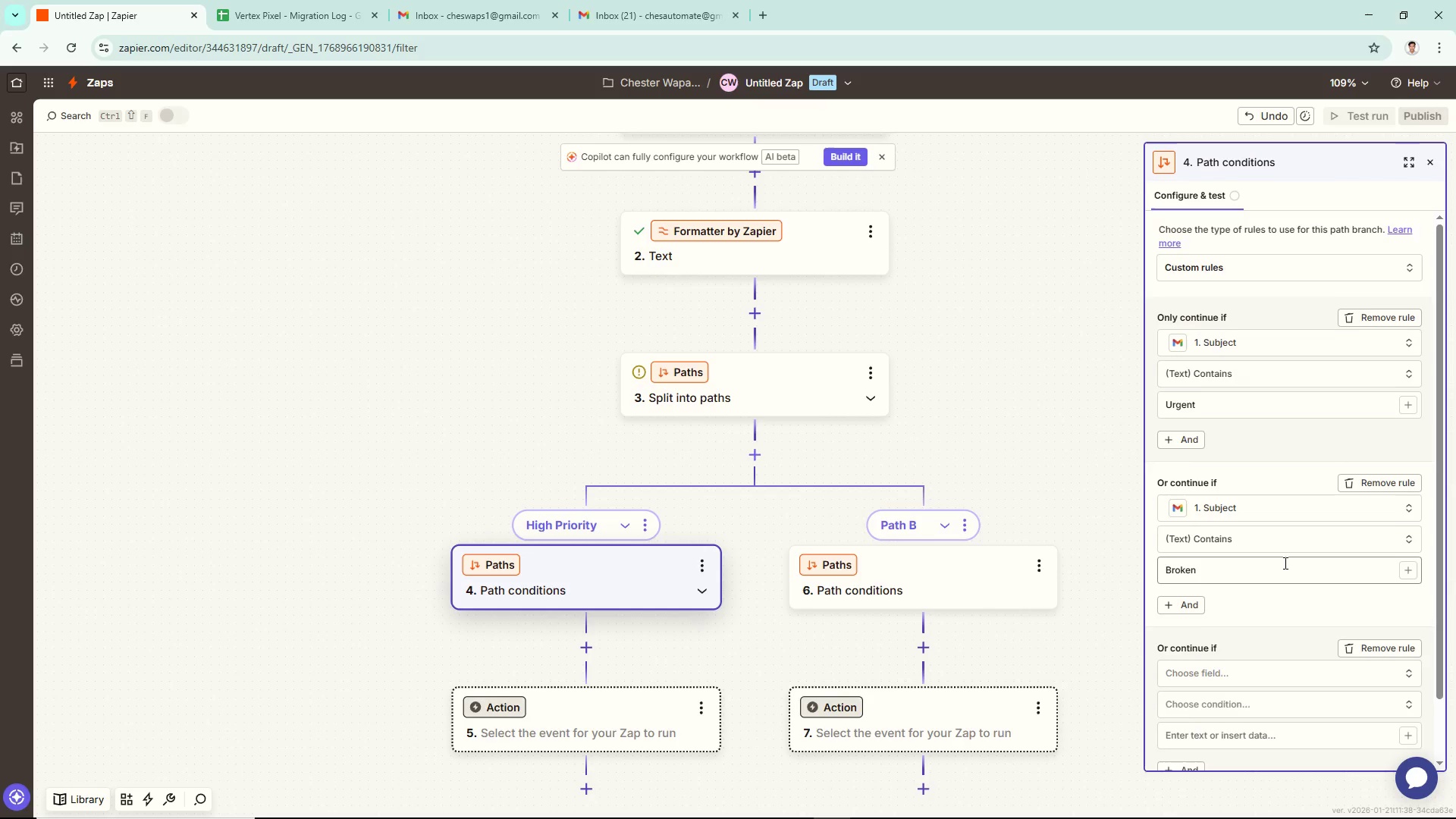 
scroll: coordinate [1284, 563], scroll_direction: down, amount: 1.0
 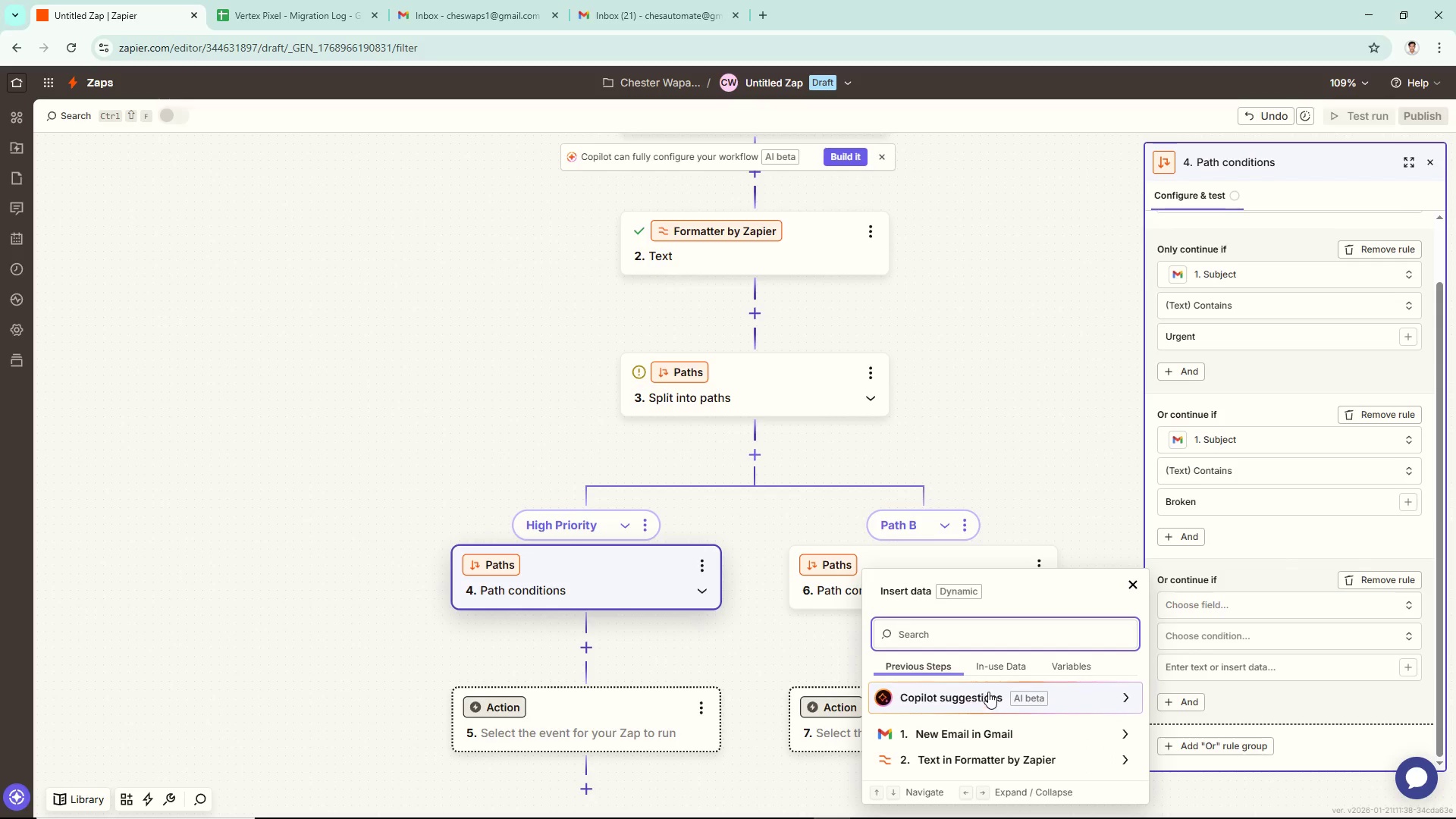 
left_click([980, 734])
 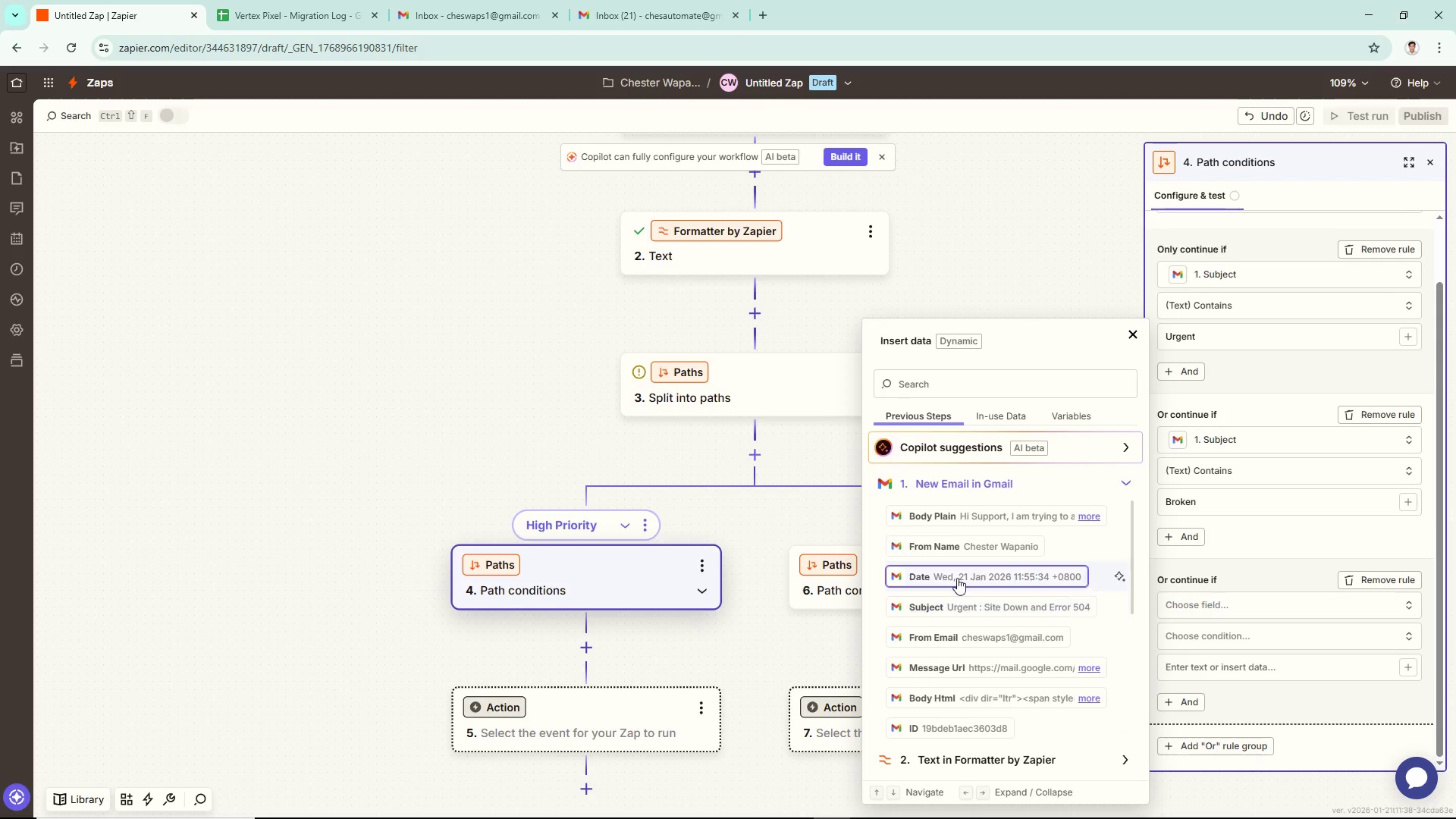 
left_click([957, 613])
 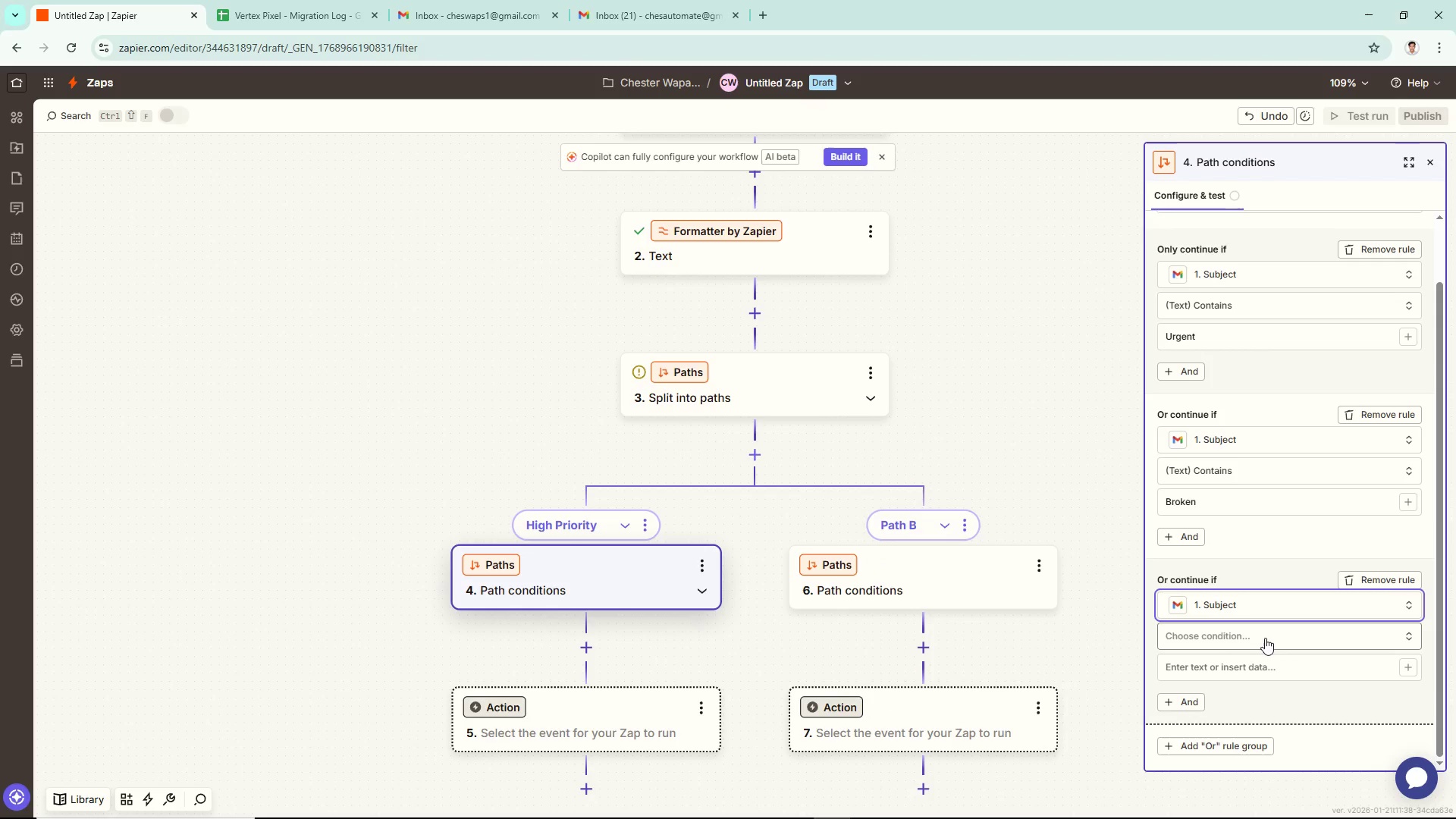 
left_click([1237, 640])
 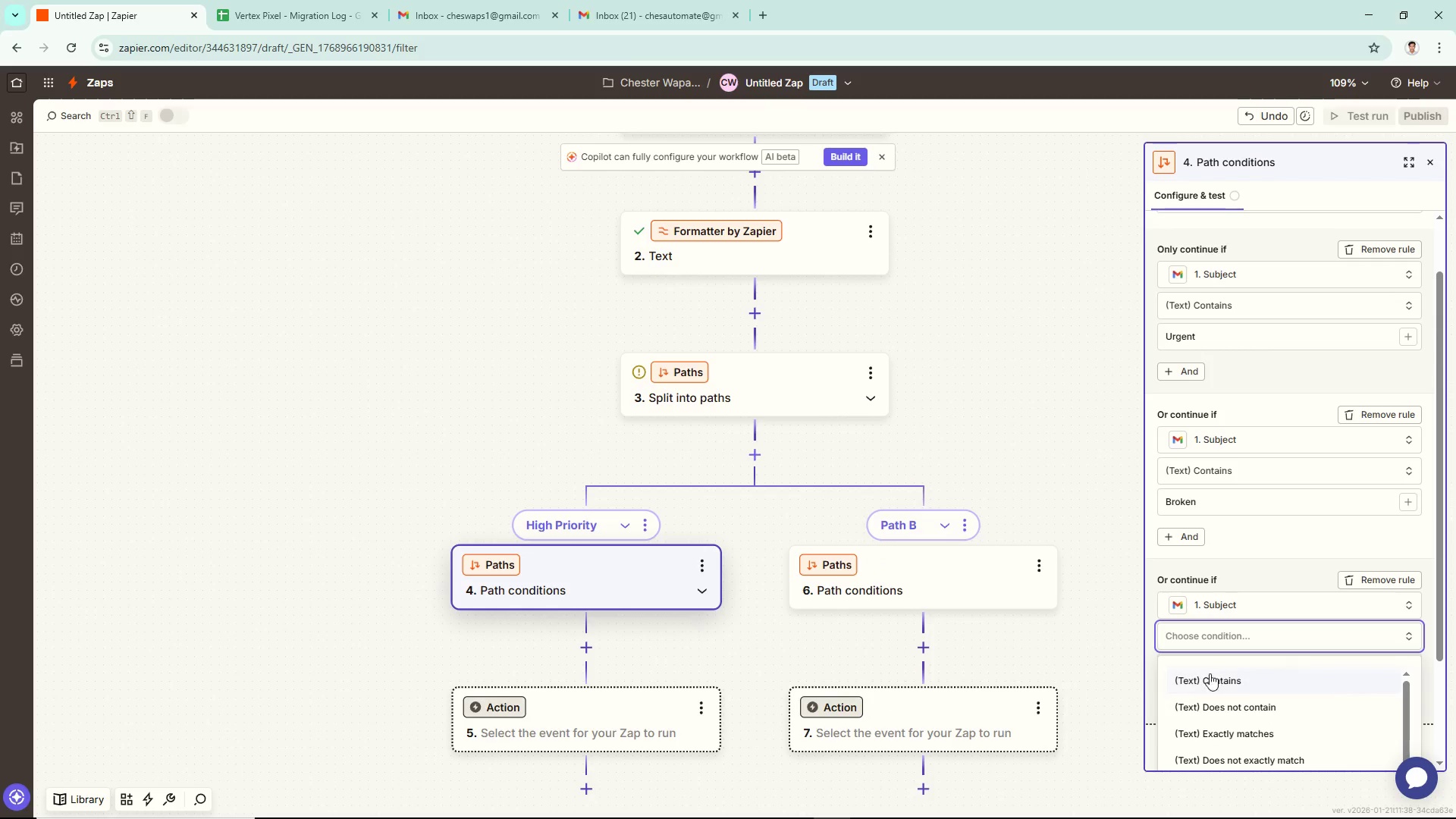 
left_click([1209, 682])
 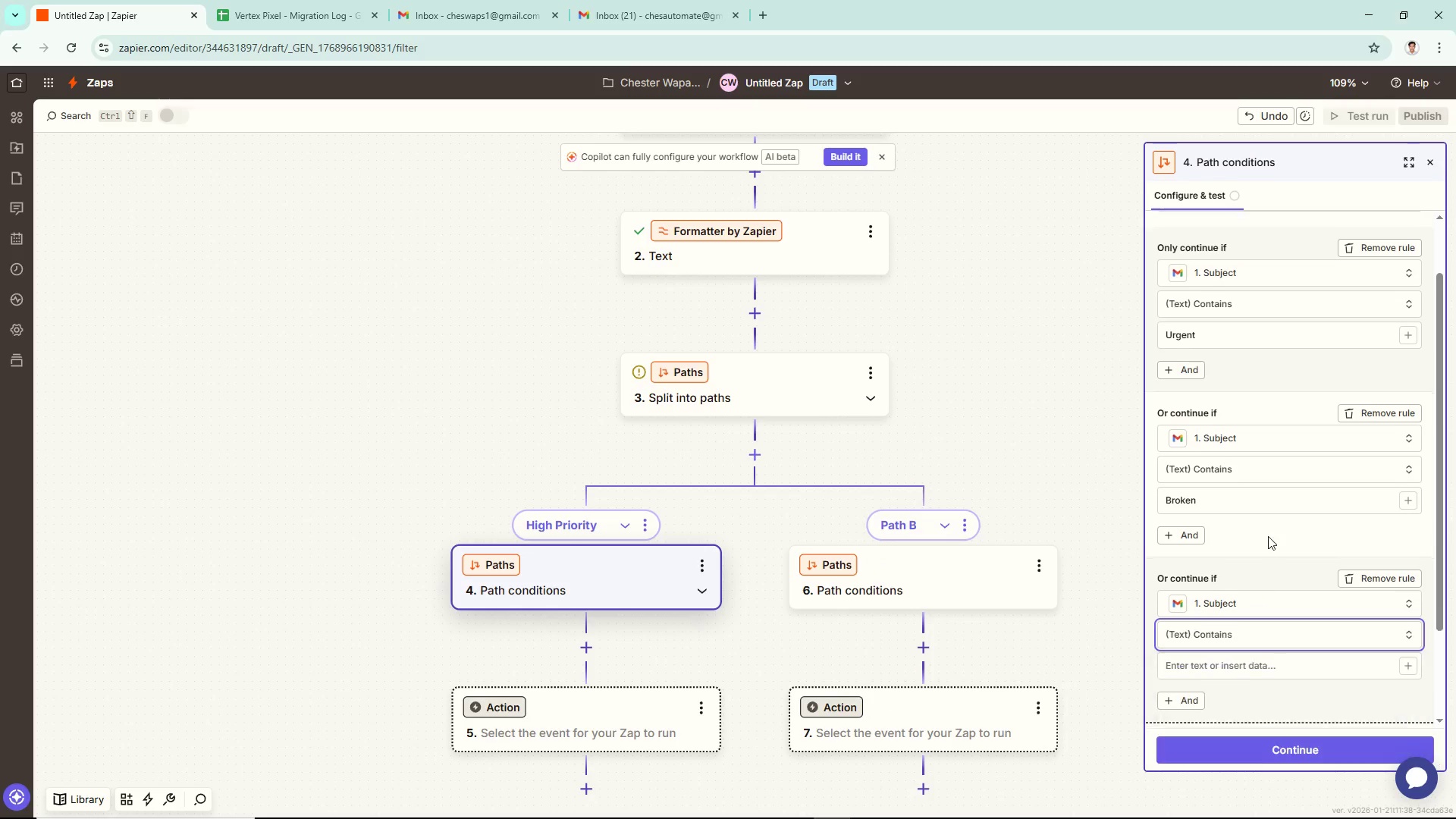 
scroll: coordinate [1268, 536], scroll_direction: down, amount: 3.0
 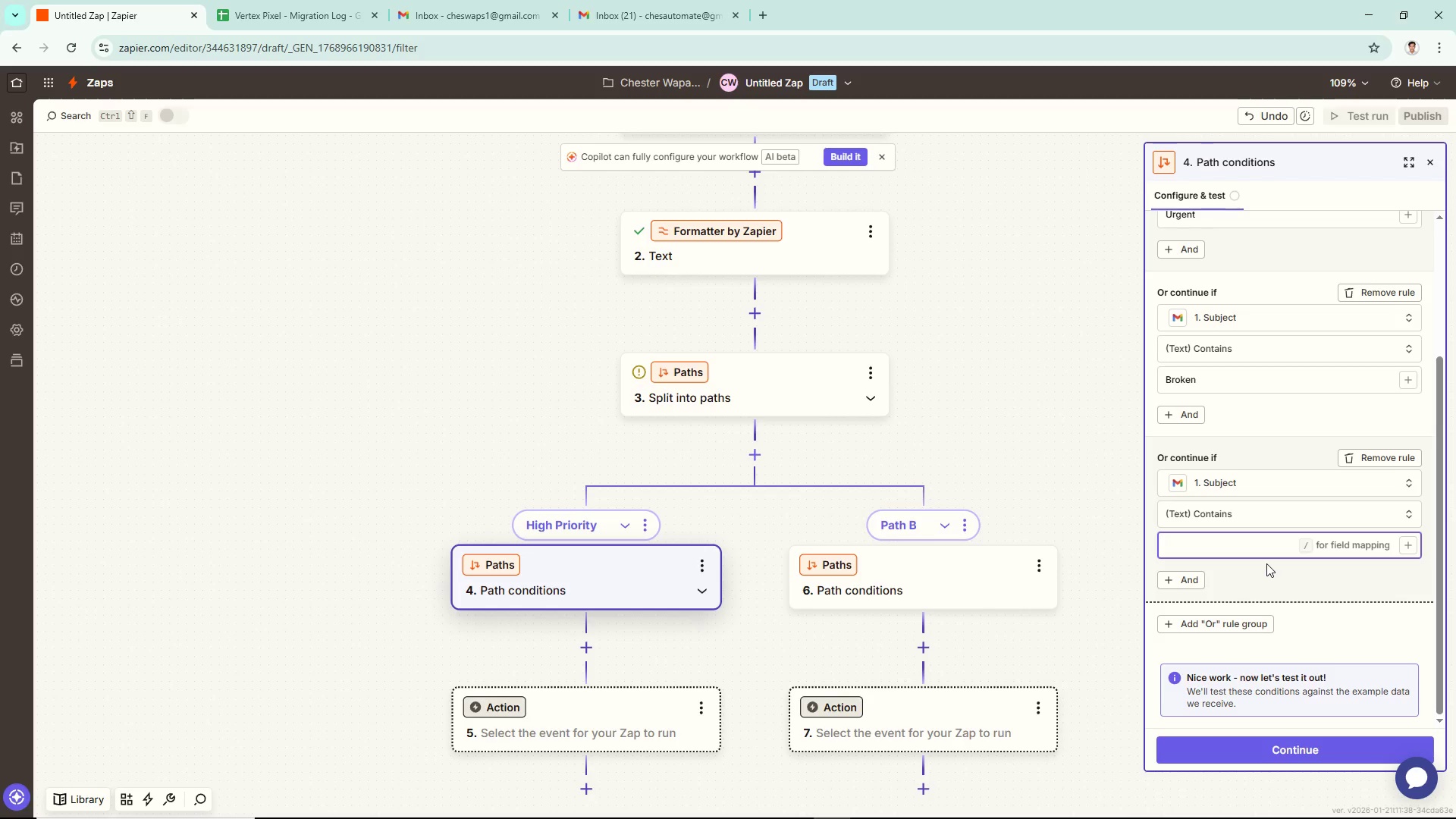 
type(Error)
 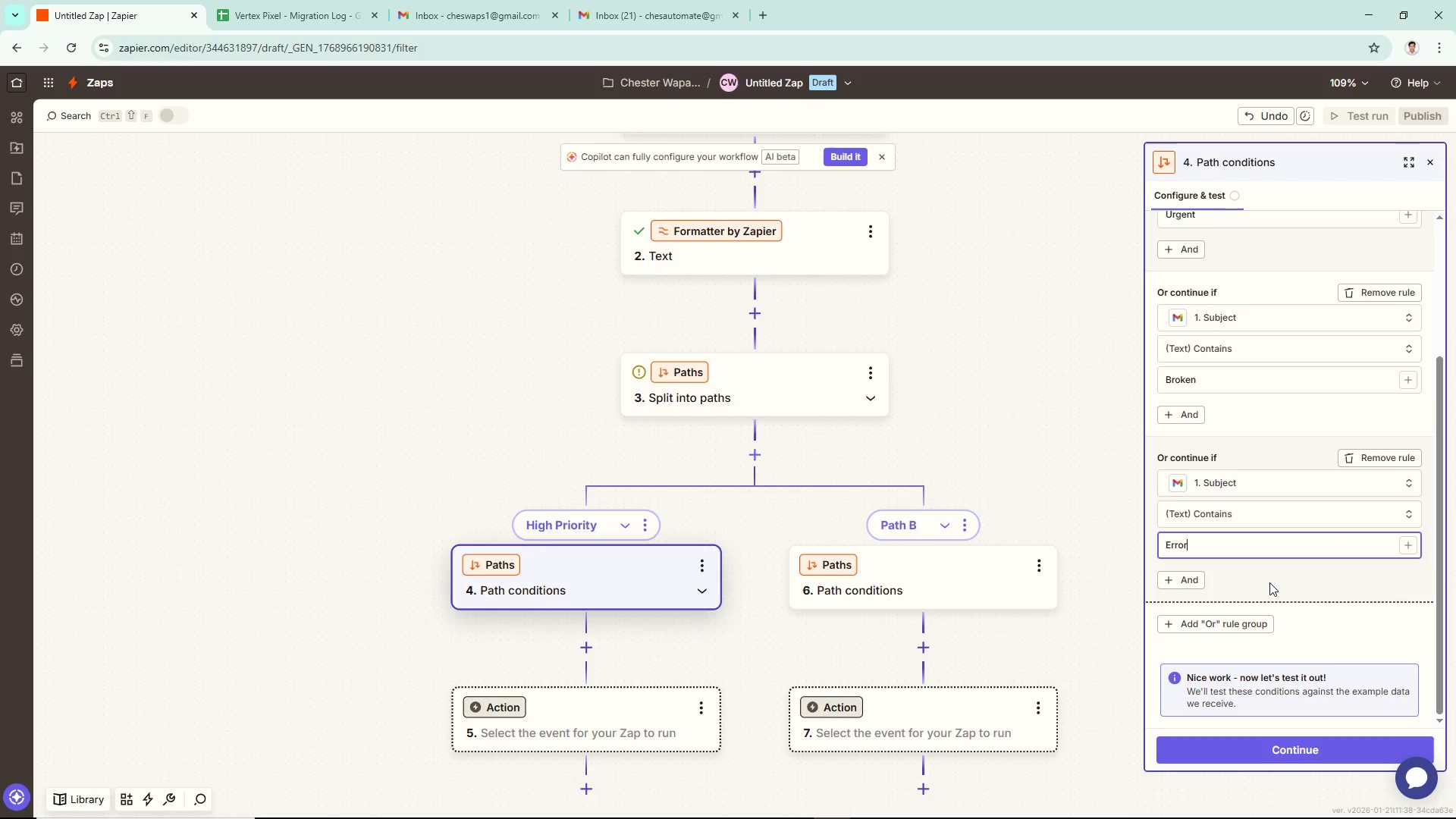 
left_click([1269, 582])
 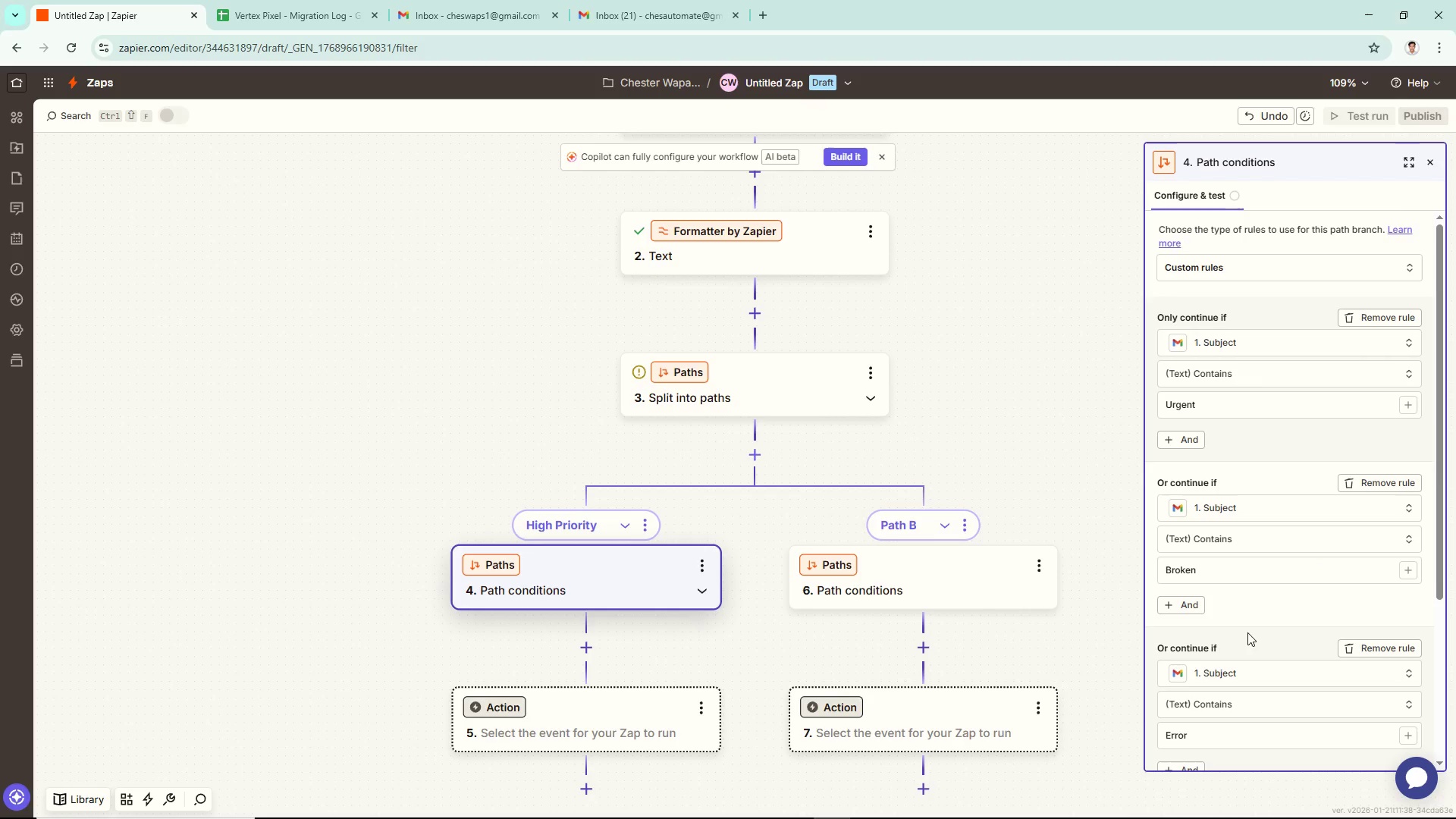 
scroll: coordinate [1244, 510], scroll_direction: down, amount: 3.0
 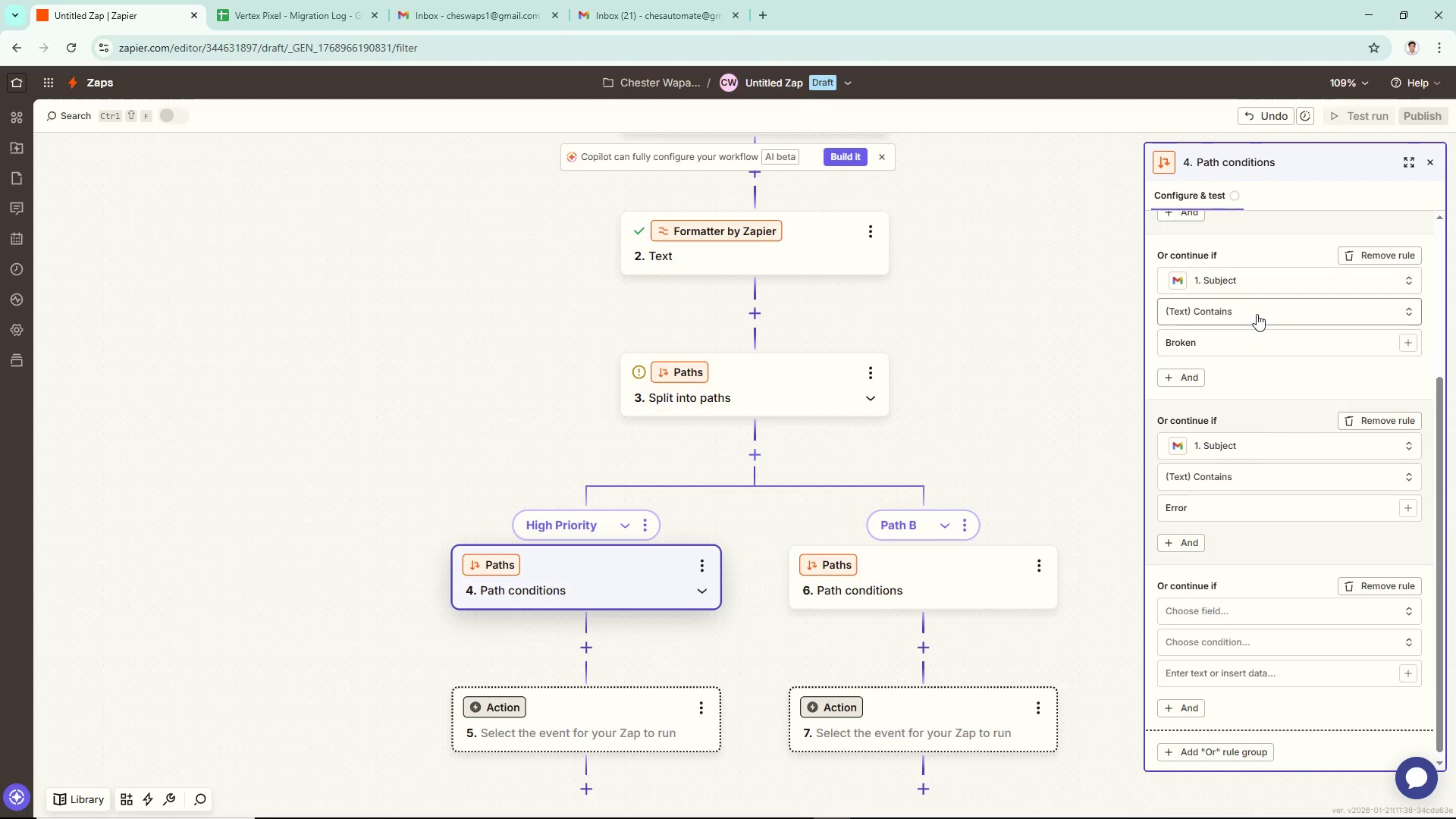 
left_click([1213, 612])
 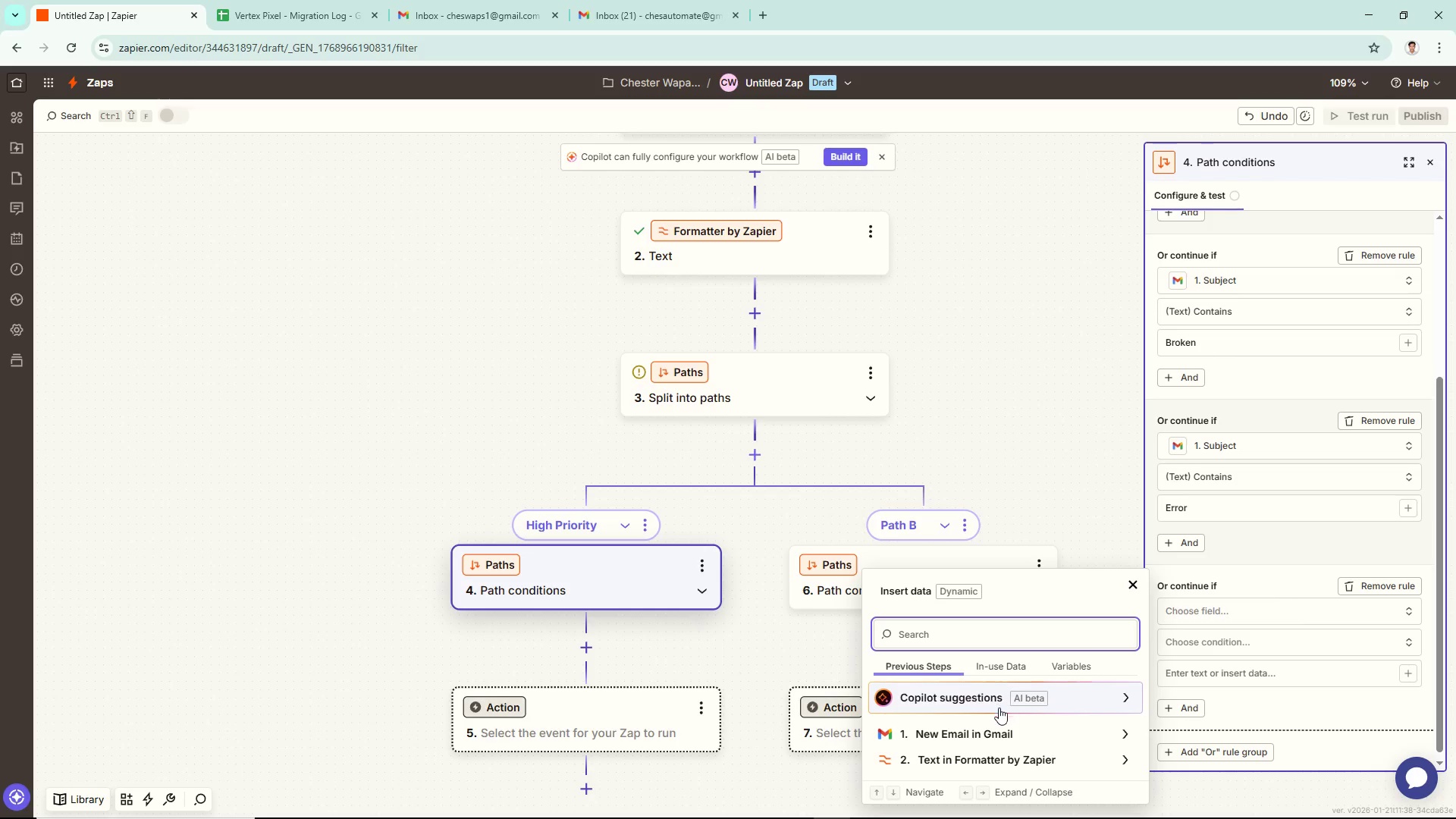 
left_click([990, 731])
 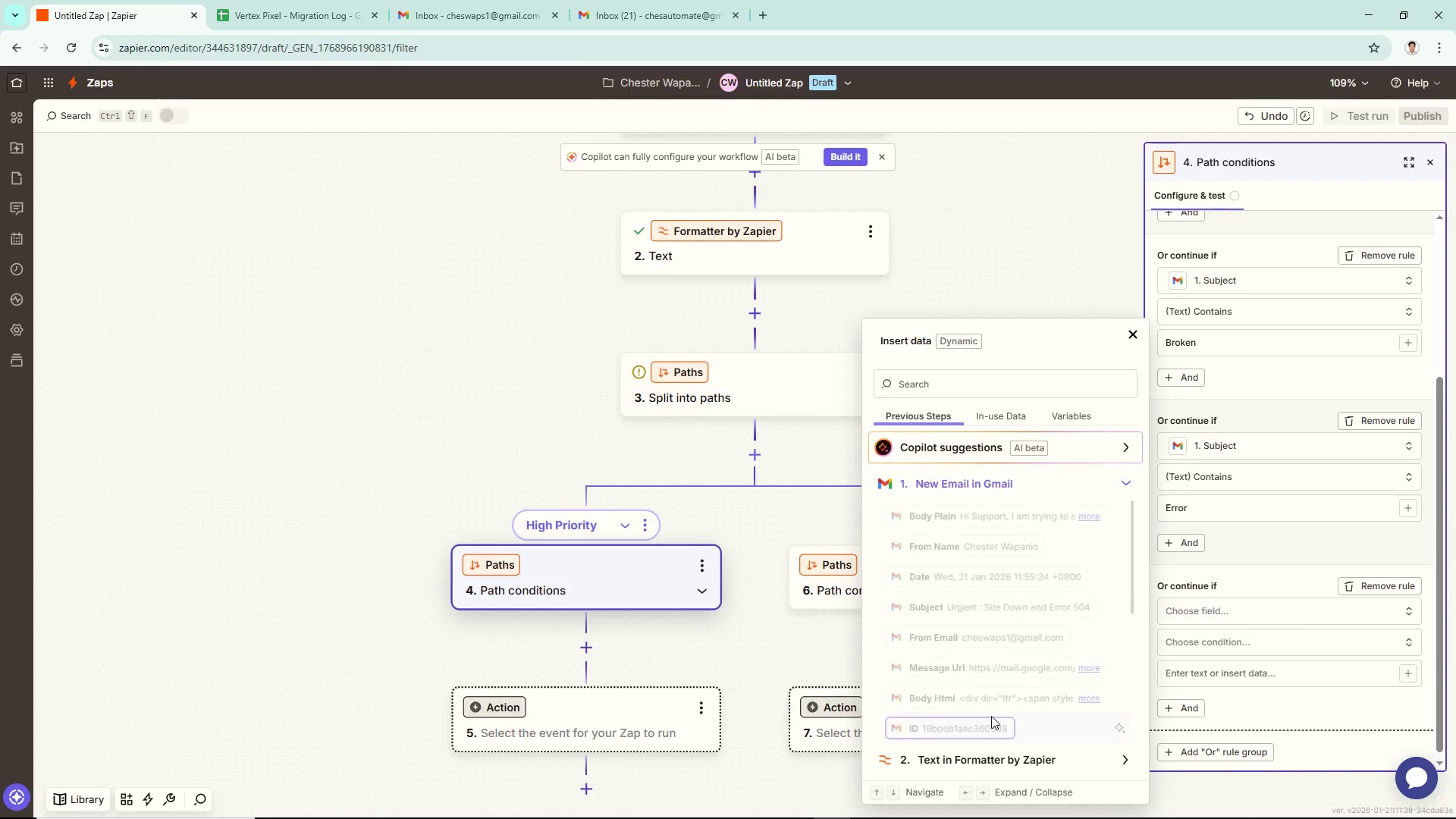 
scroll: coordinate [991, 715], scroll_direction: down, amount: 1.0
 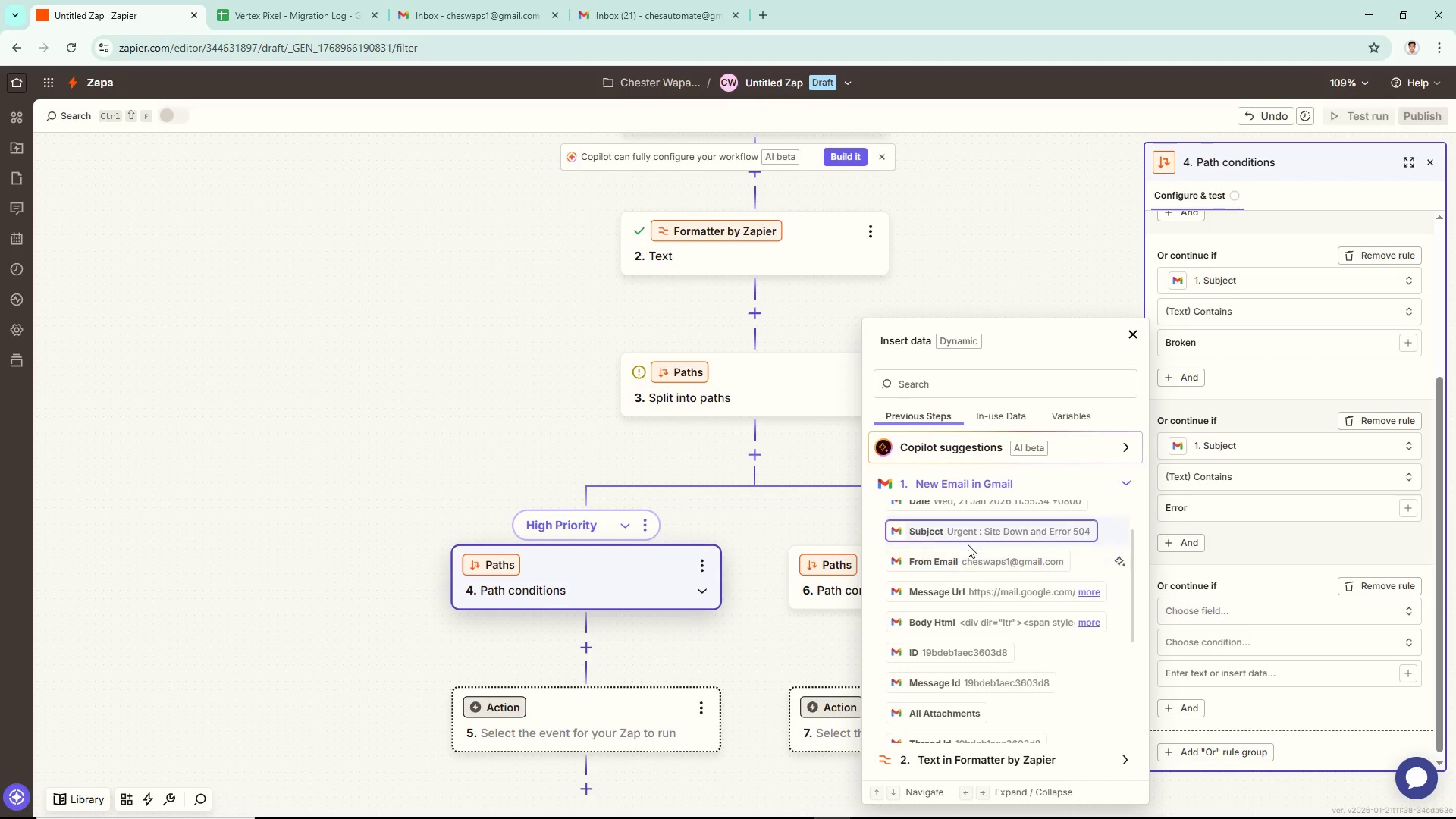 
left_click([968, 535])
 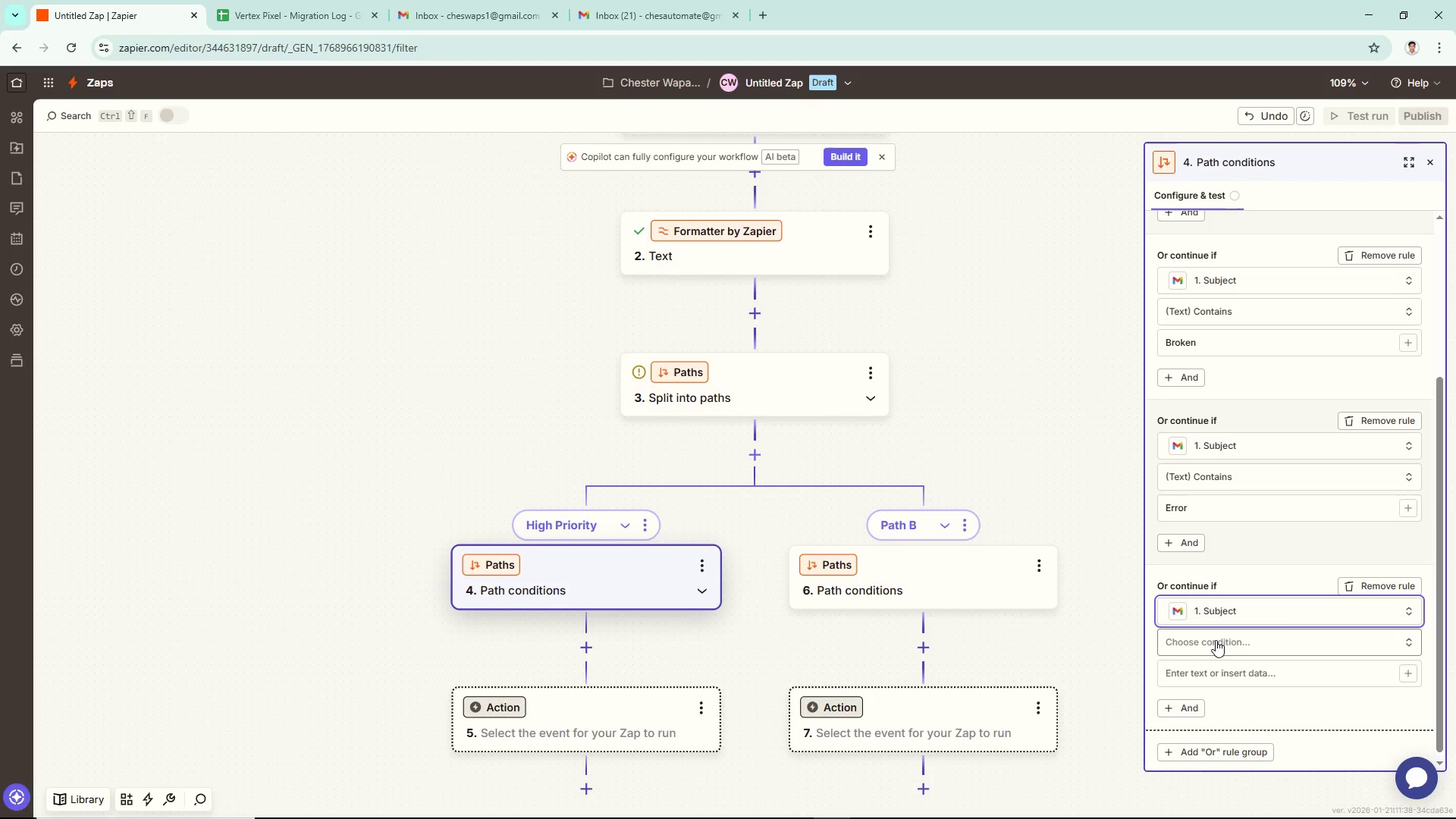 
left_click([1216, 641])
 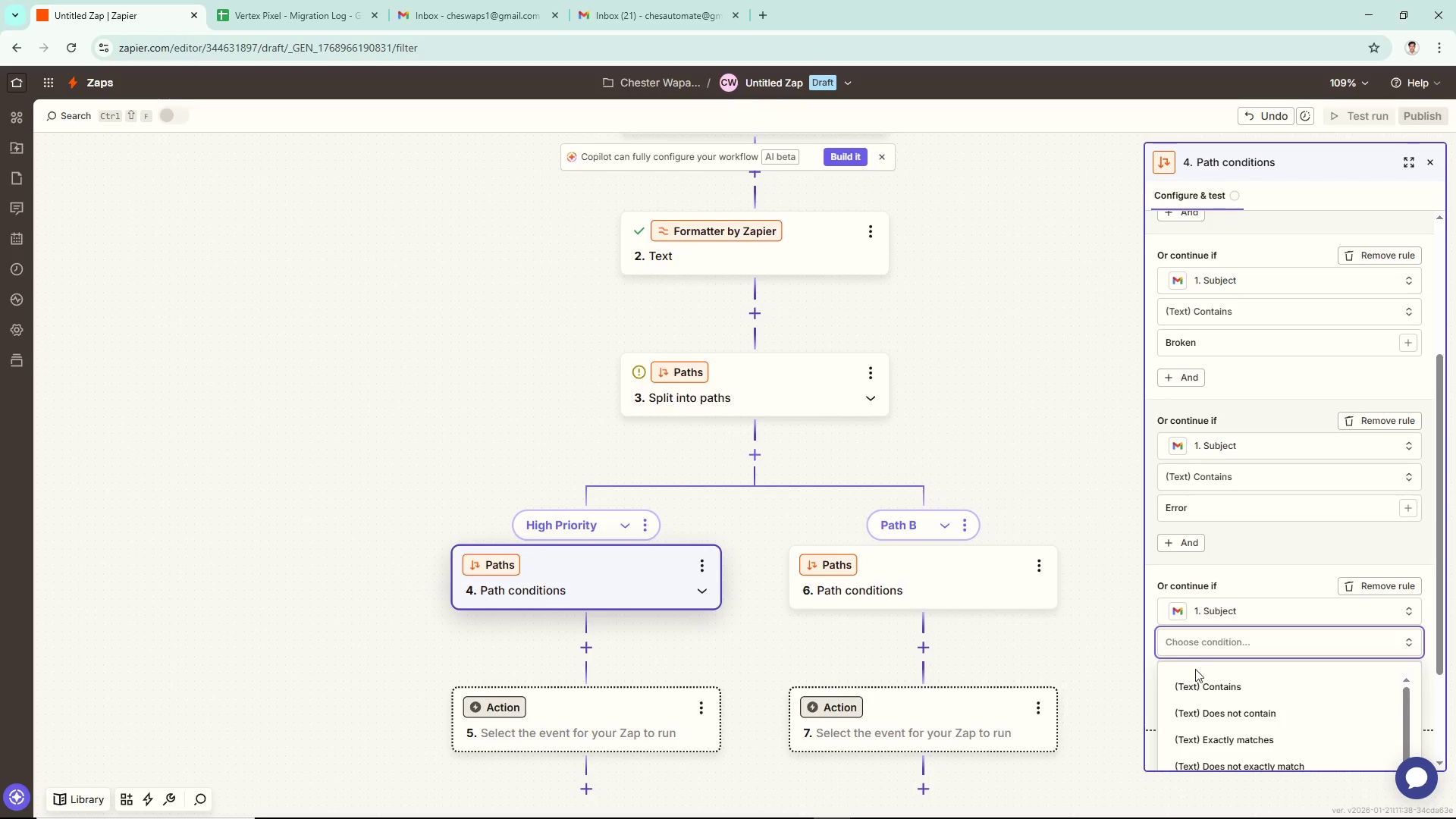 
left_click([1200, 681])
 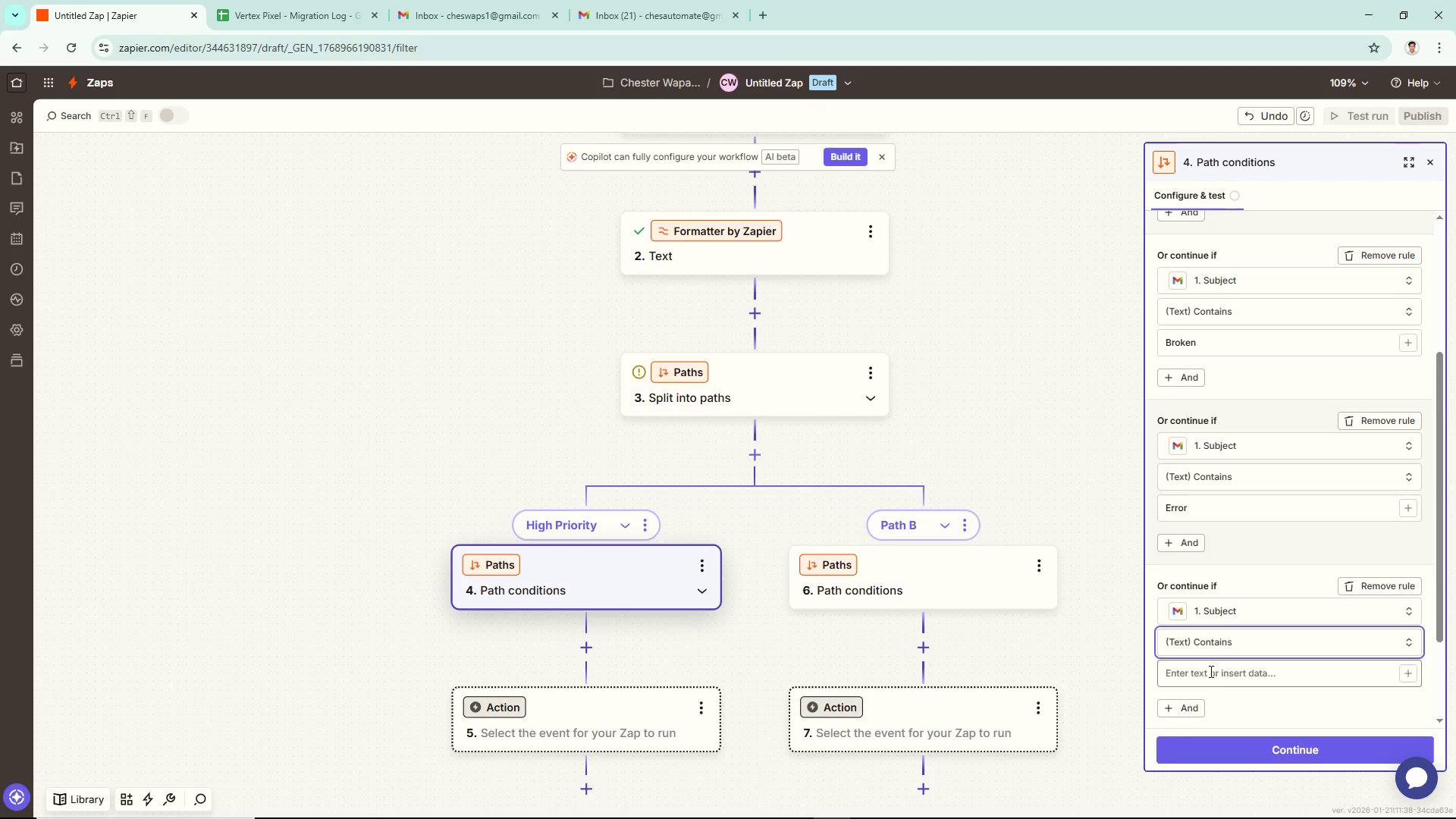 
left_click([1209, 674])
 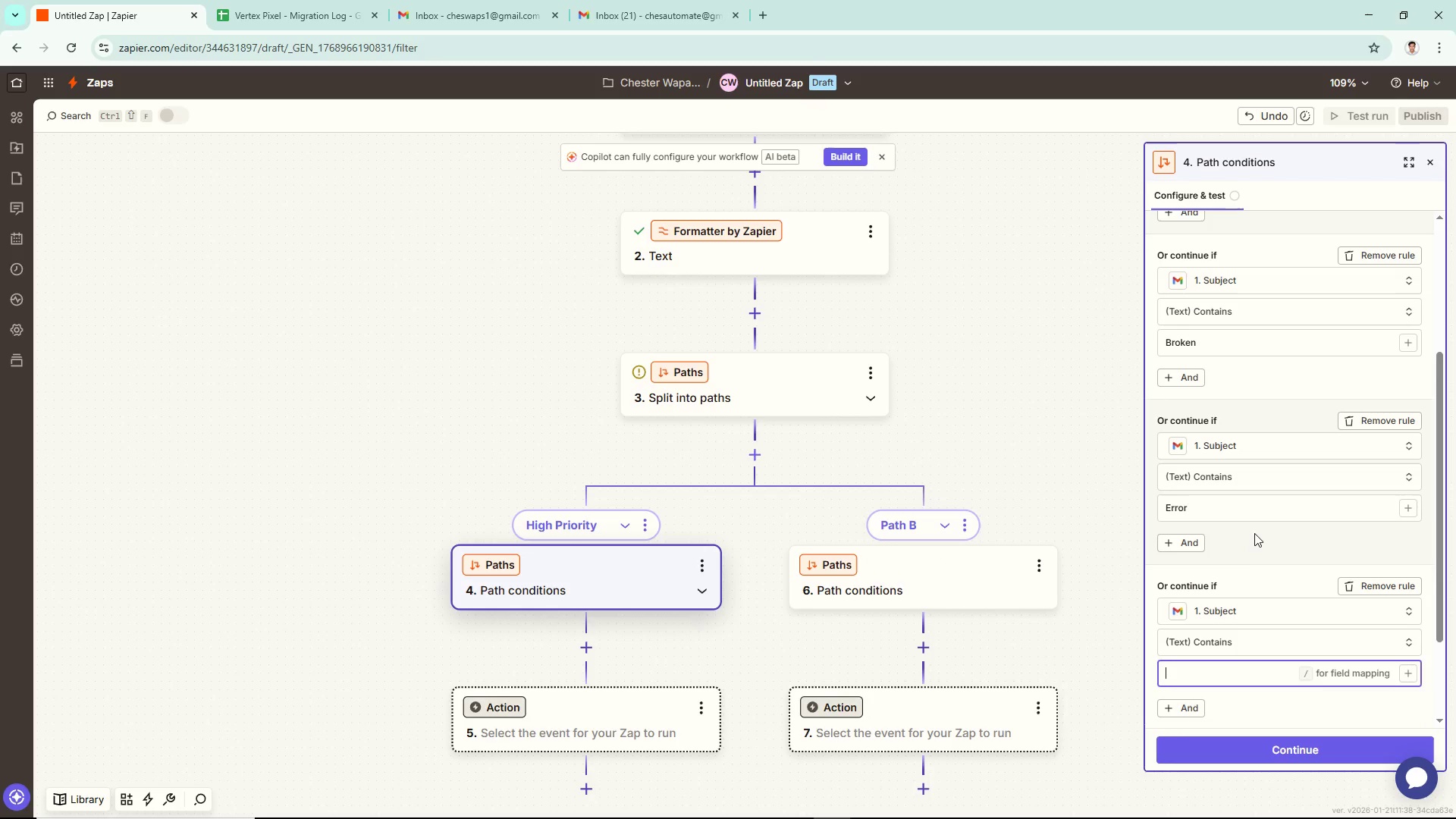 
scroll: coordinate [1254, 530], scroll_direction: up, amount: 1.0
 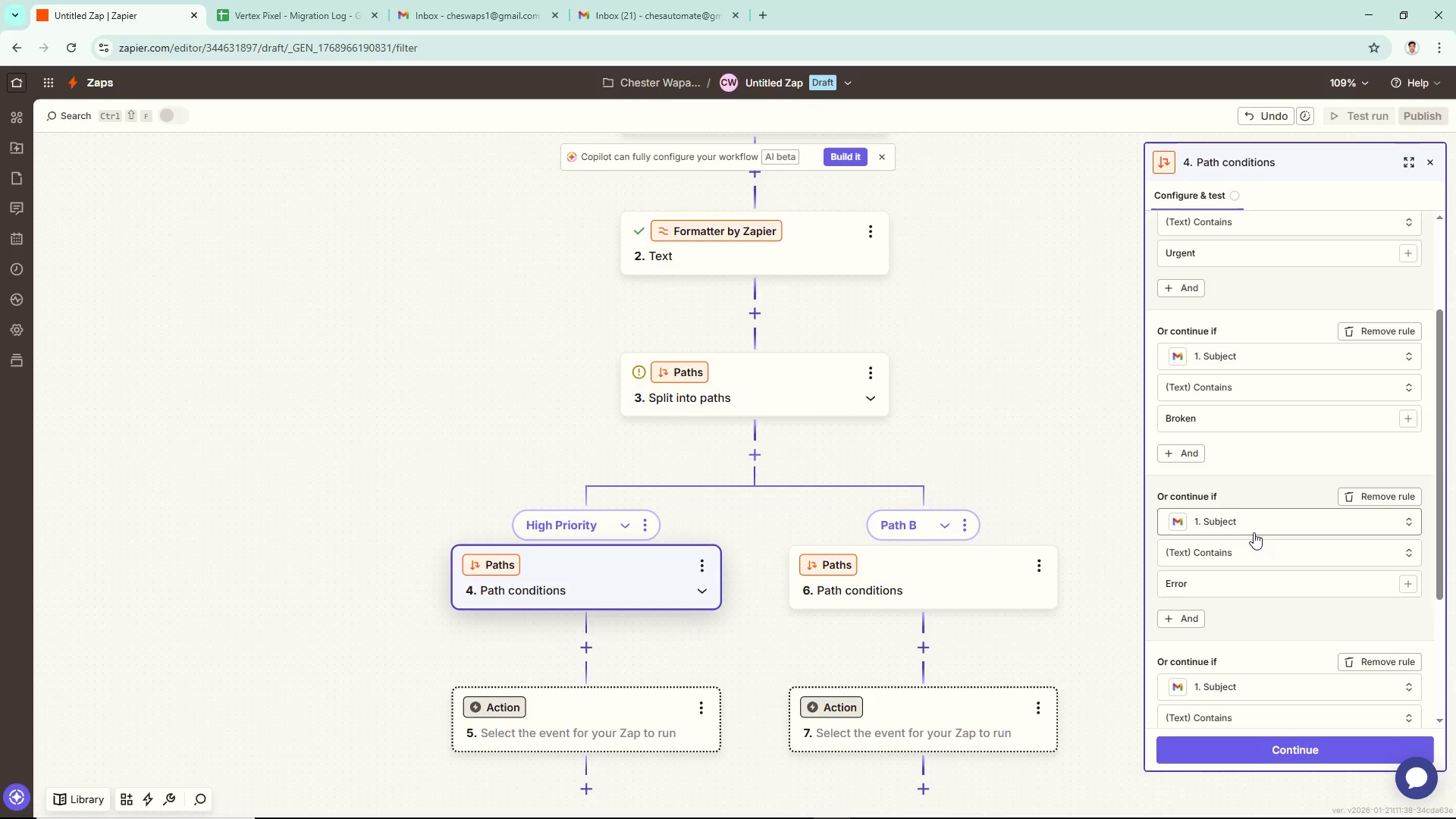 
wait(12.48)
 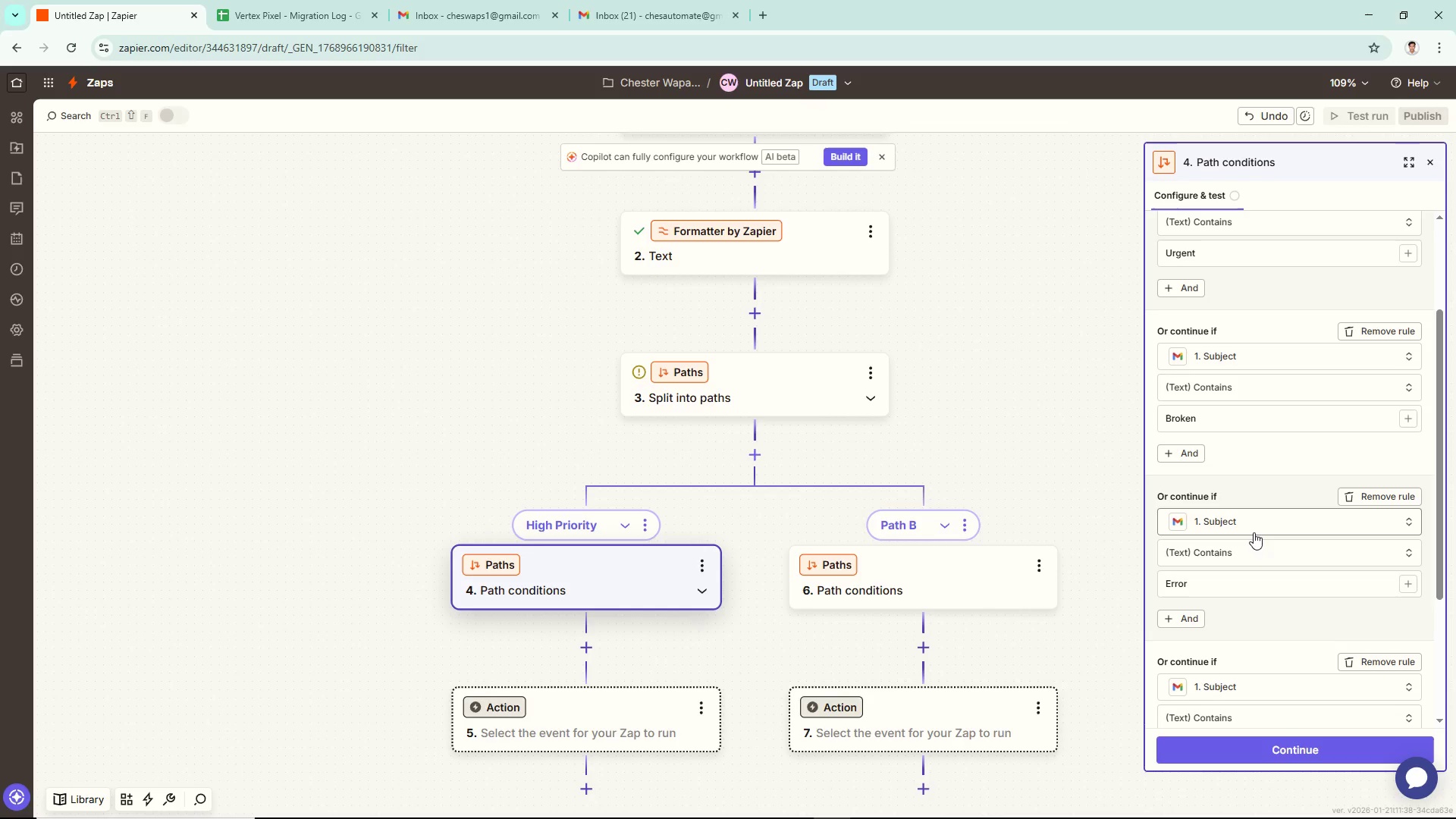 
scroll: coordinate [1282, 416], scroll_direction: up, amount: 1.0
 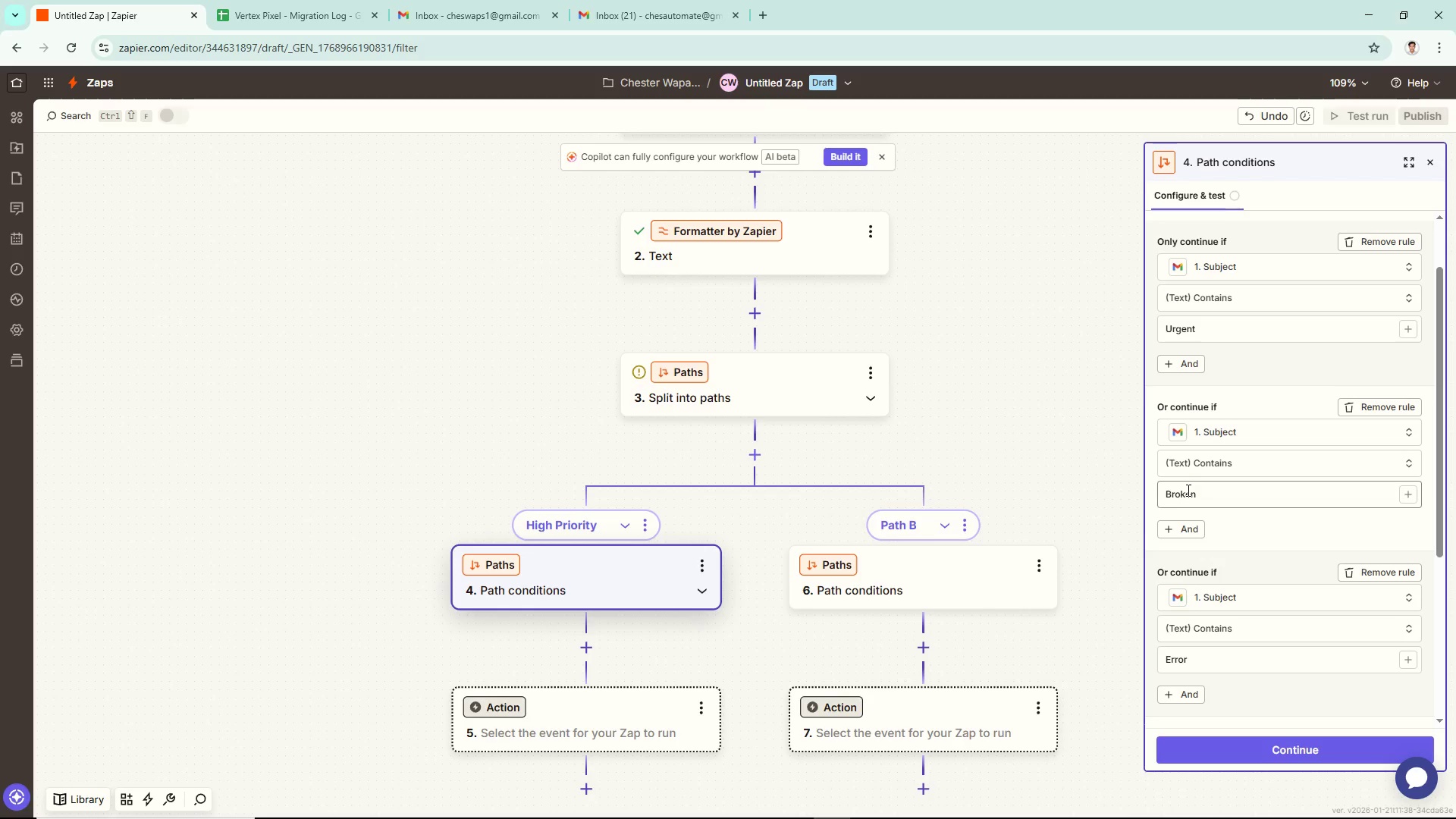 
scroll: coordinate [1200, 588], scroll_direction: down, amount: 4.0
 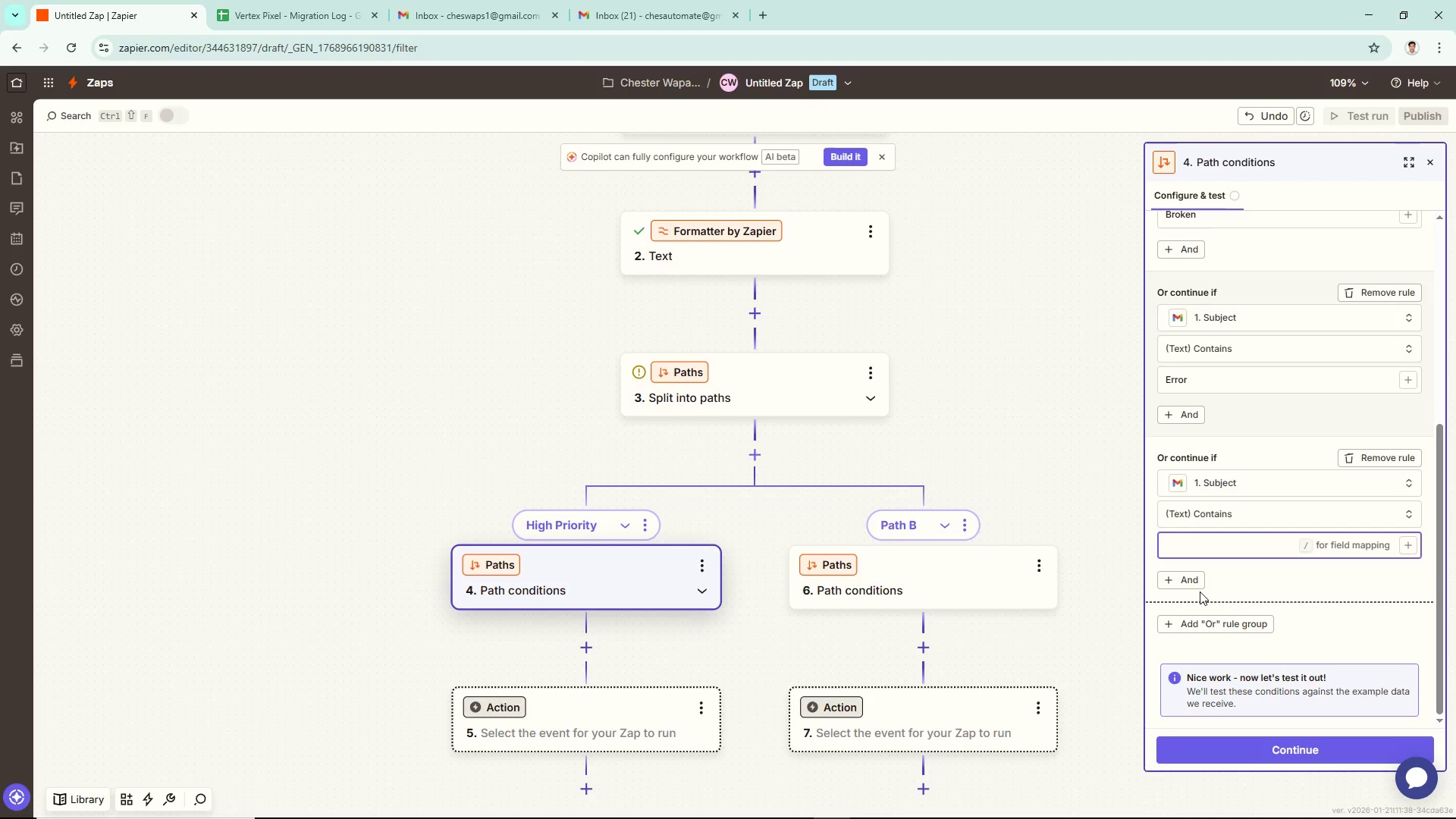 
type(Down)
 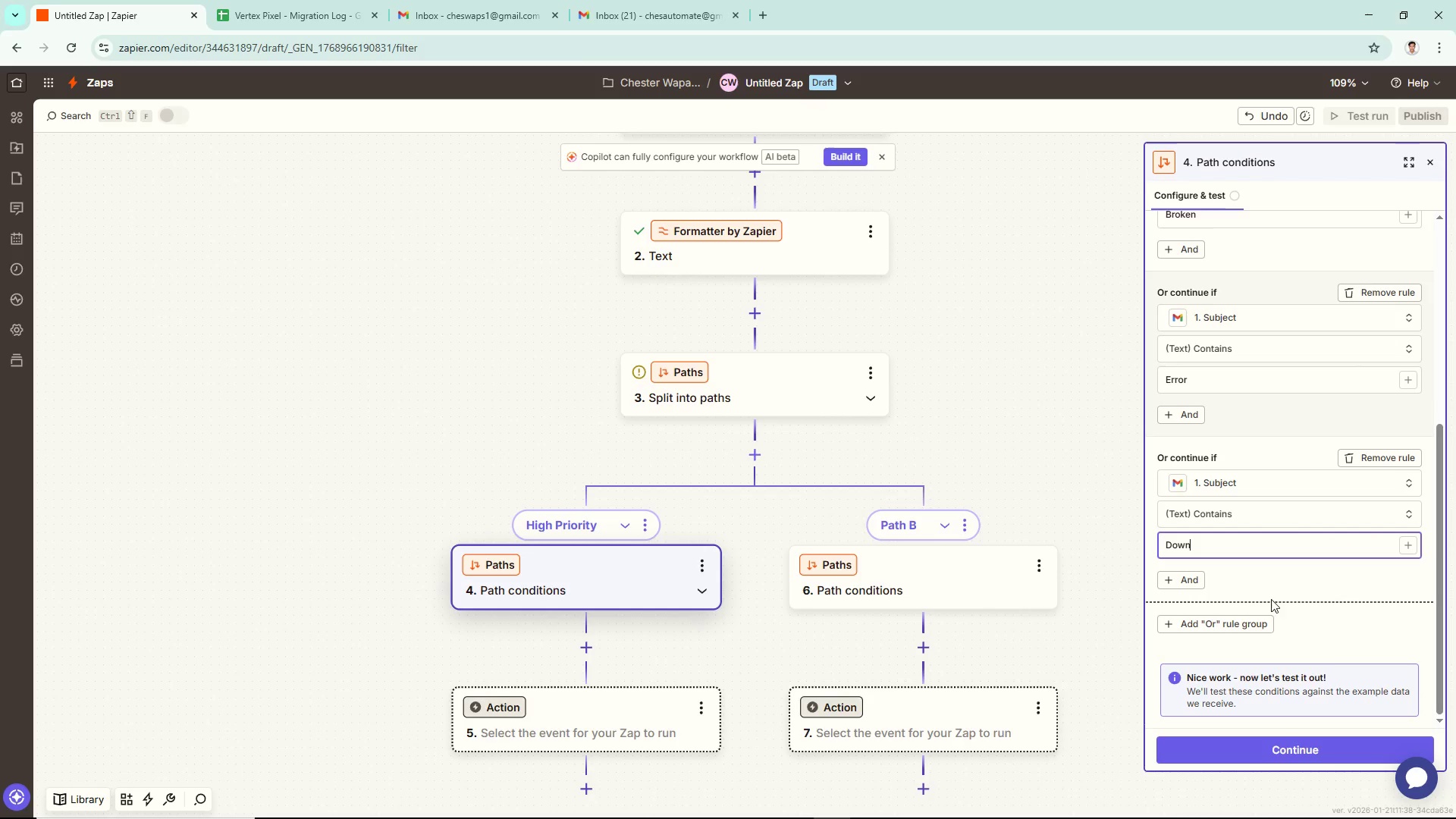 
left_click([1309, 595])
 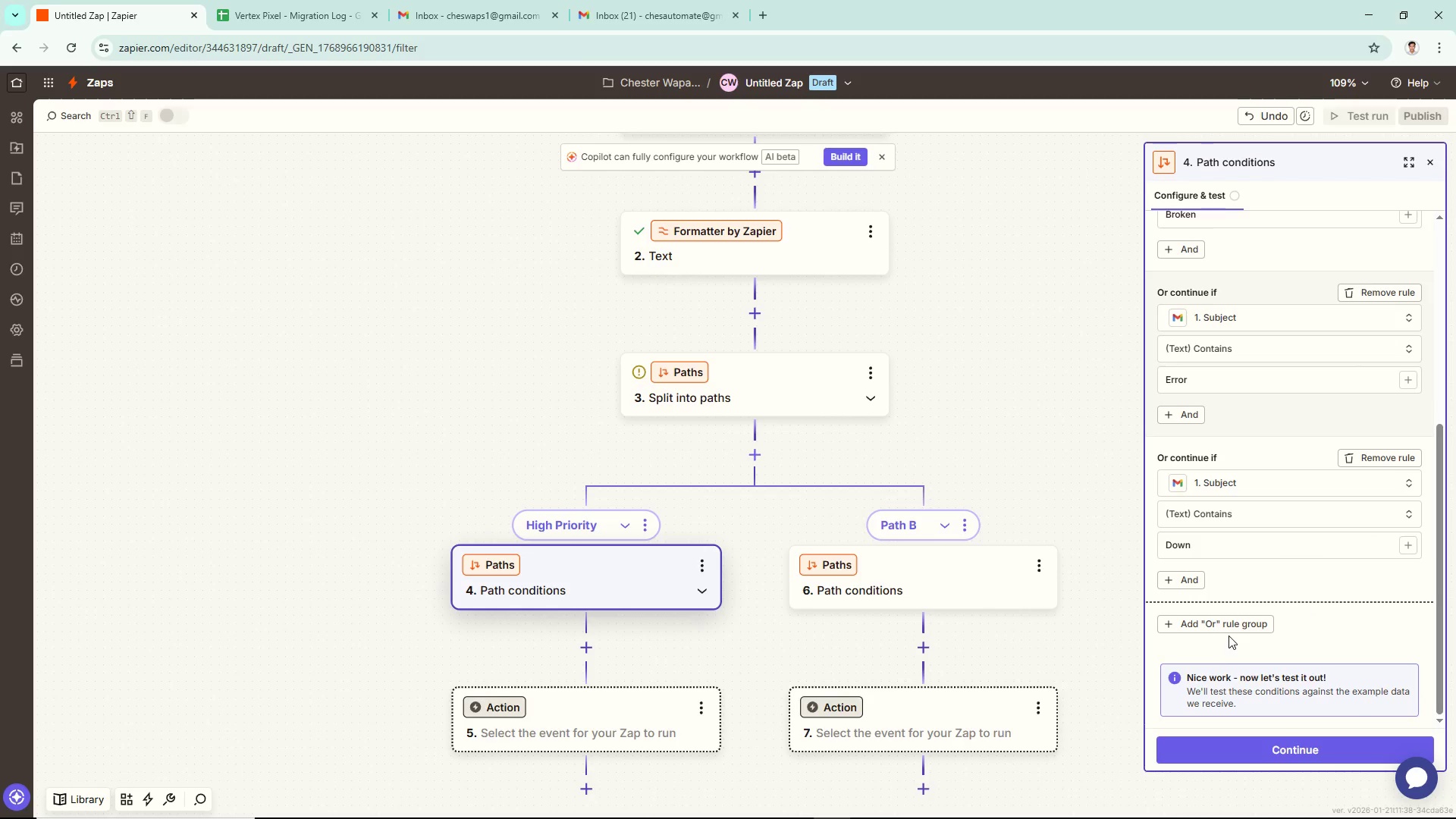 
left_click([1226, 630])
 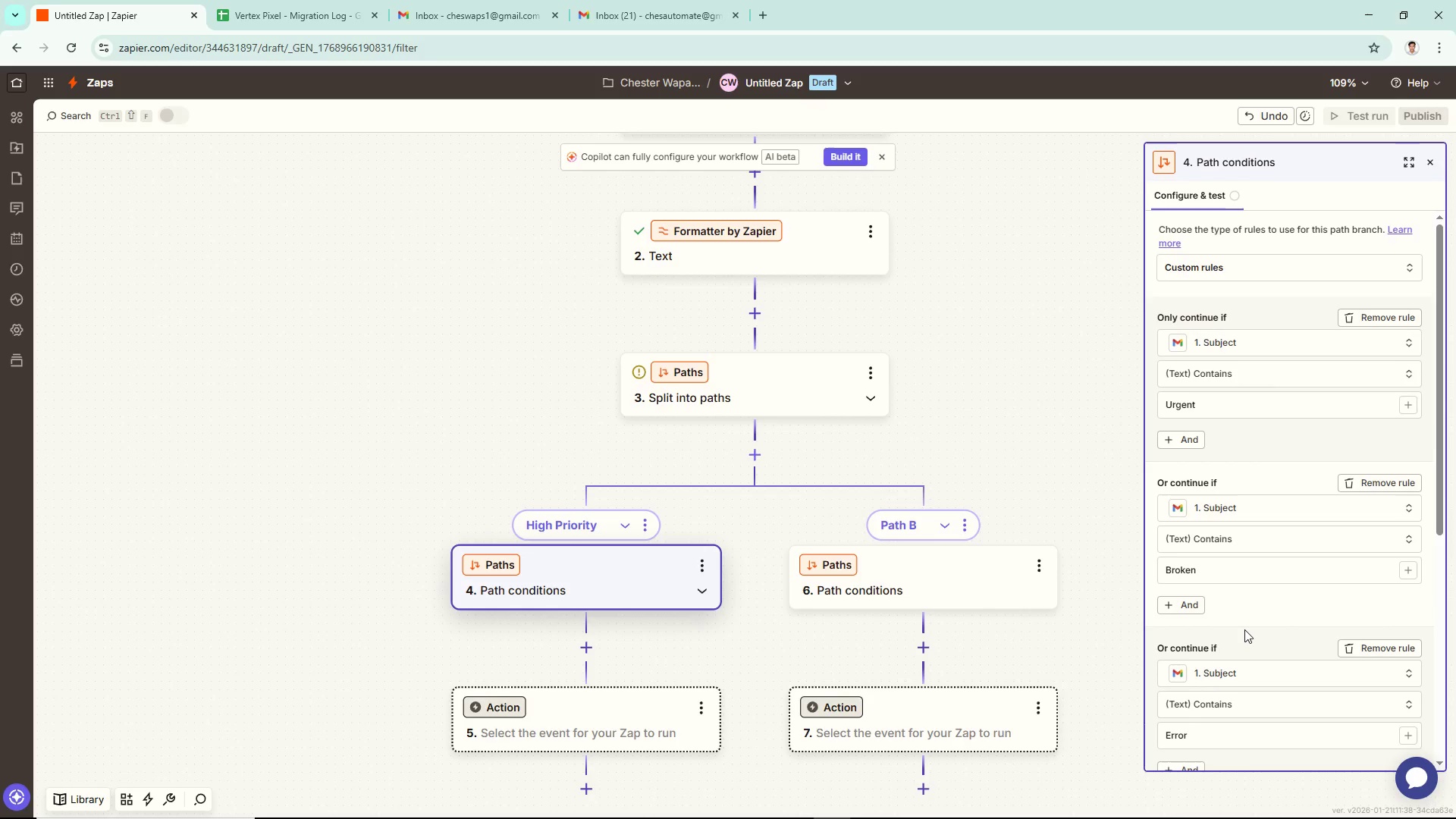 
scroll: coordinate [1241, 592], scroll_direction: down, amount: 5.0
 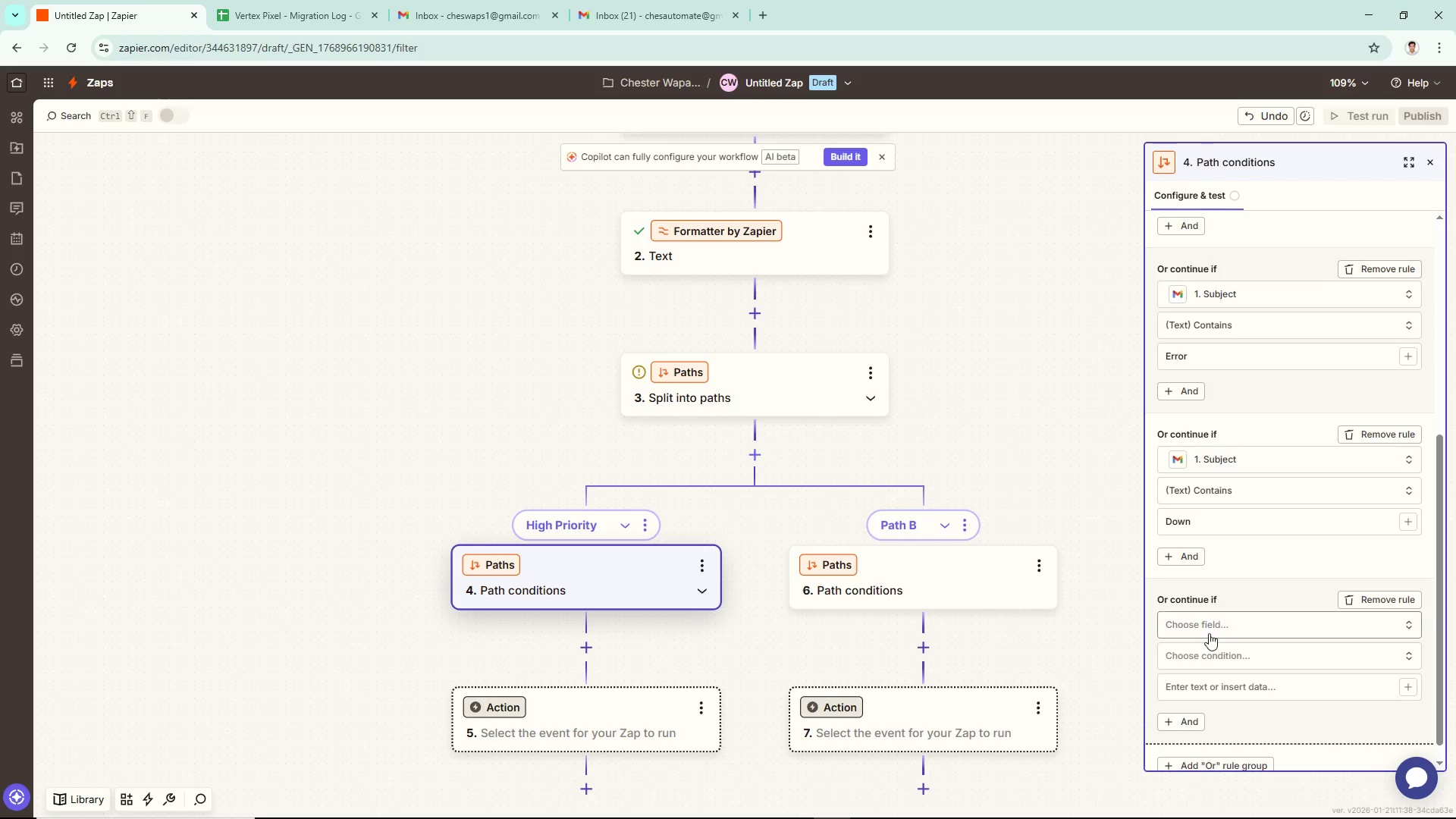 
left_click([1209, 633])
 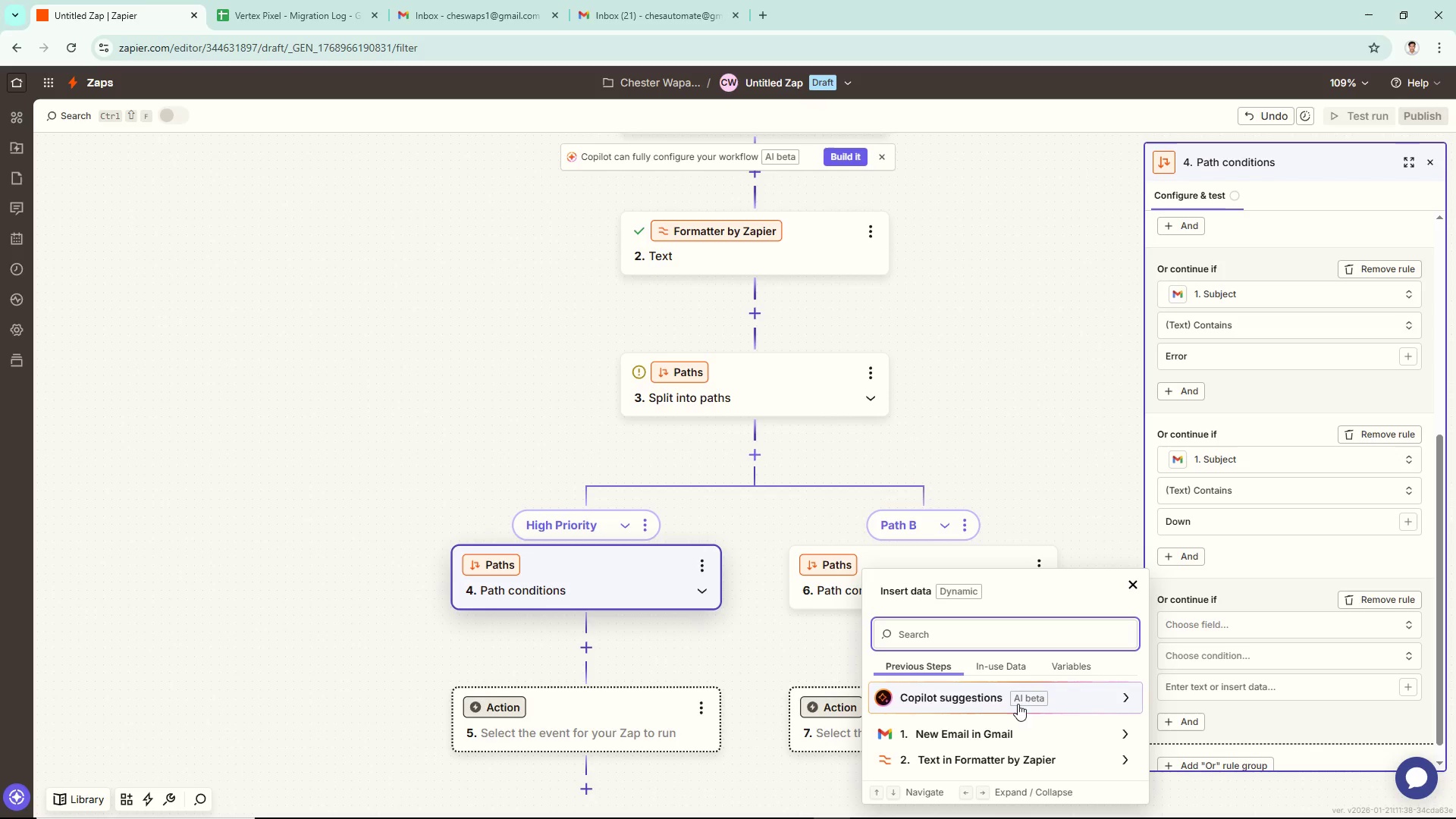 
left_click([990, 741])
 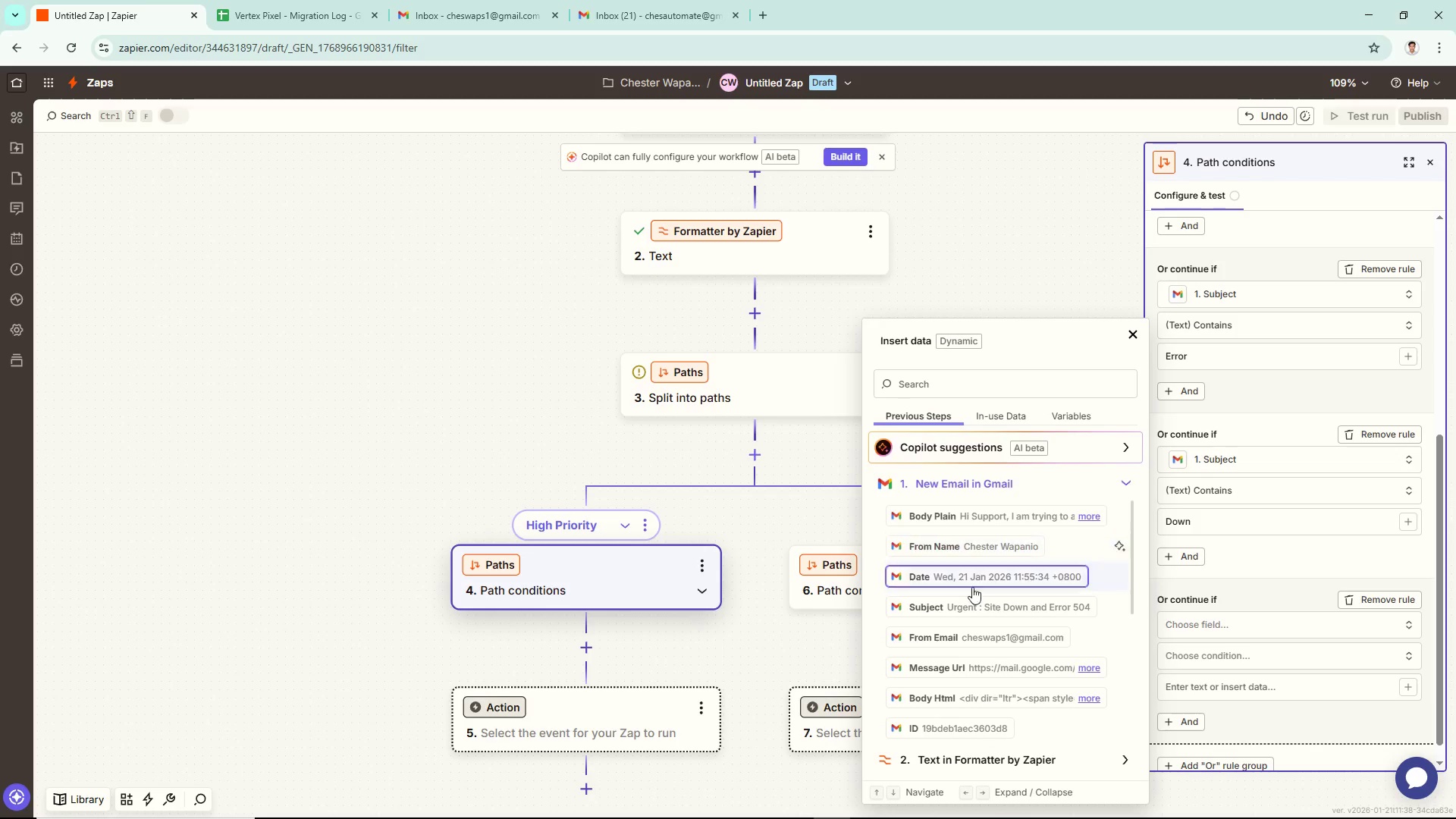 
left_click([969, 599])
 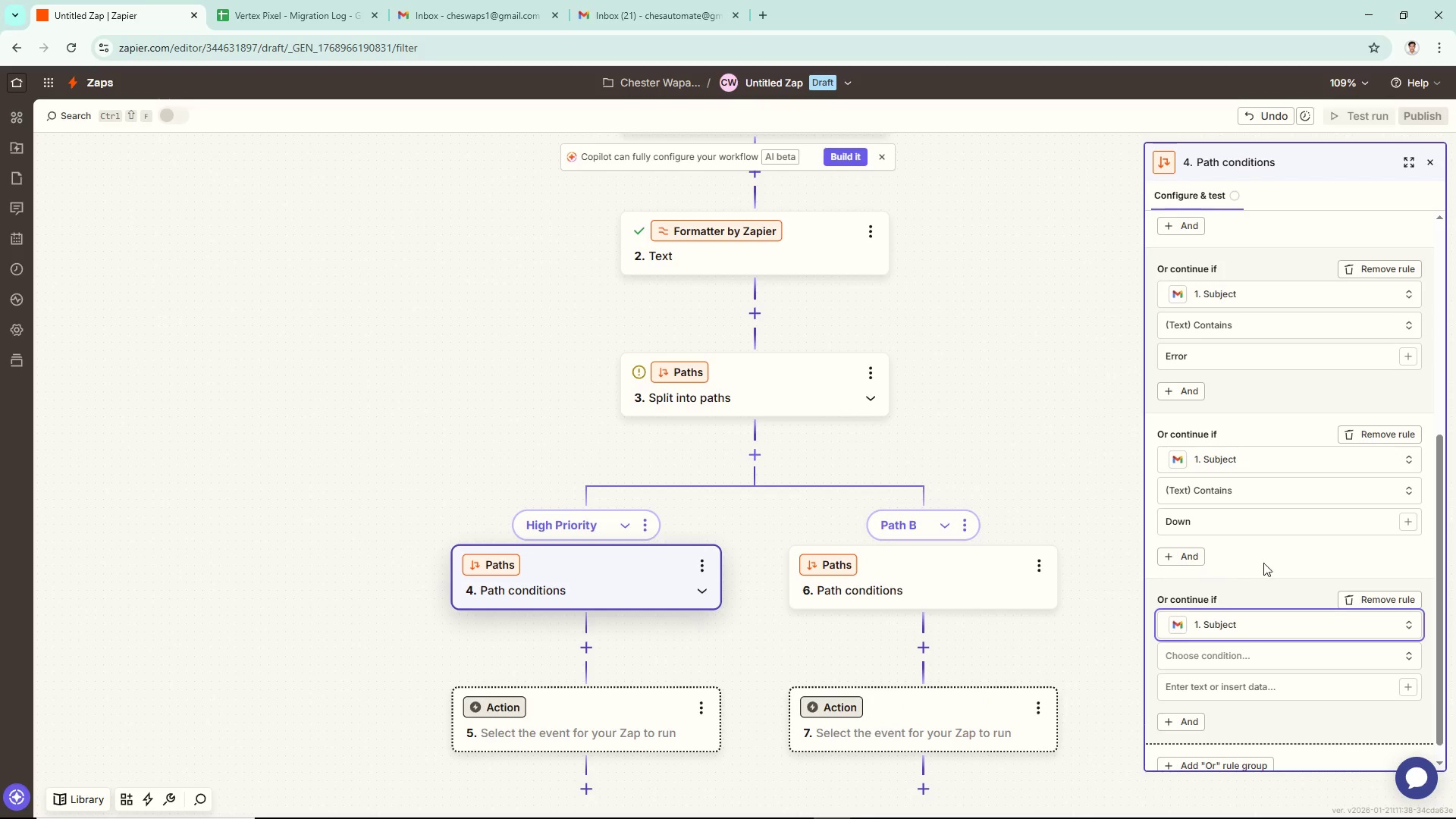 
scroll: coordinate [1275, 560], scroll_direction: down, amount: 3.0
 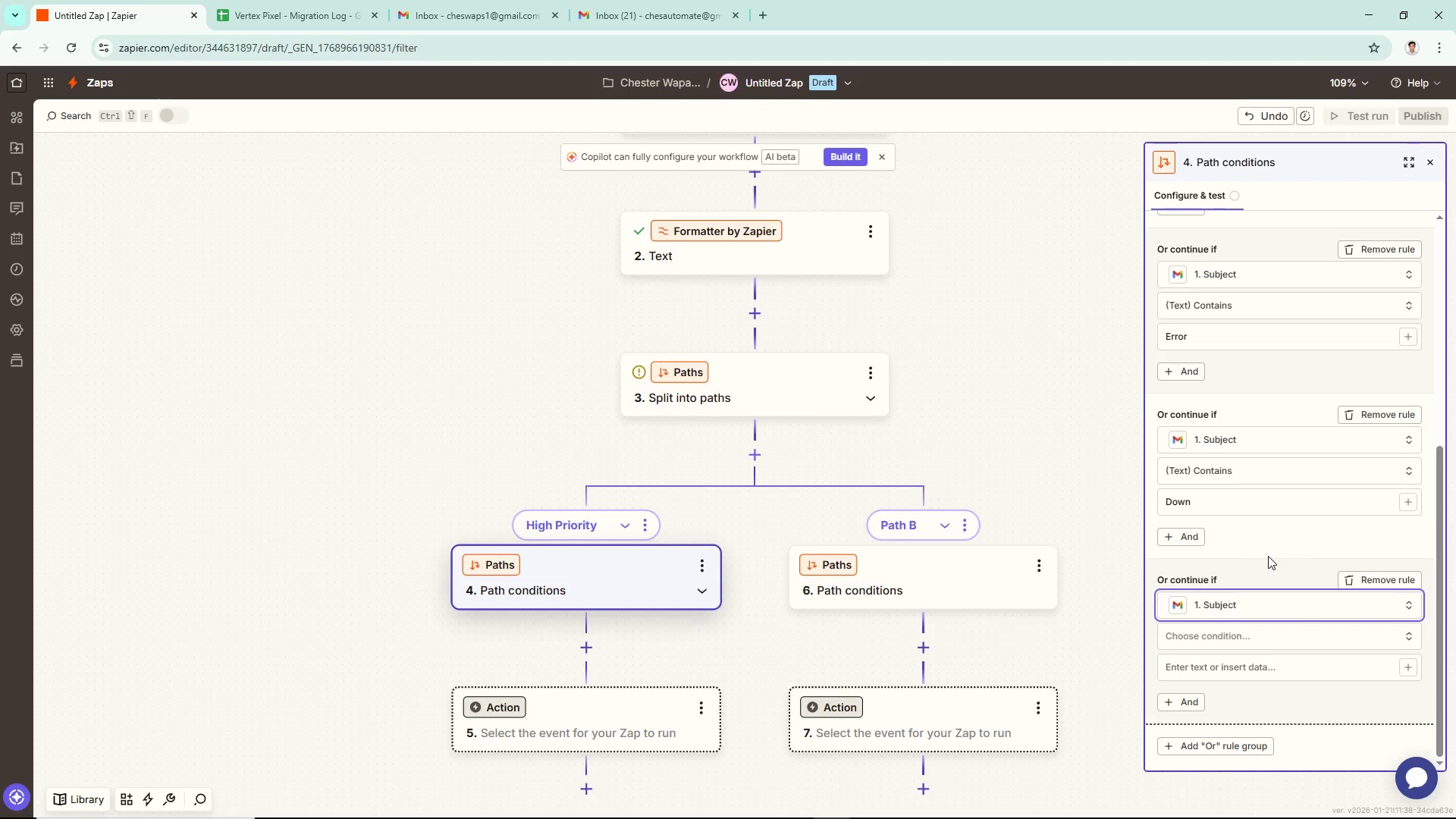 
wait(10.86)
 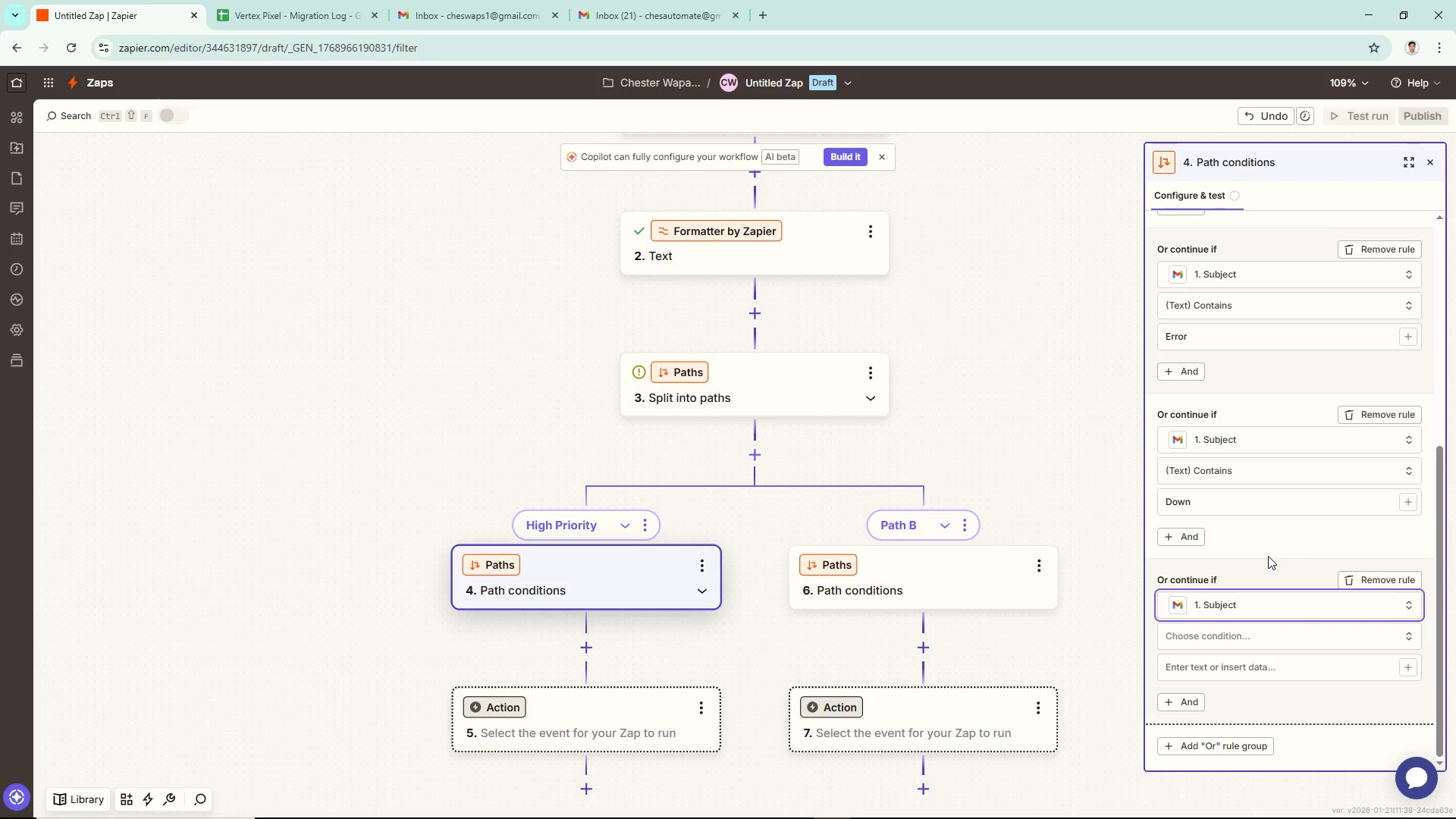 
scroll: coordinate [1239, 290], scroll_direction: up, amount: 5.0
 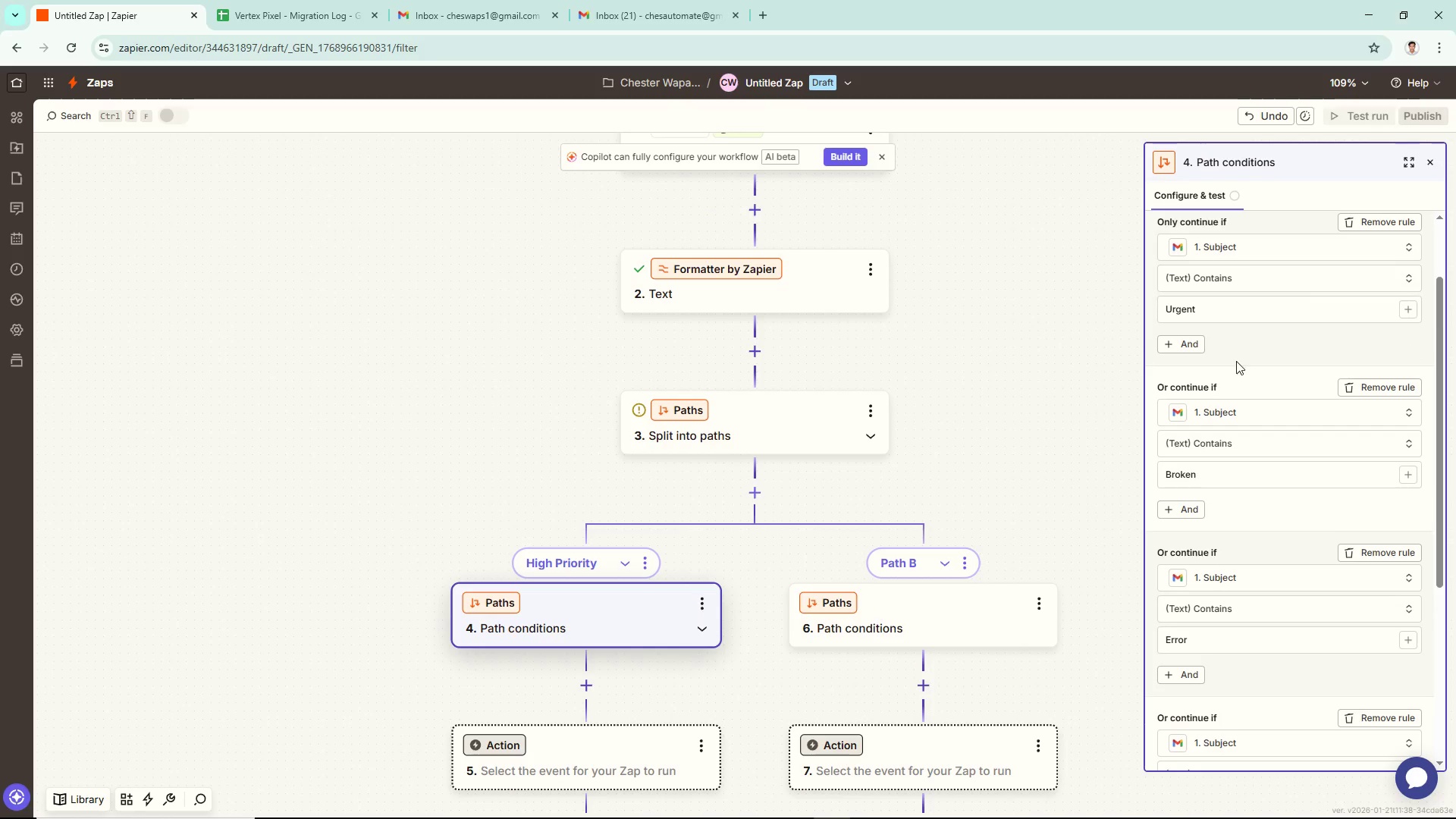 
scroll: coordinate [1214, 498], scroll_direction: down, amount: 4.0
 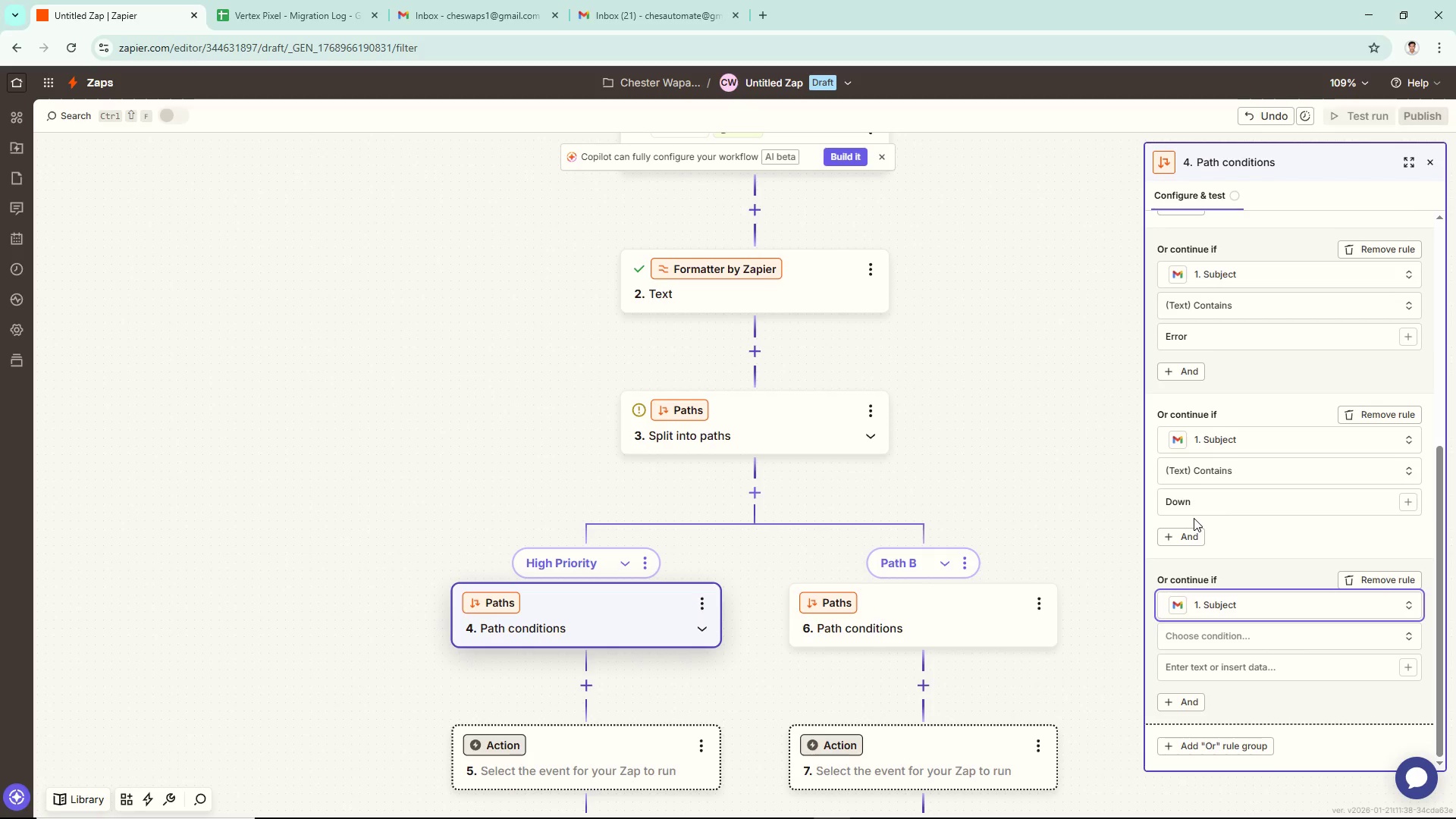 
wait(6.41)
 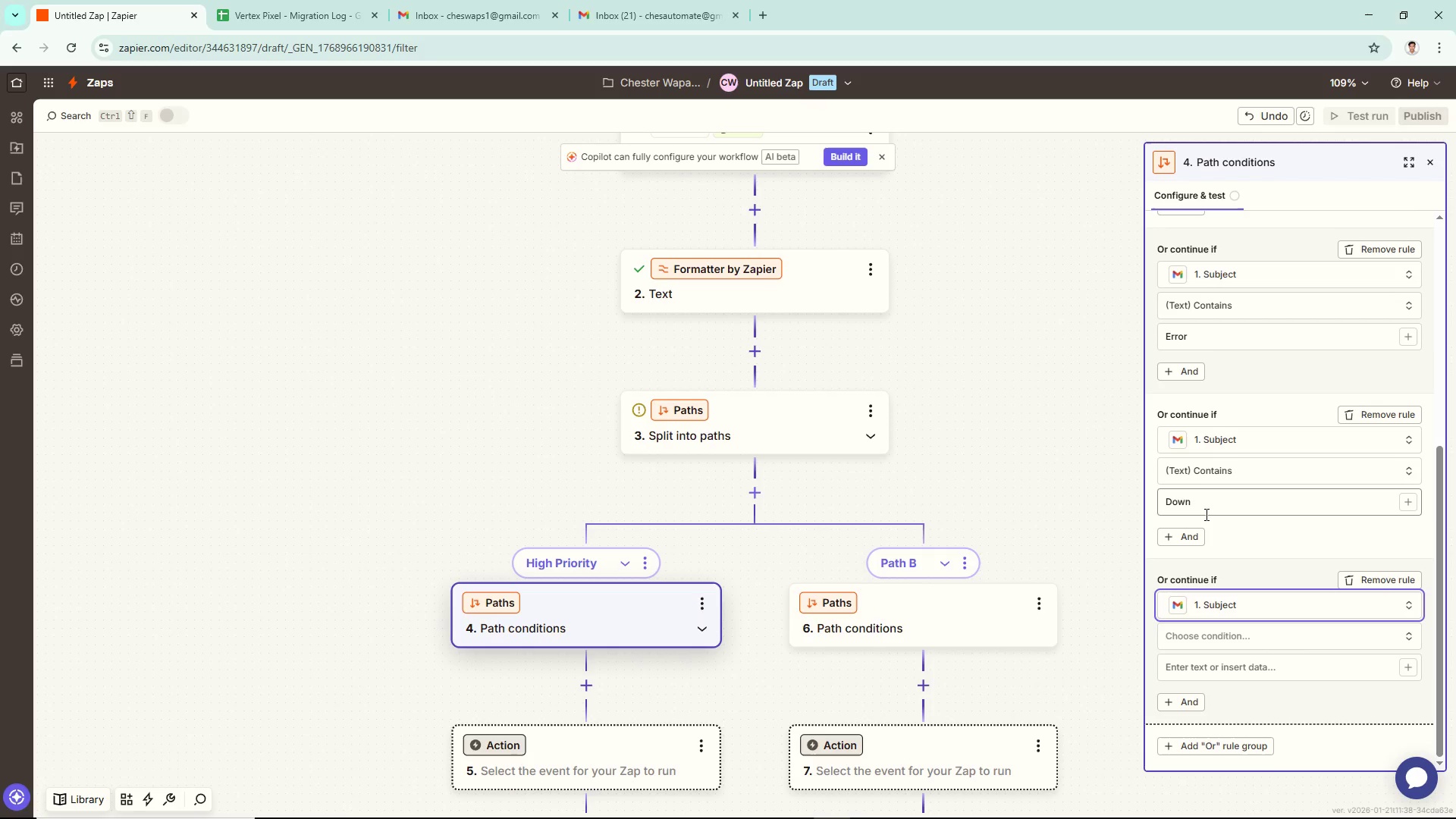 
scroll: coordinate [1316, 538], scroll_direction: down, amount: 3.0
 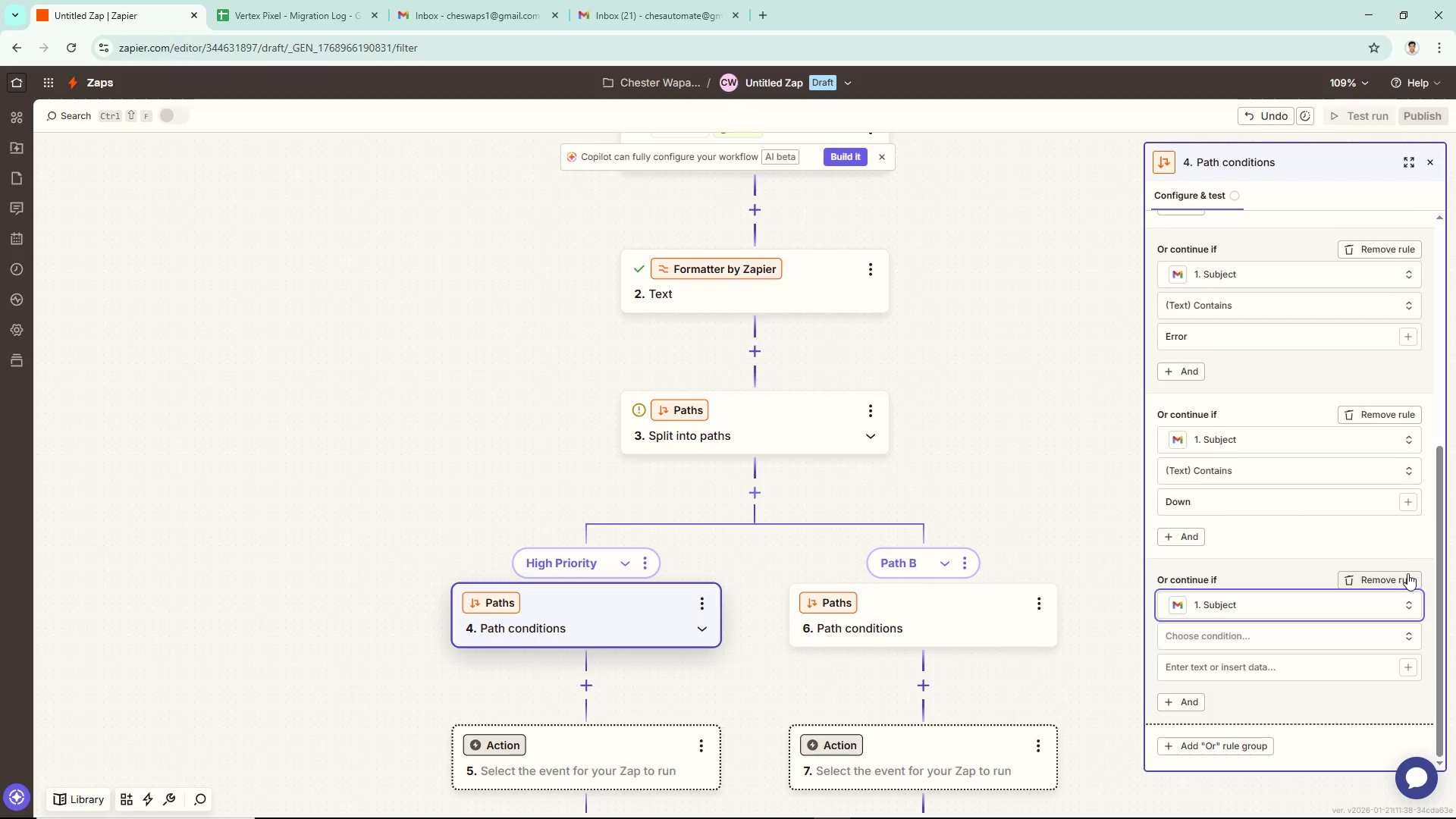 
left_click([1407, 576])
 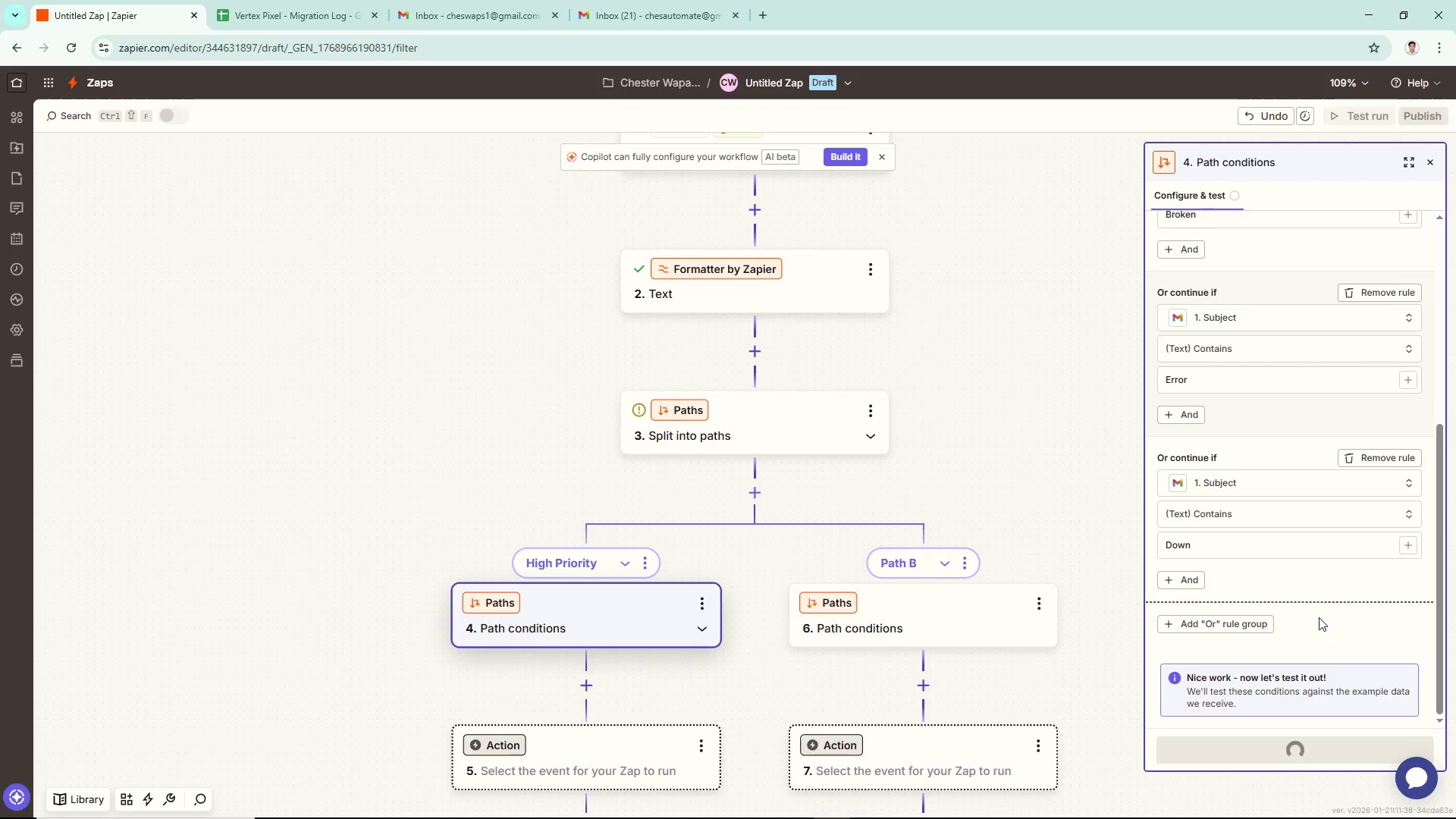 
wait(5.2)
 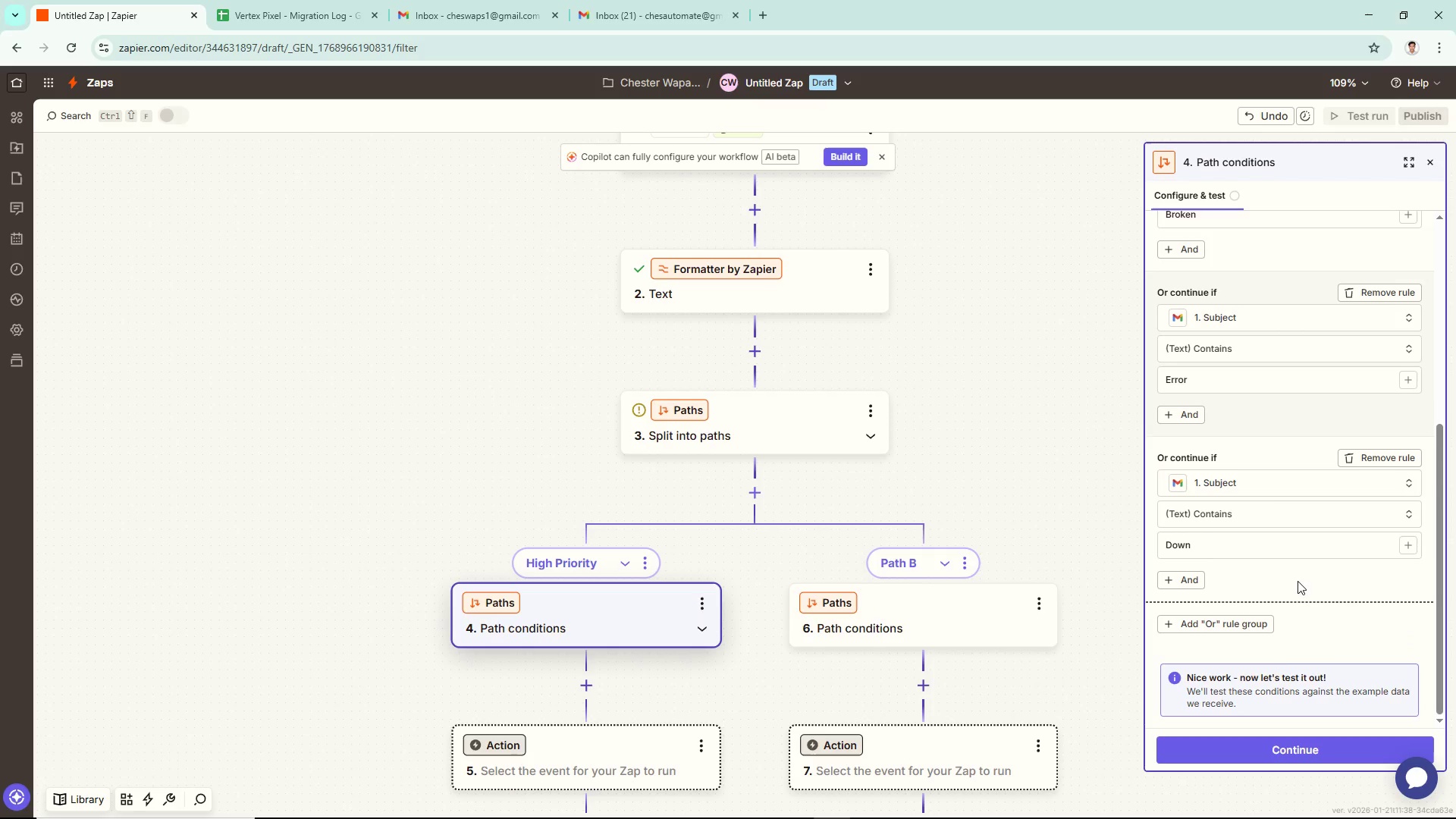 
scroll: coordinate [1309, 616], scroll_direction: down, amount: 6.0
 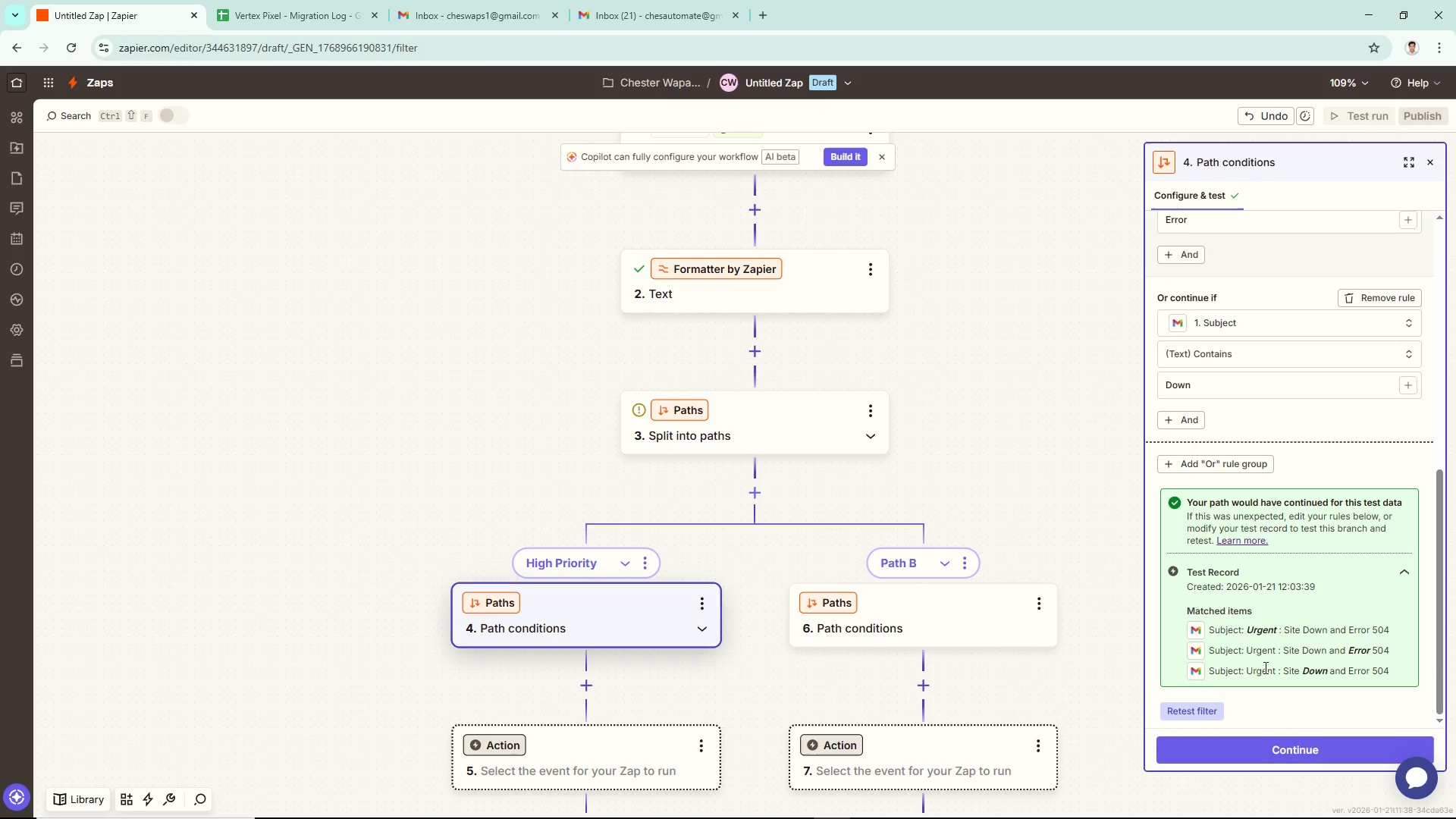 
scroll: coordinate [1288, 625], scroll_direction: up, amount: 2.0
 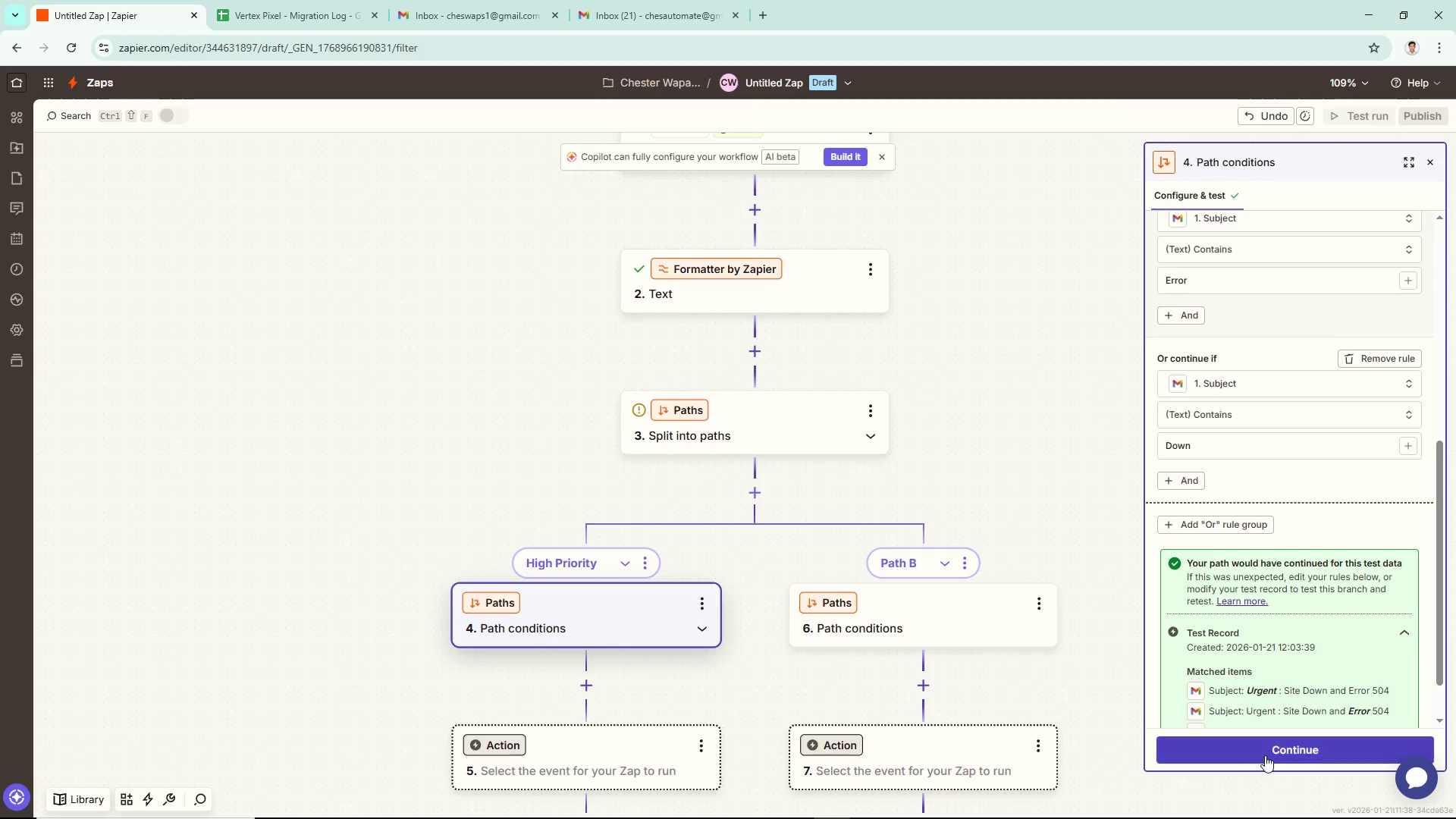 
left_click([1265, 755])
 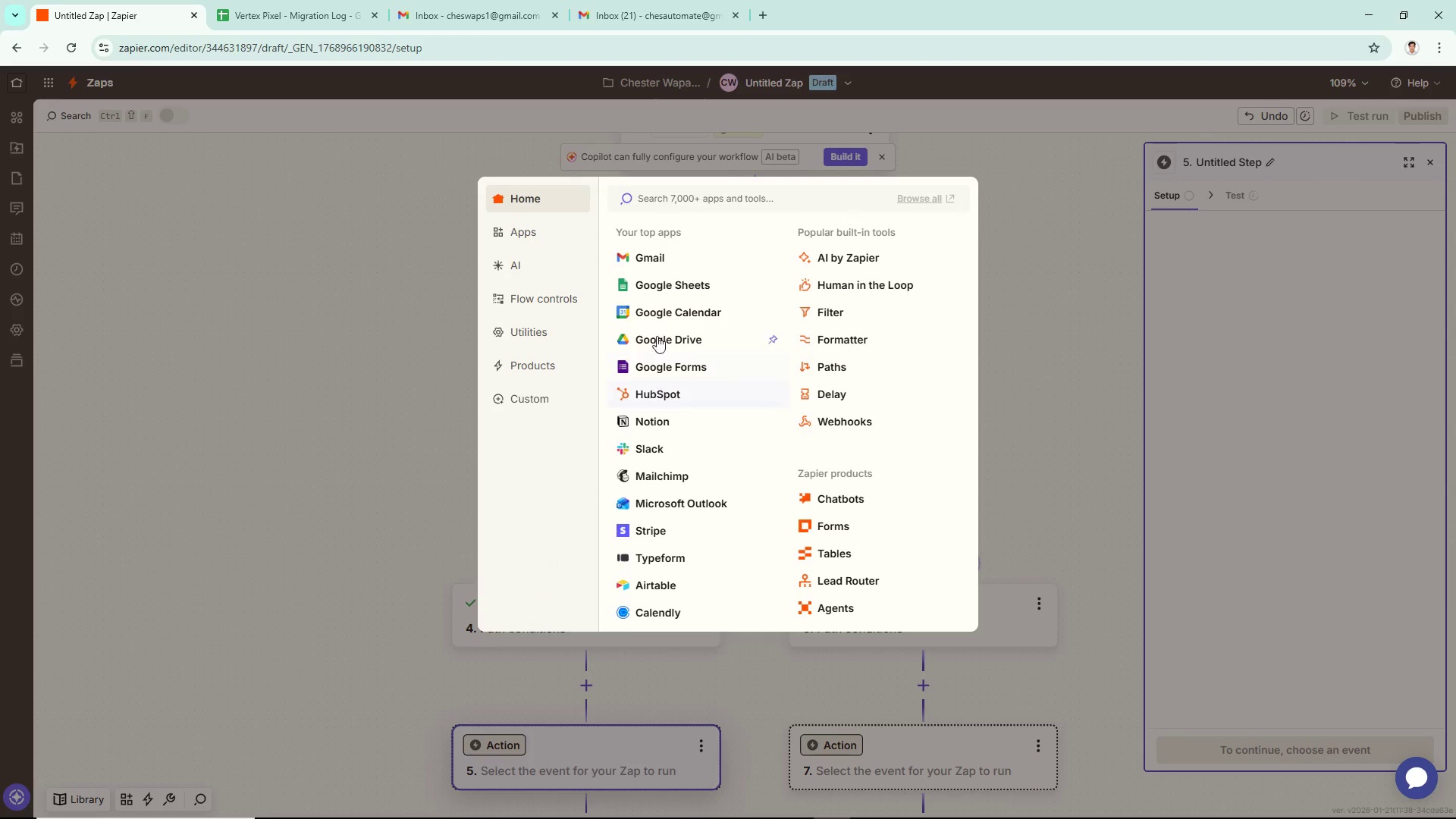 
left_click([672, 278])
 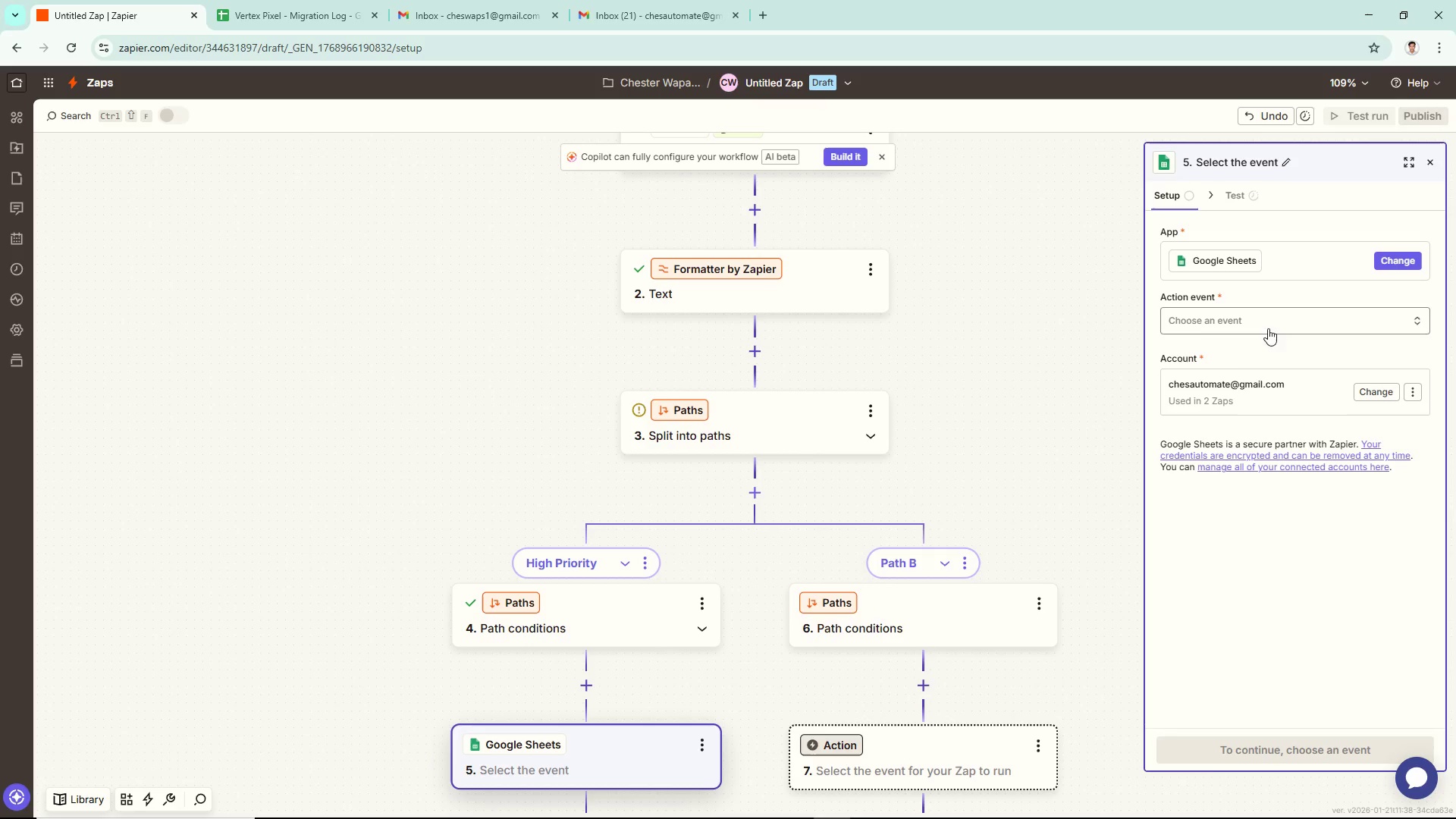 
left_click([1232, 311])
 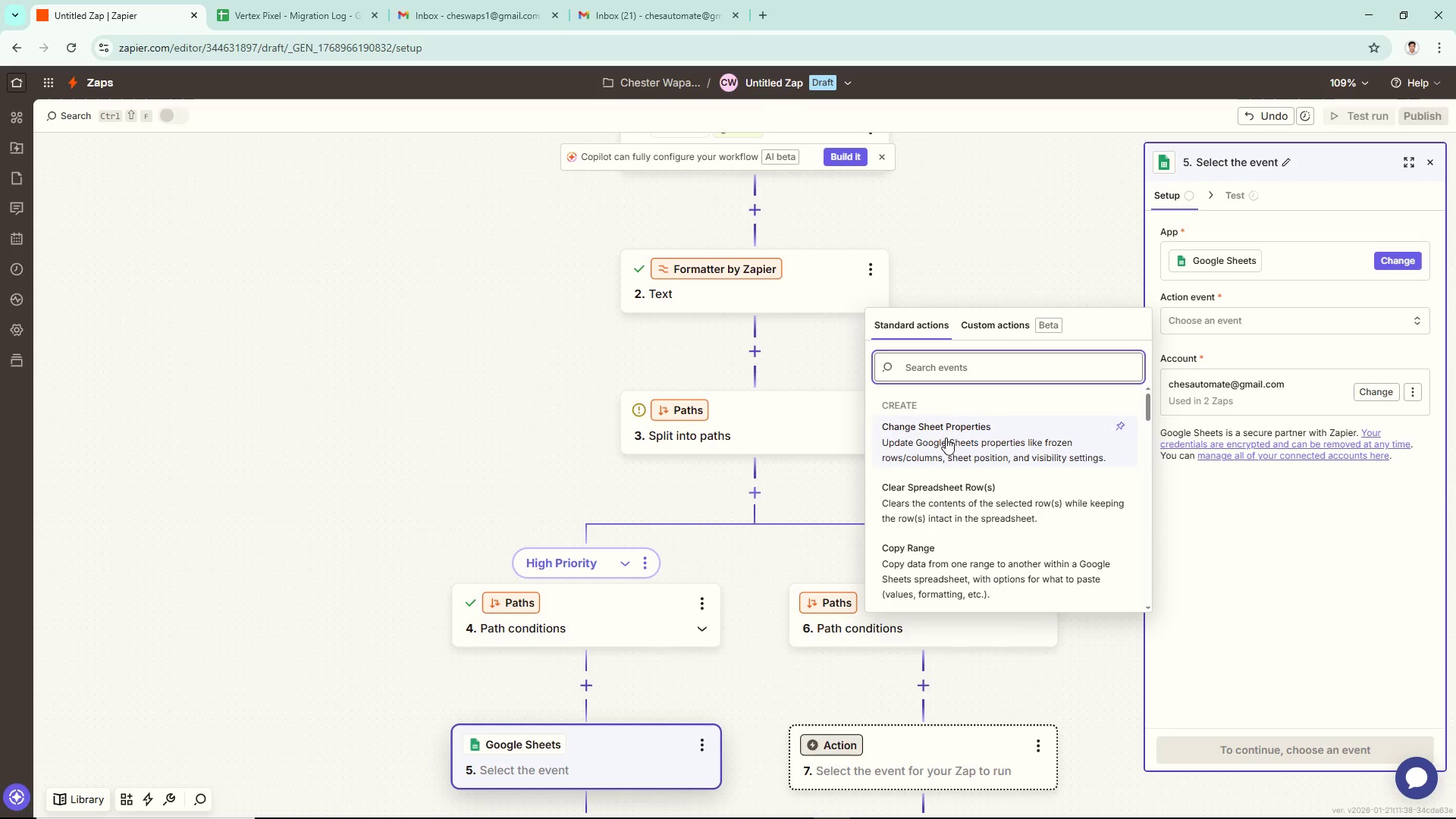 
scroll: coordinate [940, 526], scroll_direction: down, amount: 3.0
 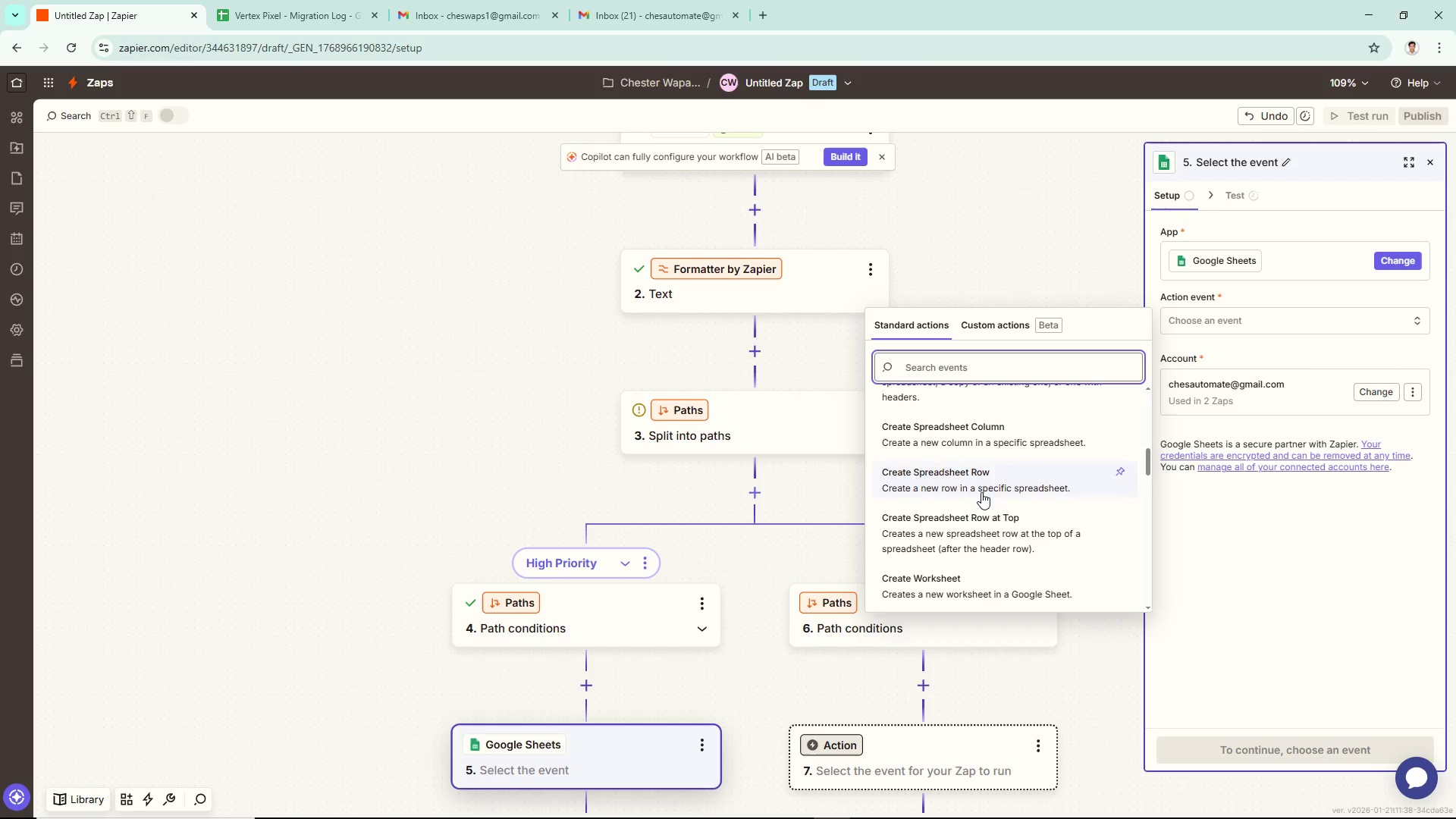 
left_click([952, 479])
 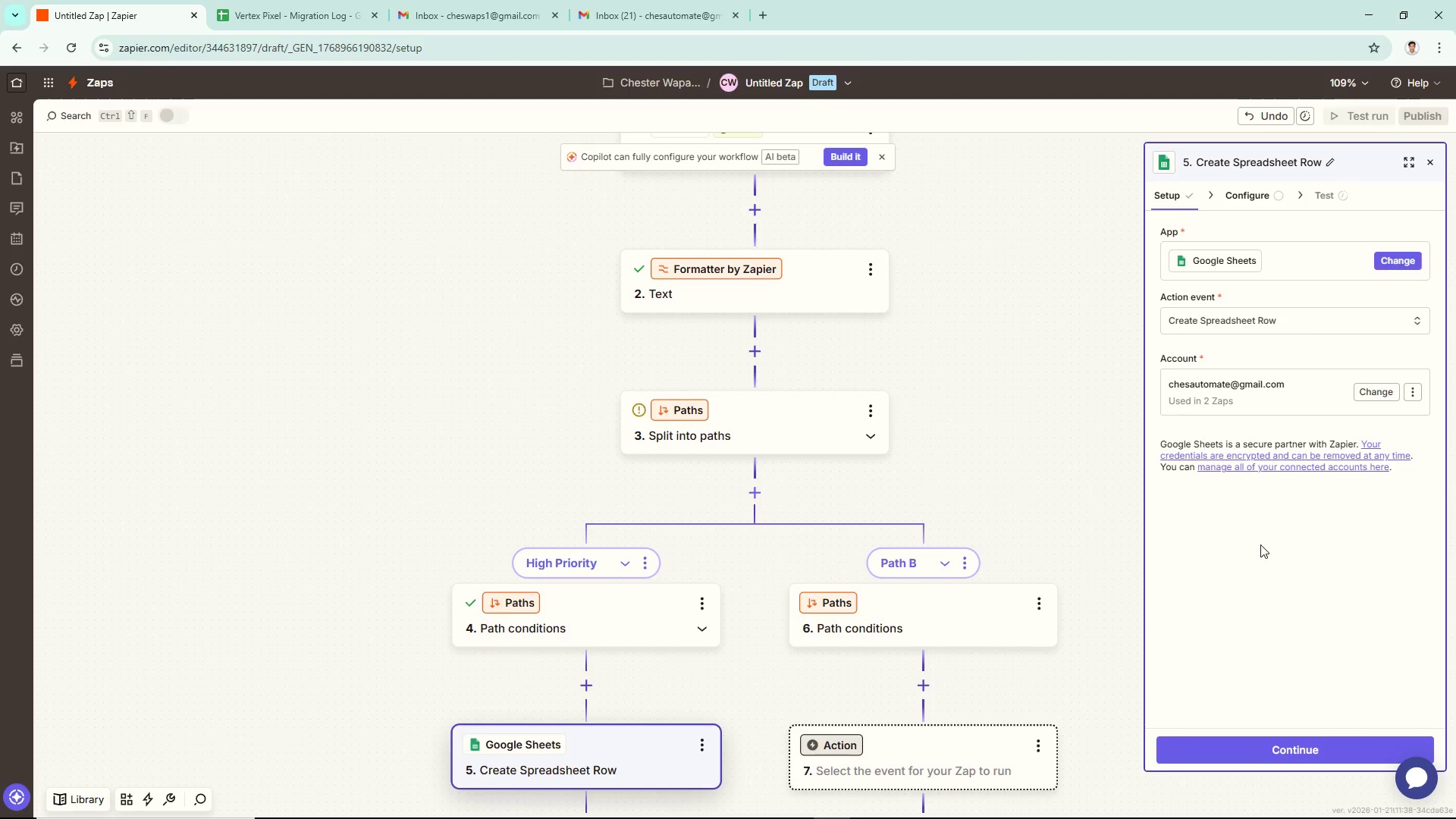 
left_click([1278, 754])
 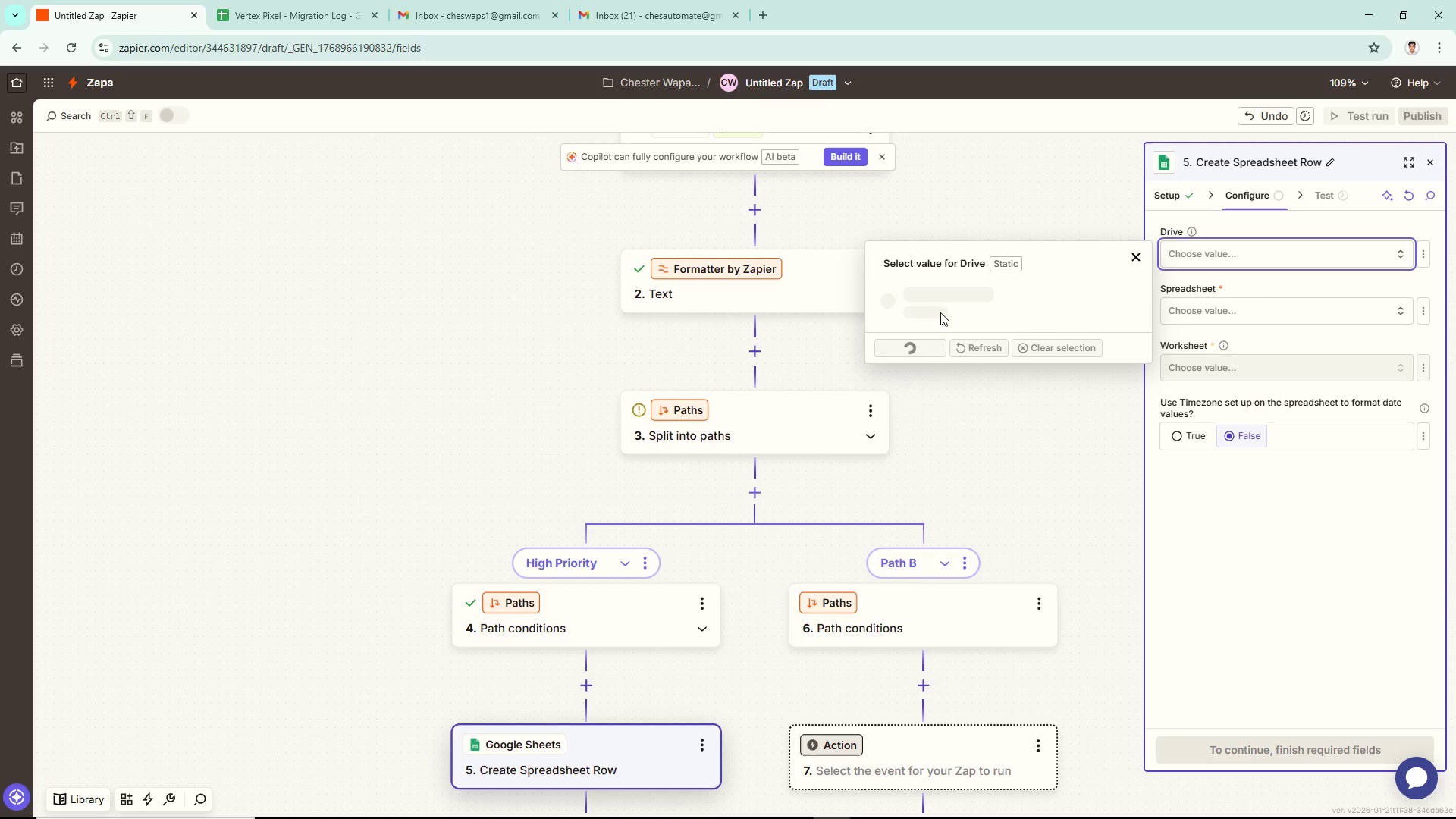 
left_click([941, 300])
 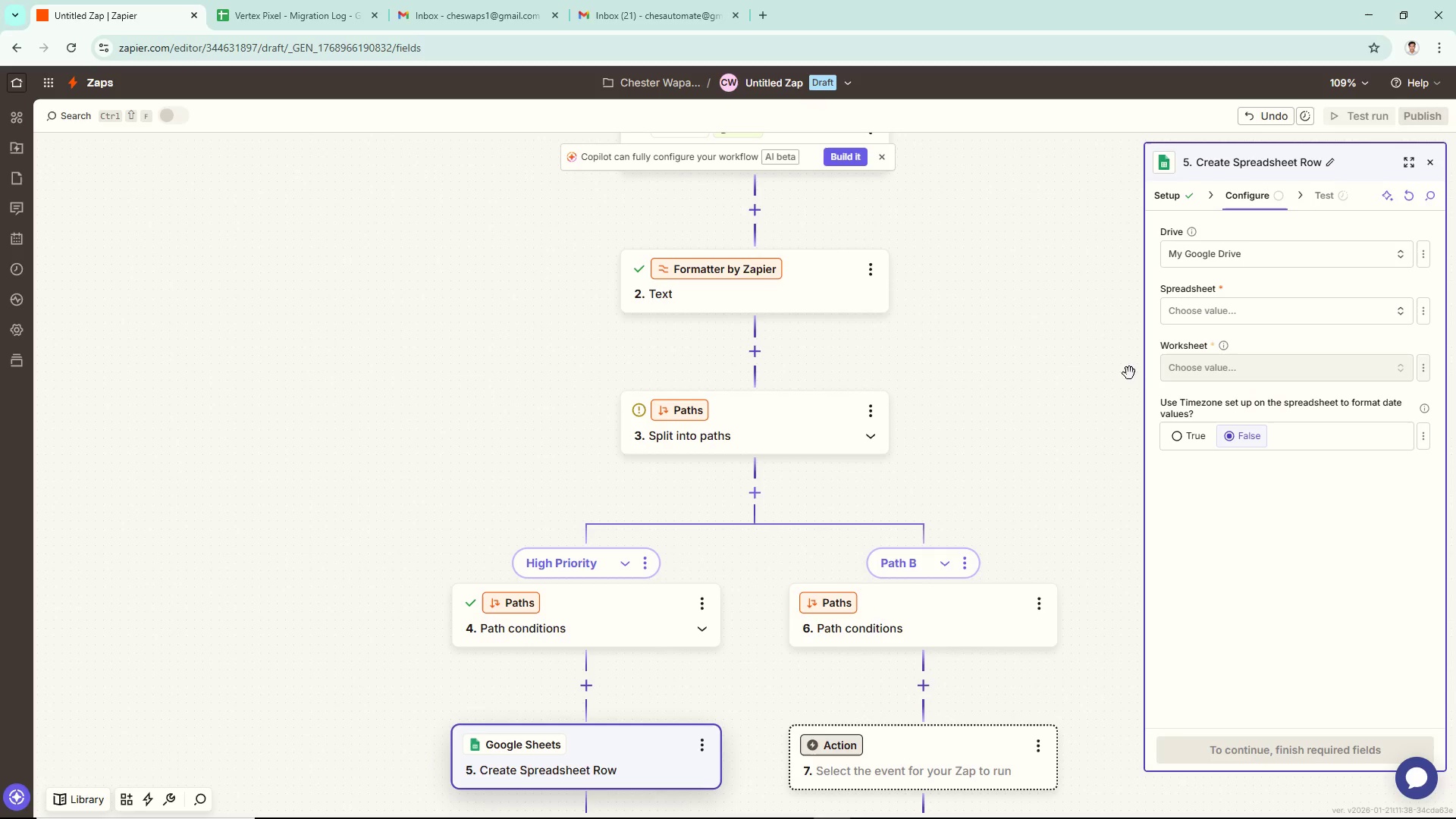 
left_click([1220, 305])
 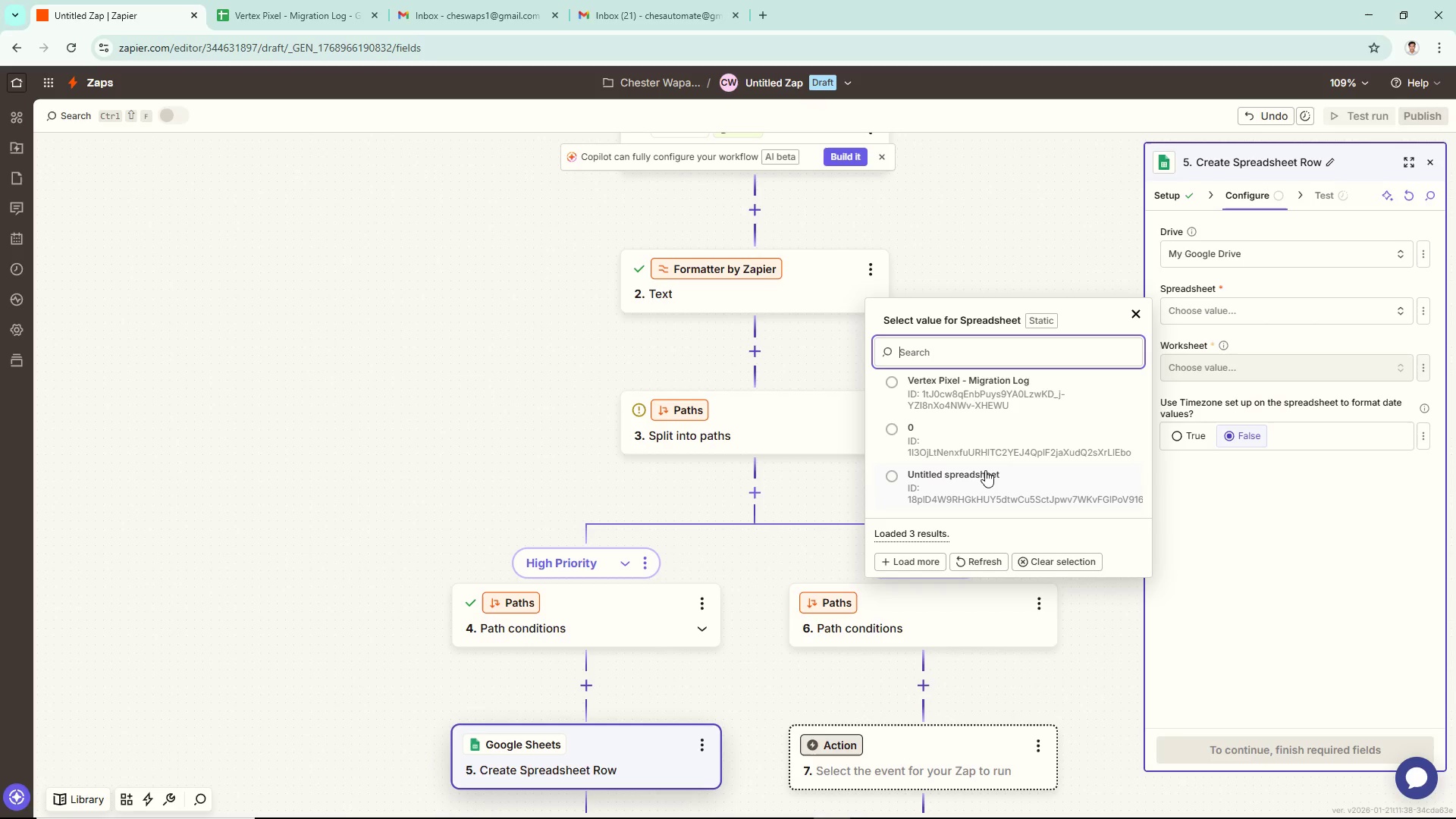 
wait(6.38)
 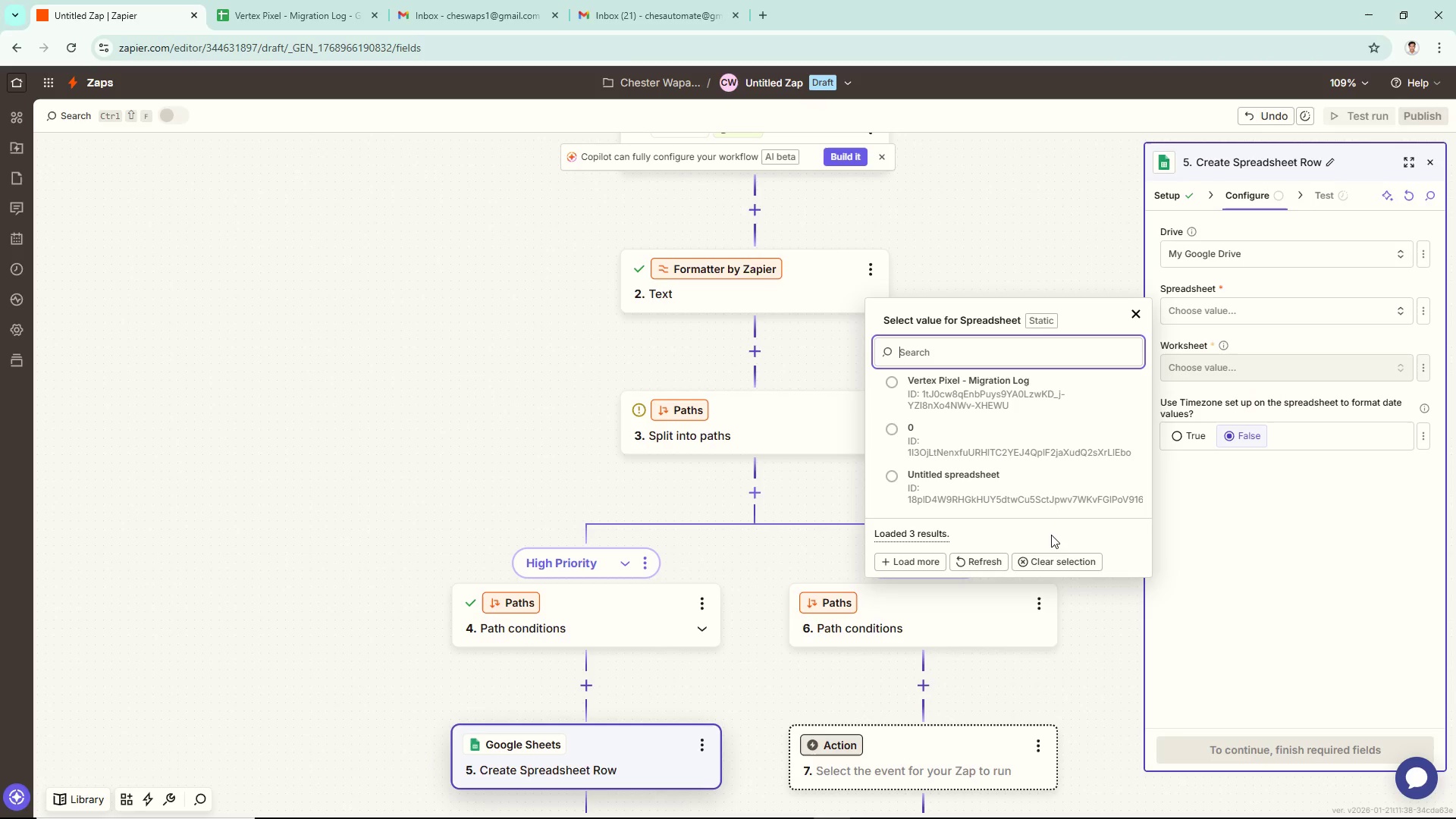 
left_click([998, 386])
 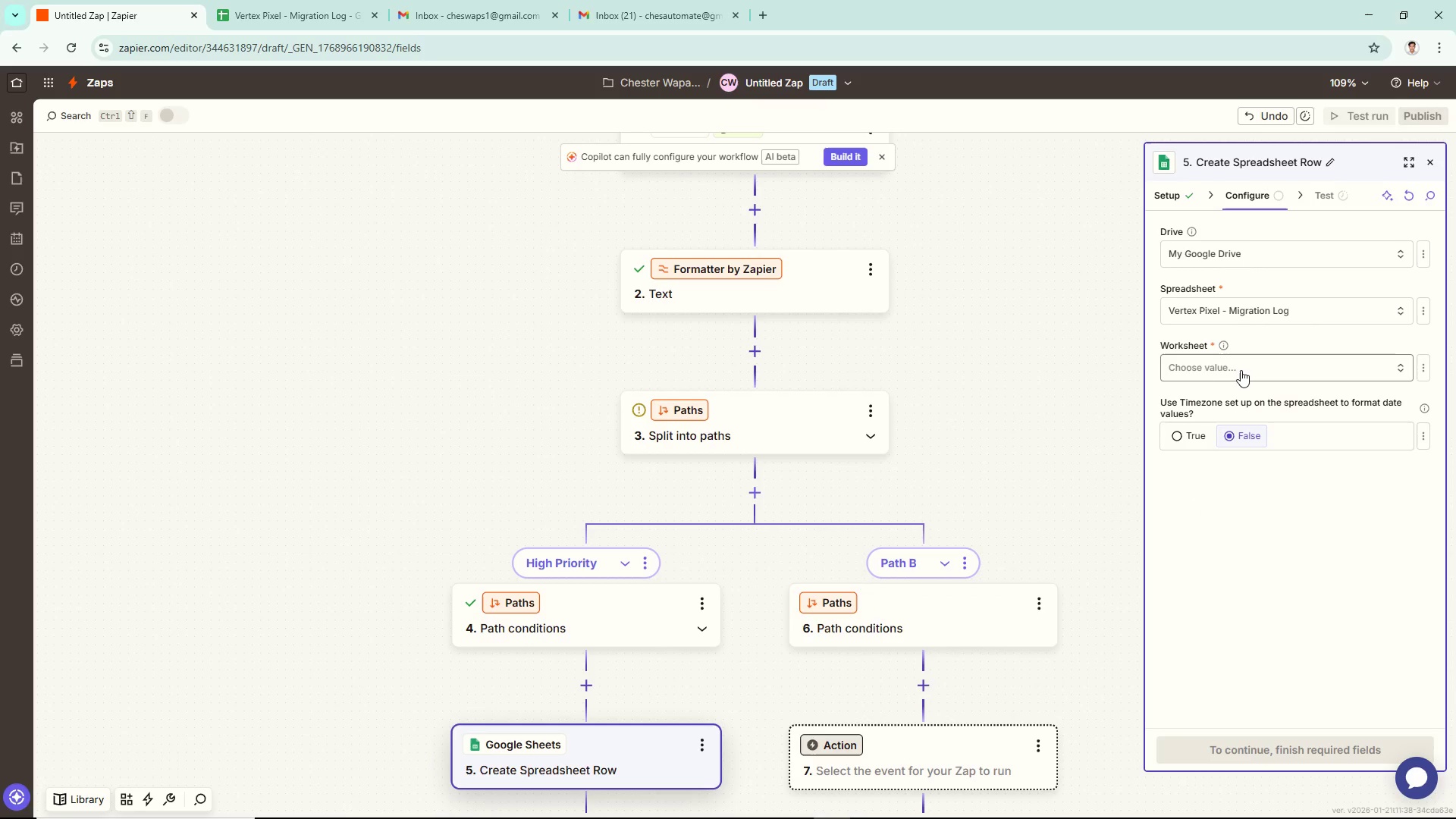 
left_click([1240, 368])
 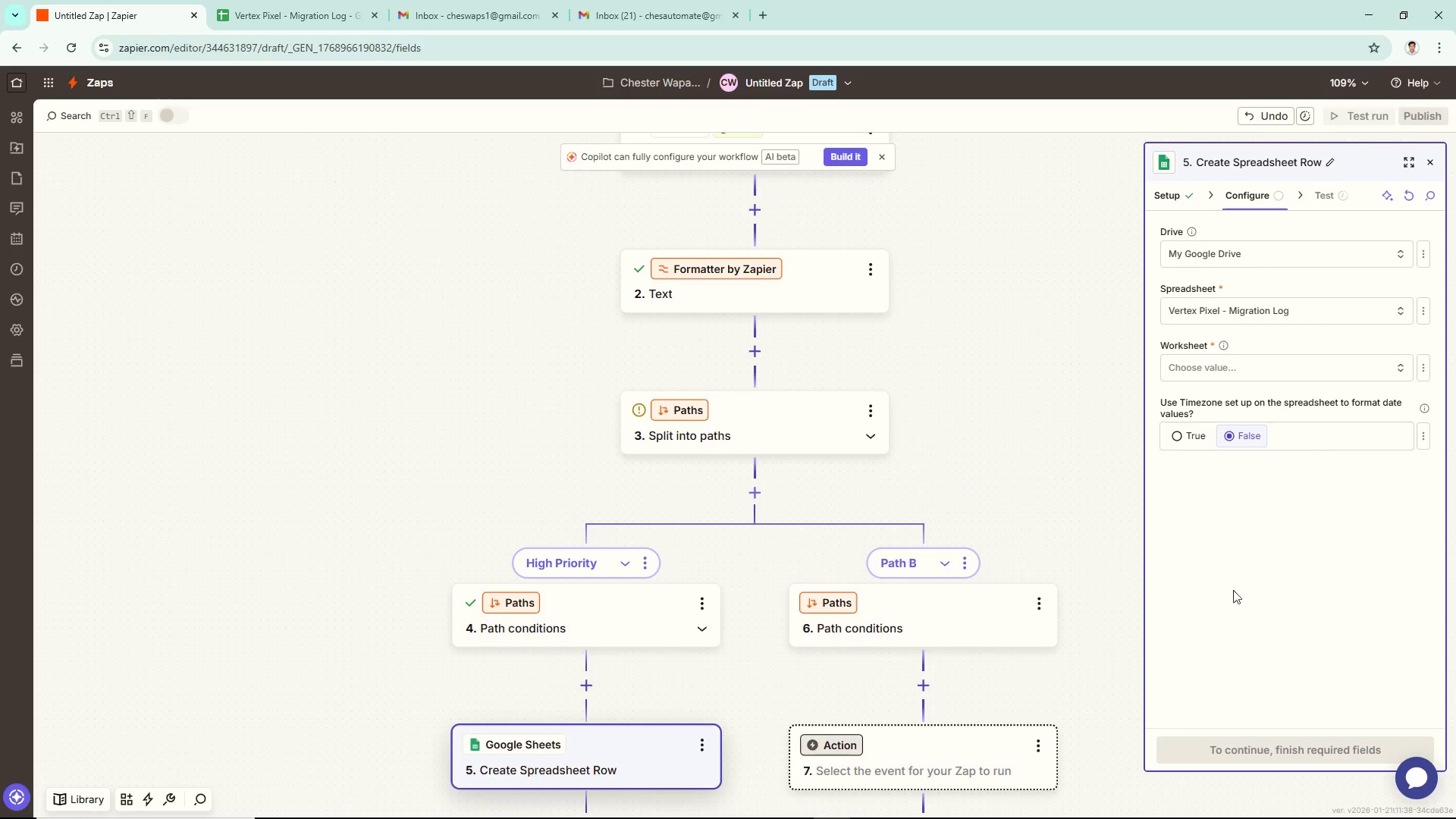 
scroll: coordinate [1282, 510], scroll_direction: down, amount: 4.0
 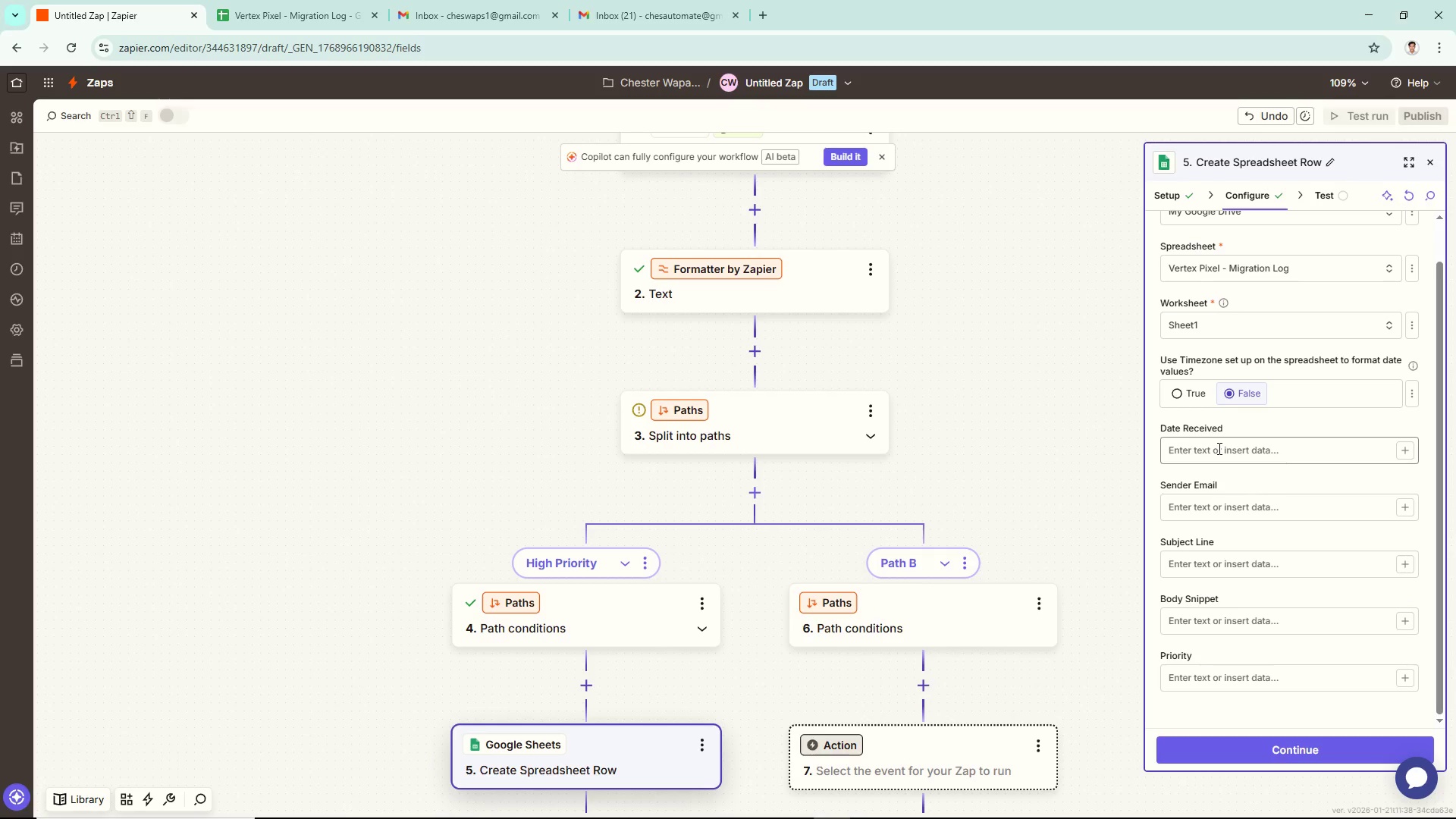 
left_click([1218, 448])
 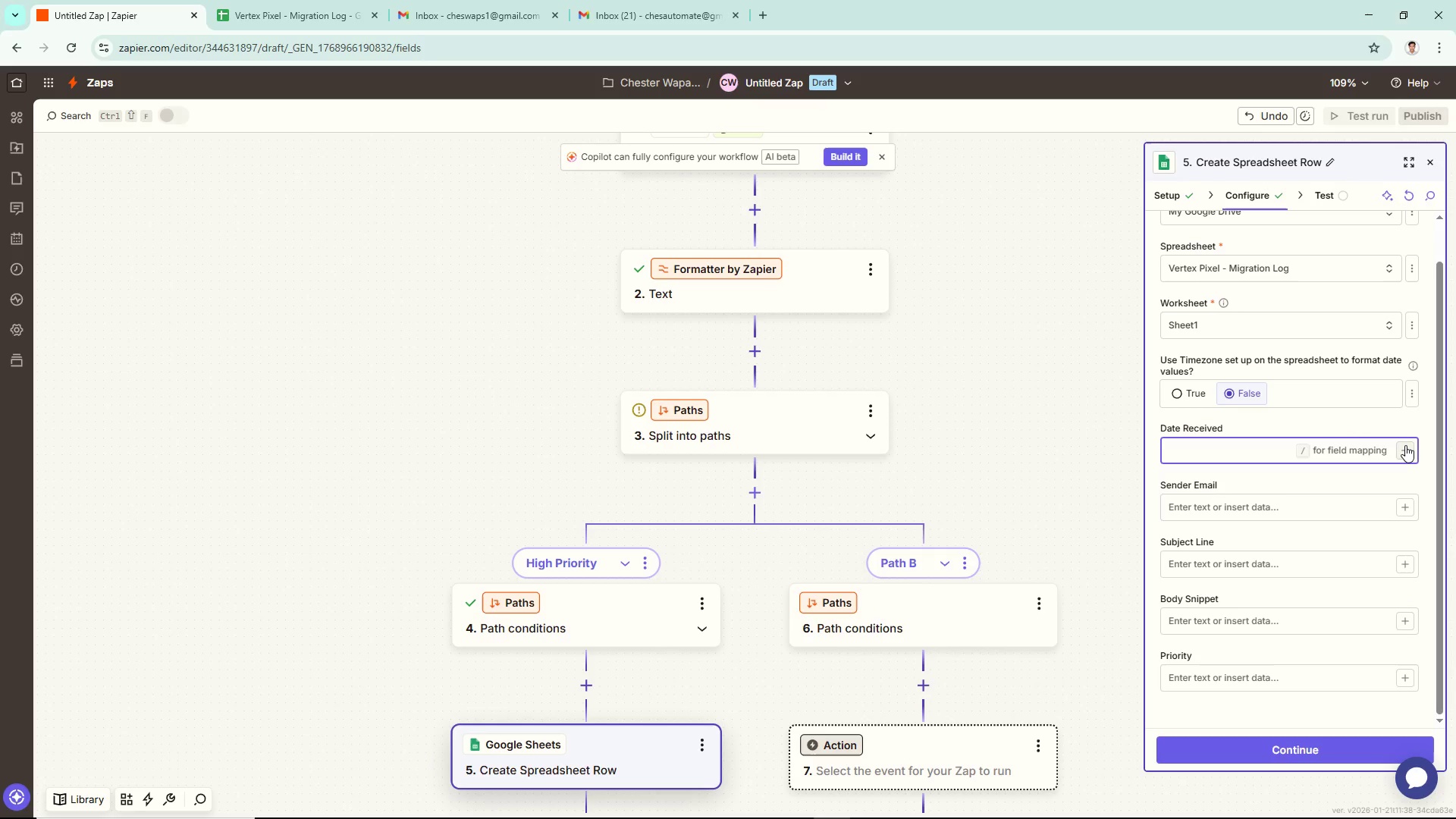 
left_click([1404, 445])
 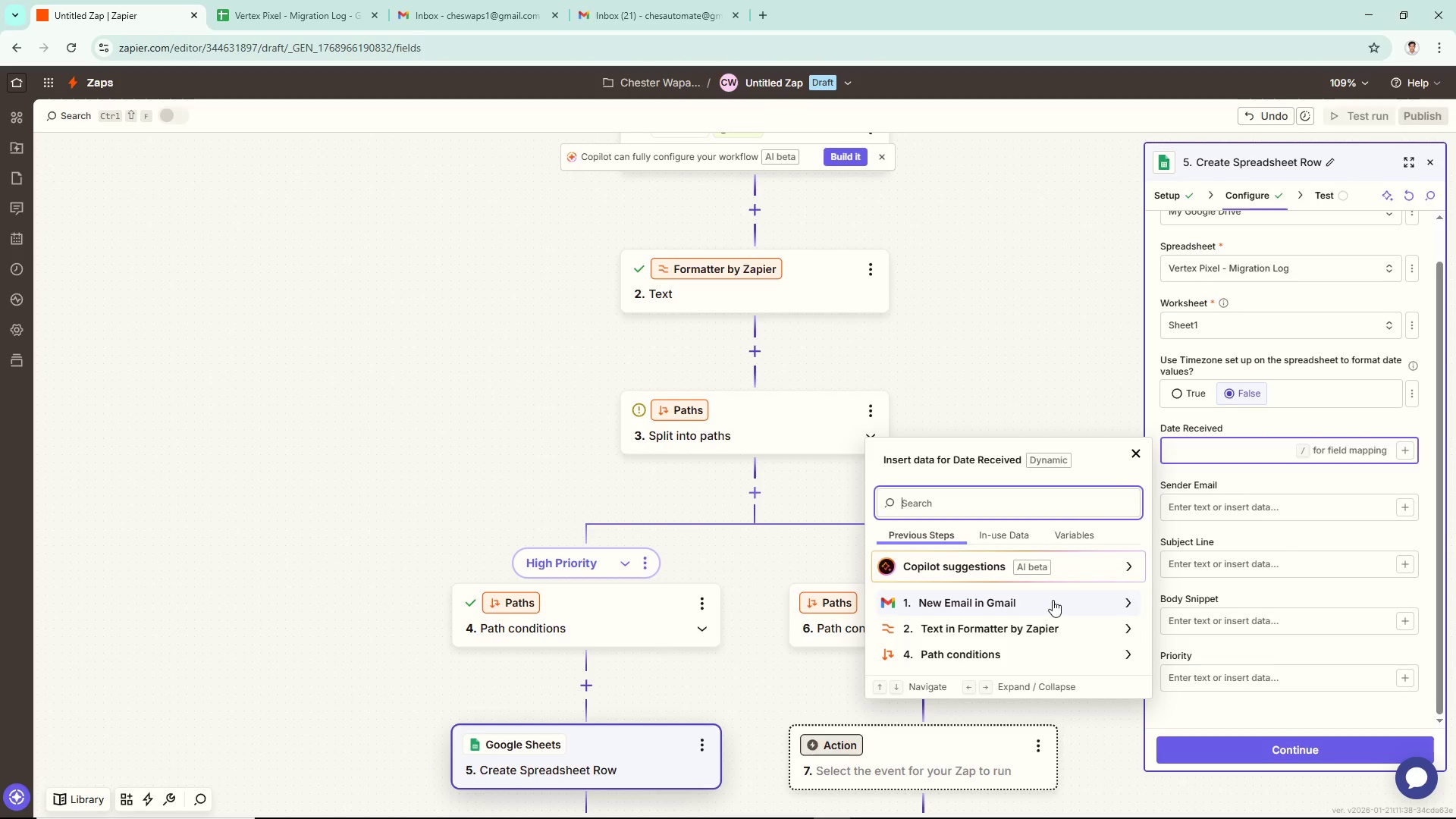 
left_click([1053, 598])
 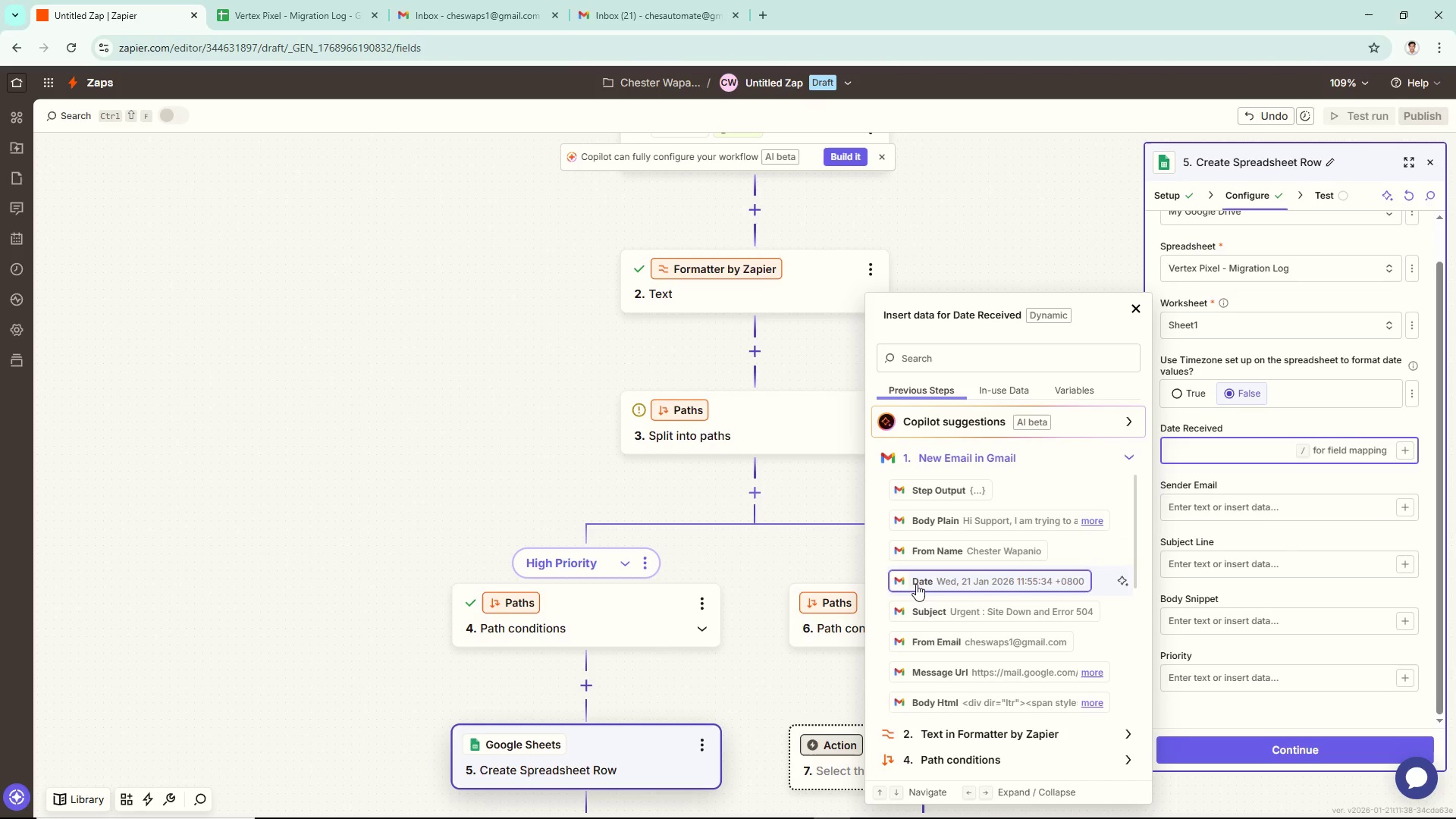 
left_click([925, 584])
 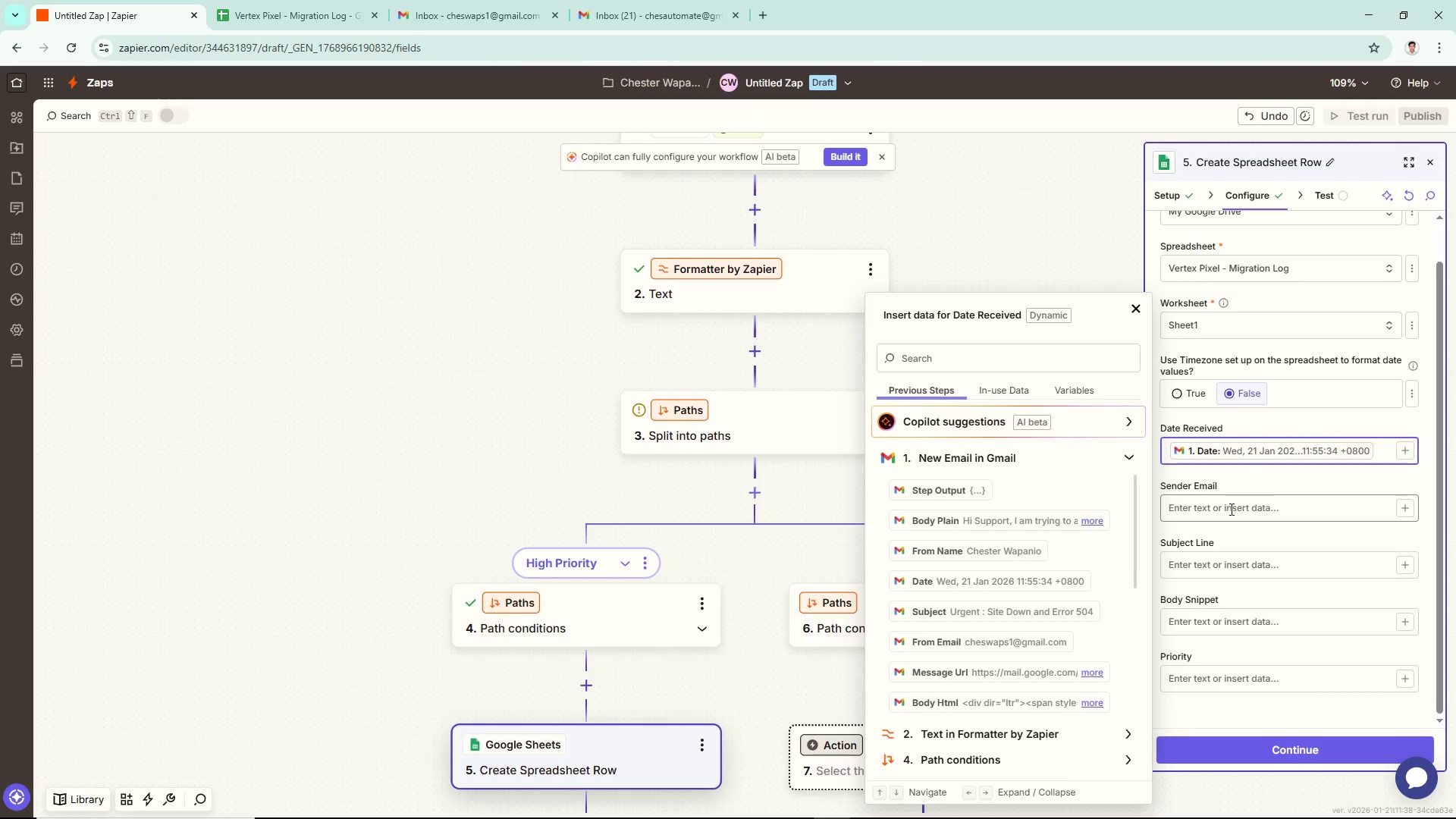 
left_click([1230, 509])
 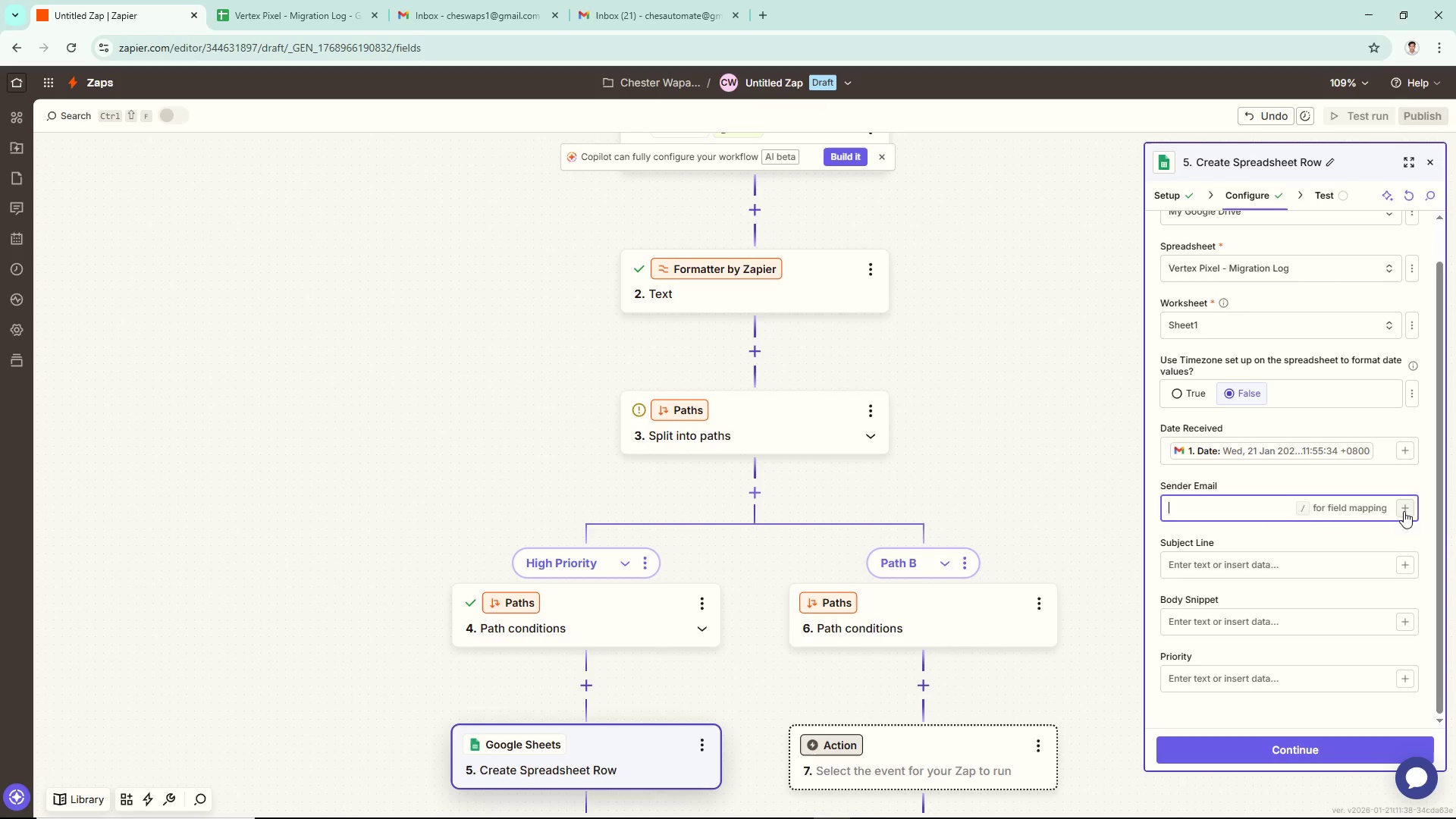 
left_click([1401, 510])
 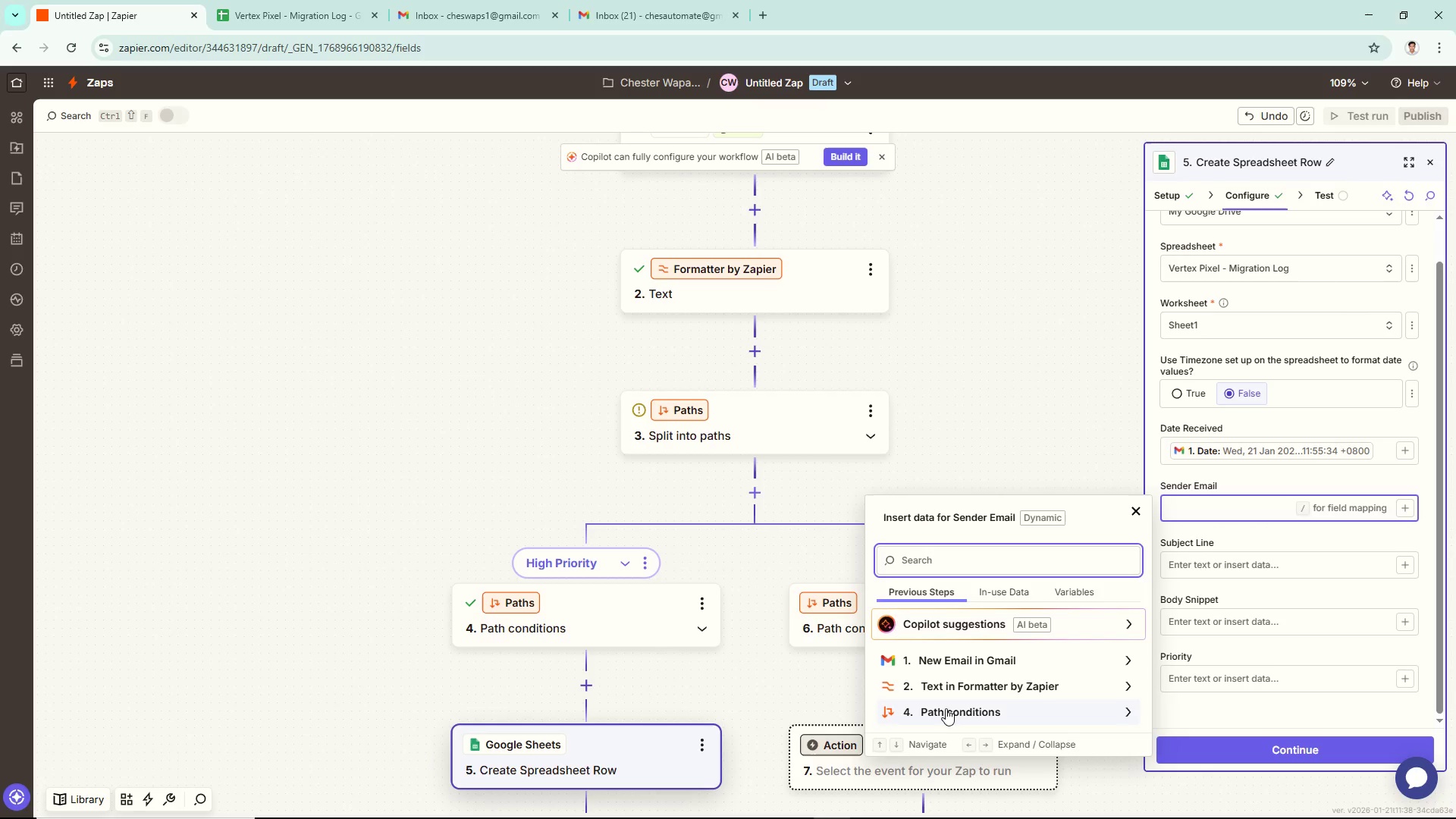 
mouse_move([974, 639])
 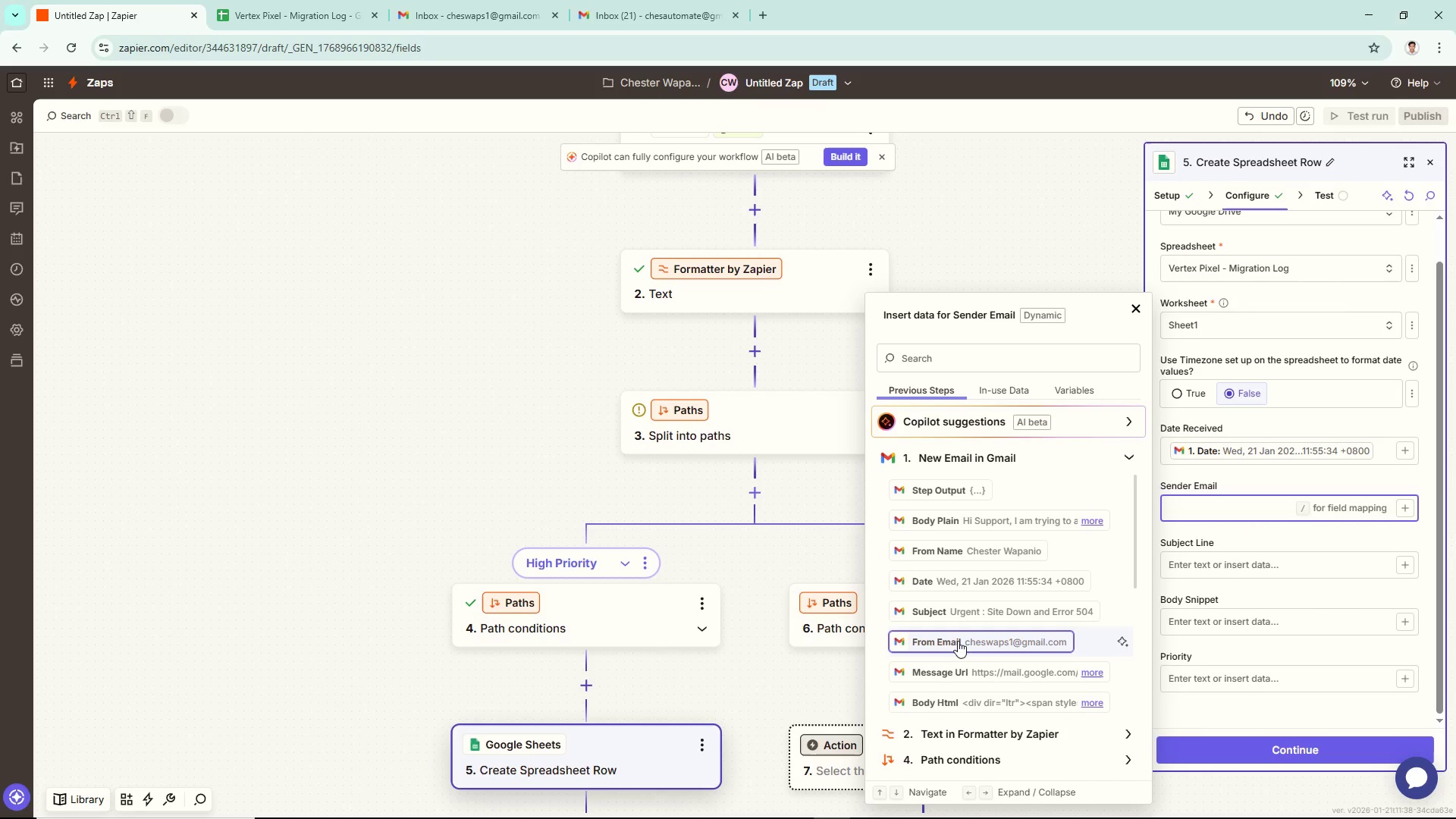 
wait(5.62)
 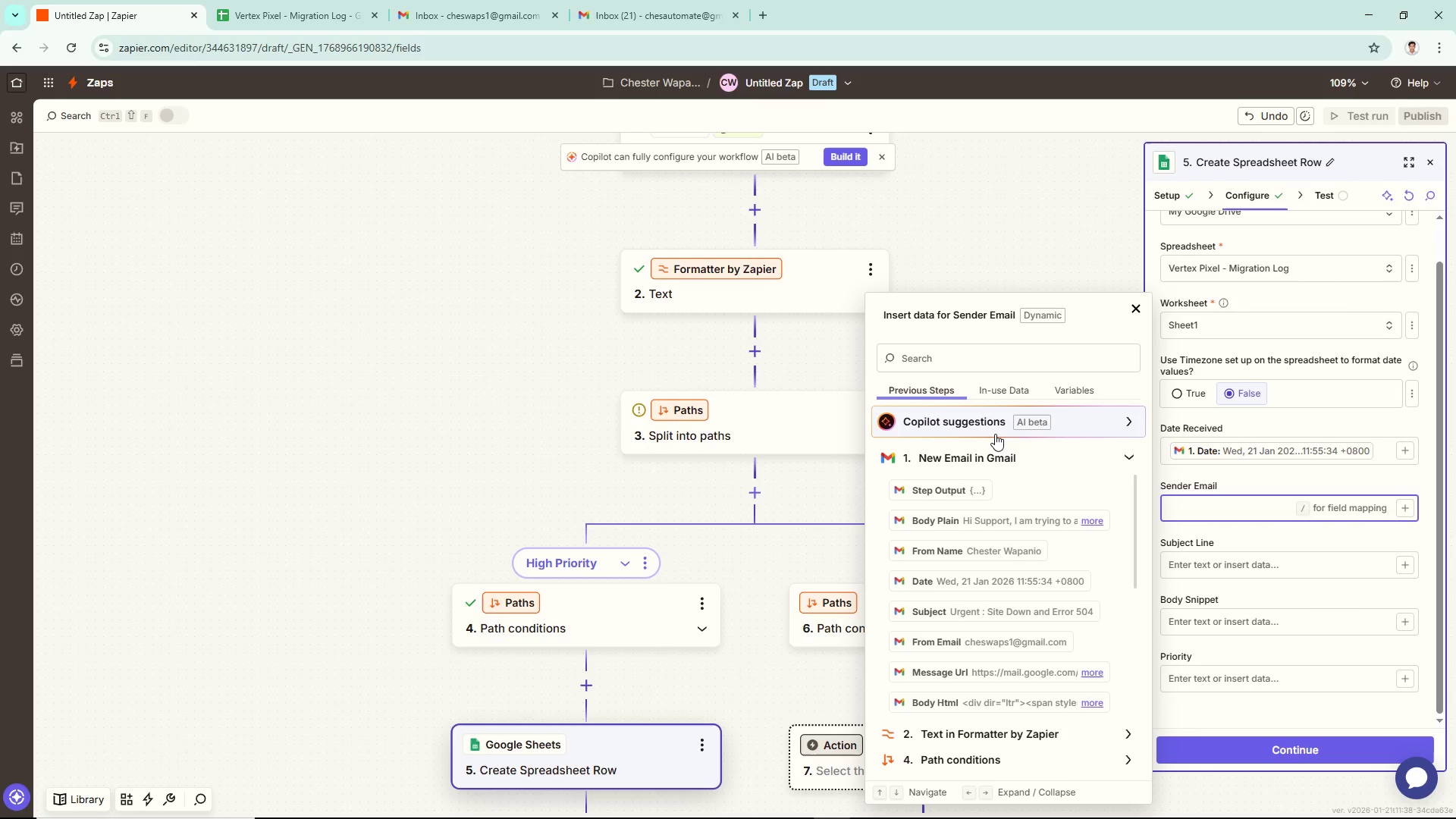 
left_click([939, 643])
 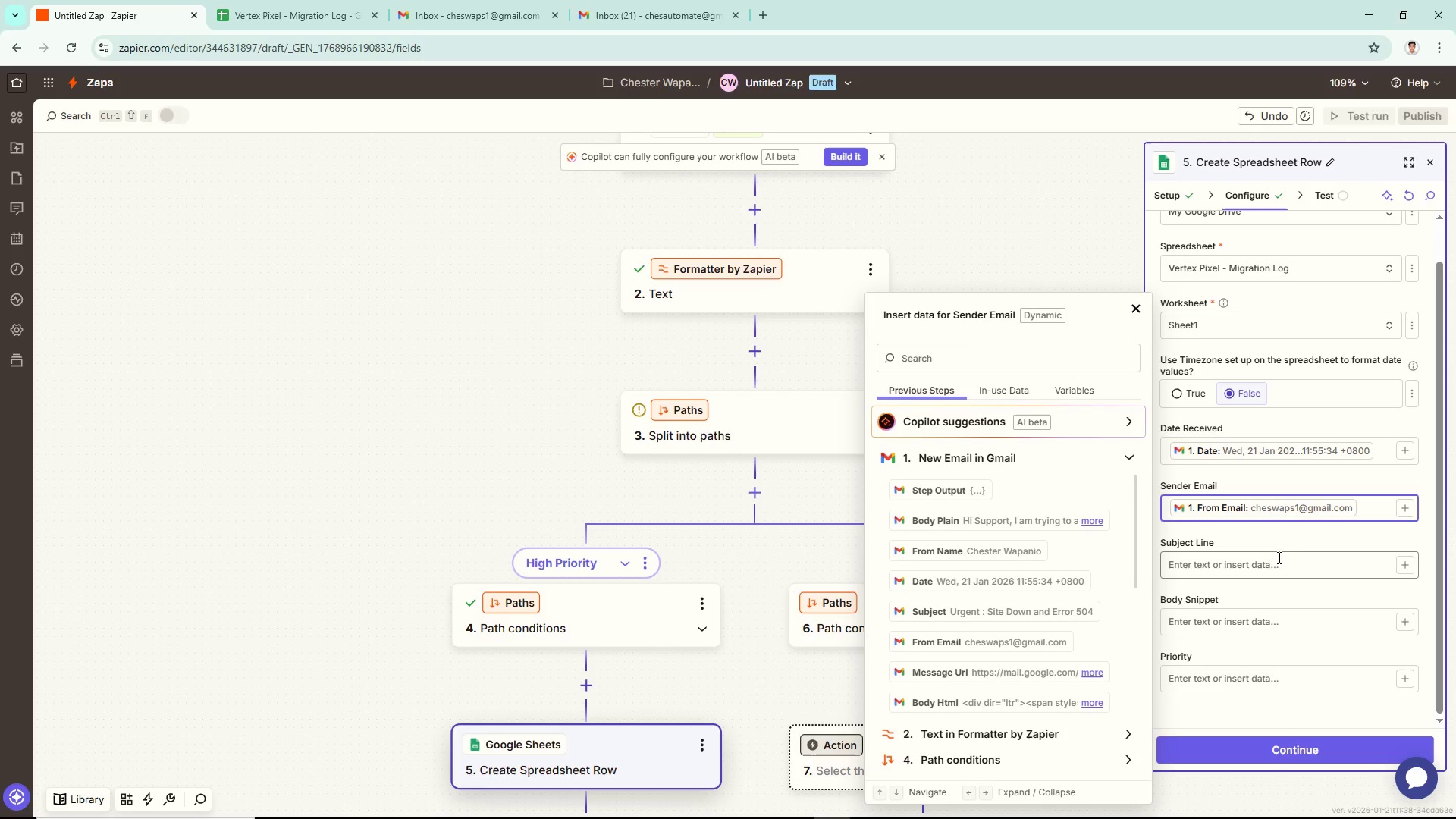 
left_click([1272, 539])
 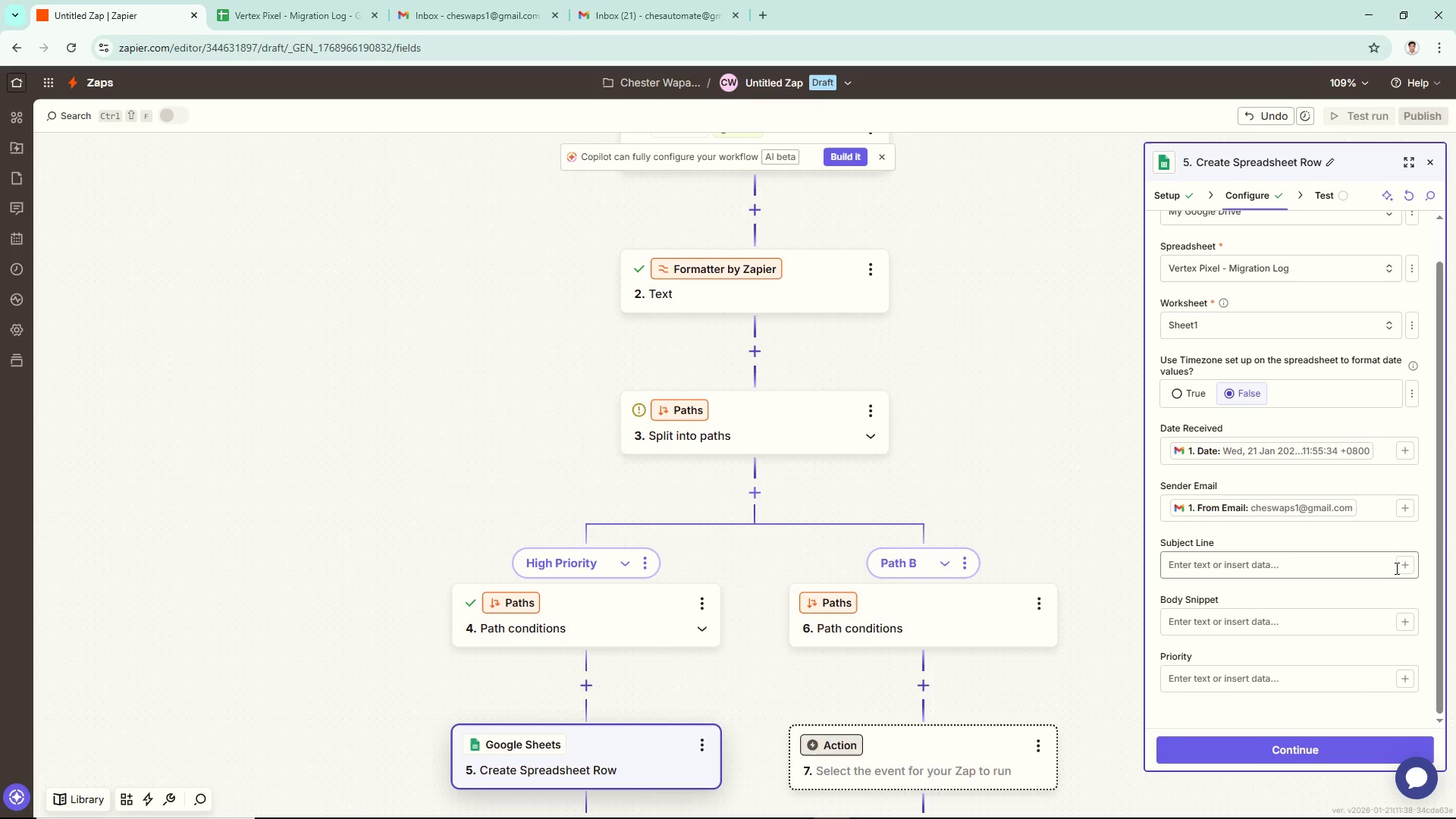 
left_click([1404, 567])
 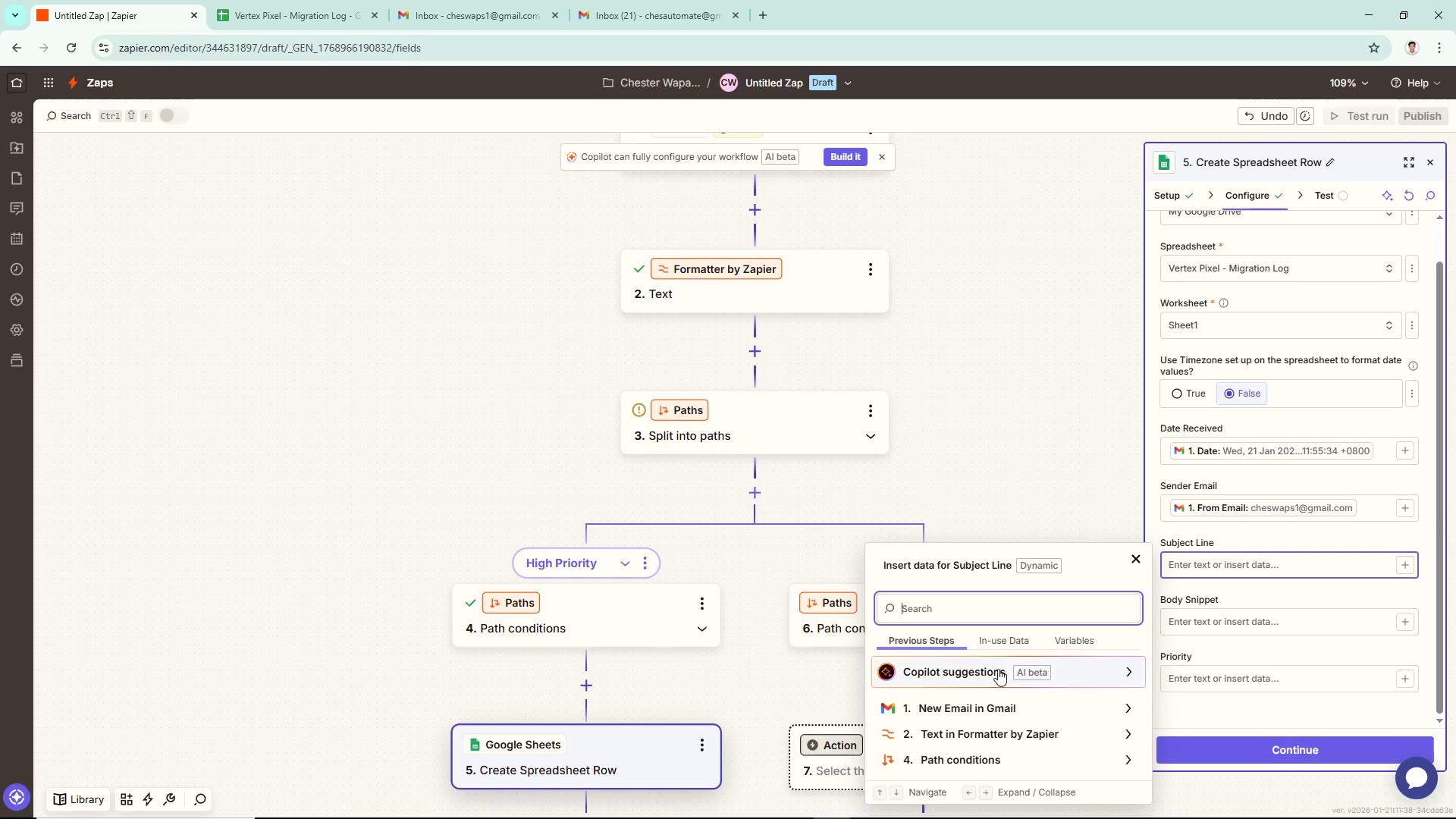 
scroll: coordinate [965, 699], scroll_direction: down, amount: 2.0
 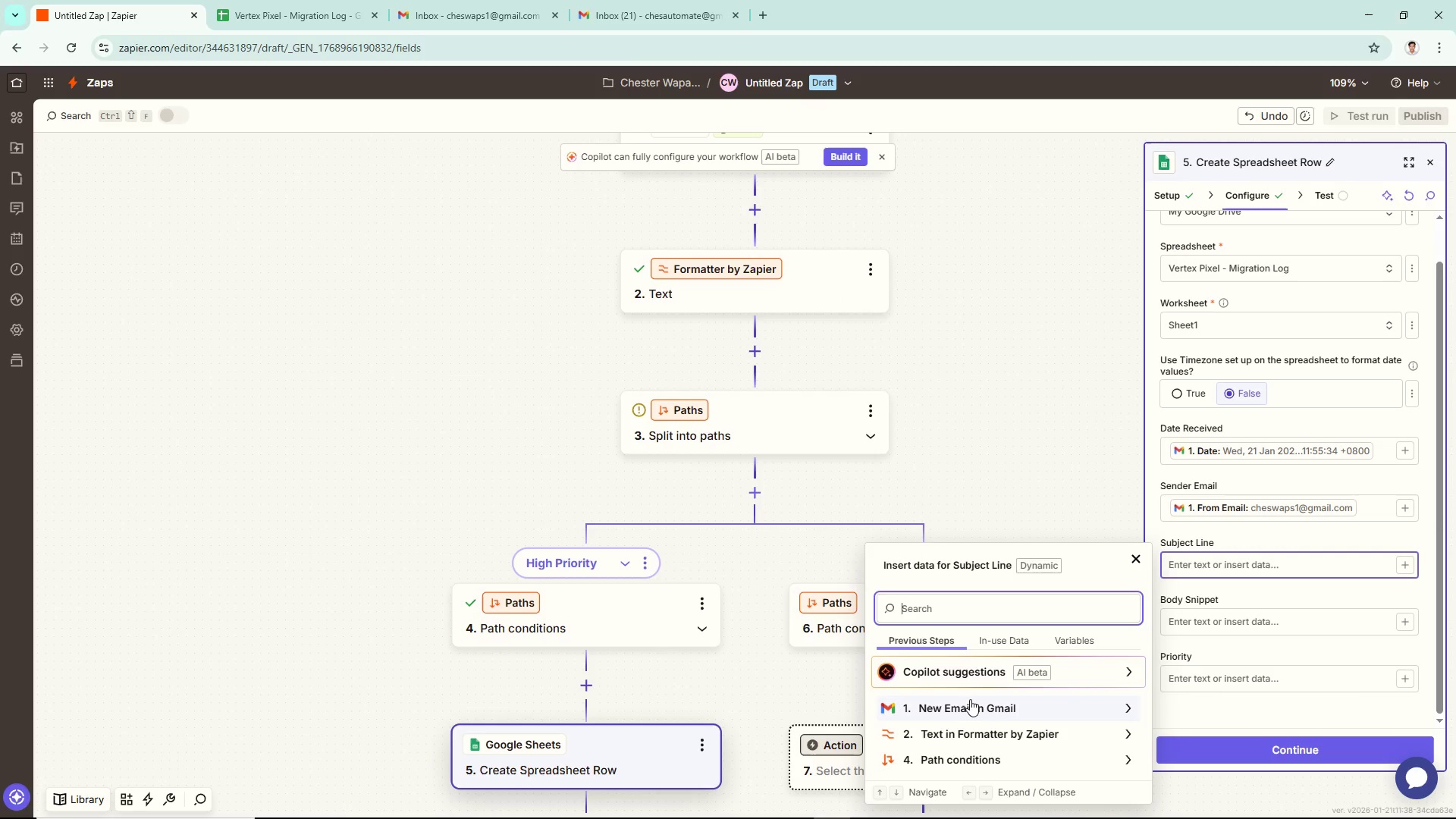 
left_click([972, 703])
 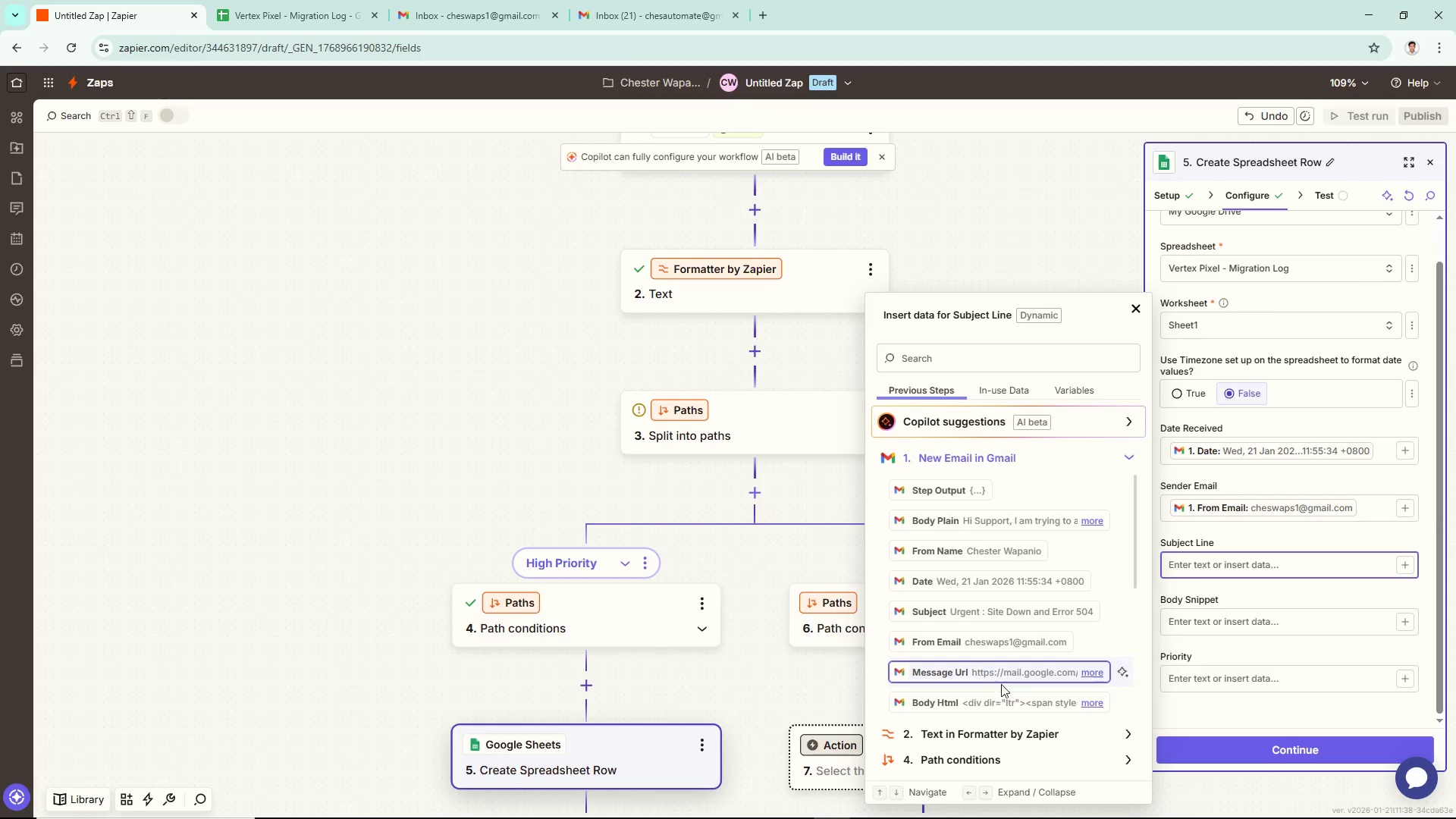 
scroll: coordinate [995, 611], scroll_direction: down, amount: 1.0
 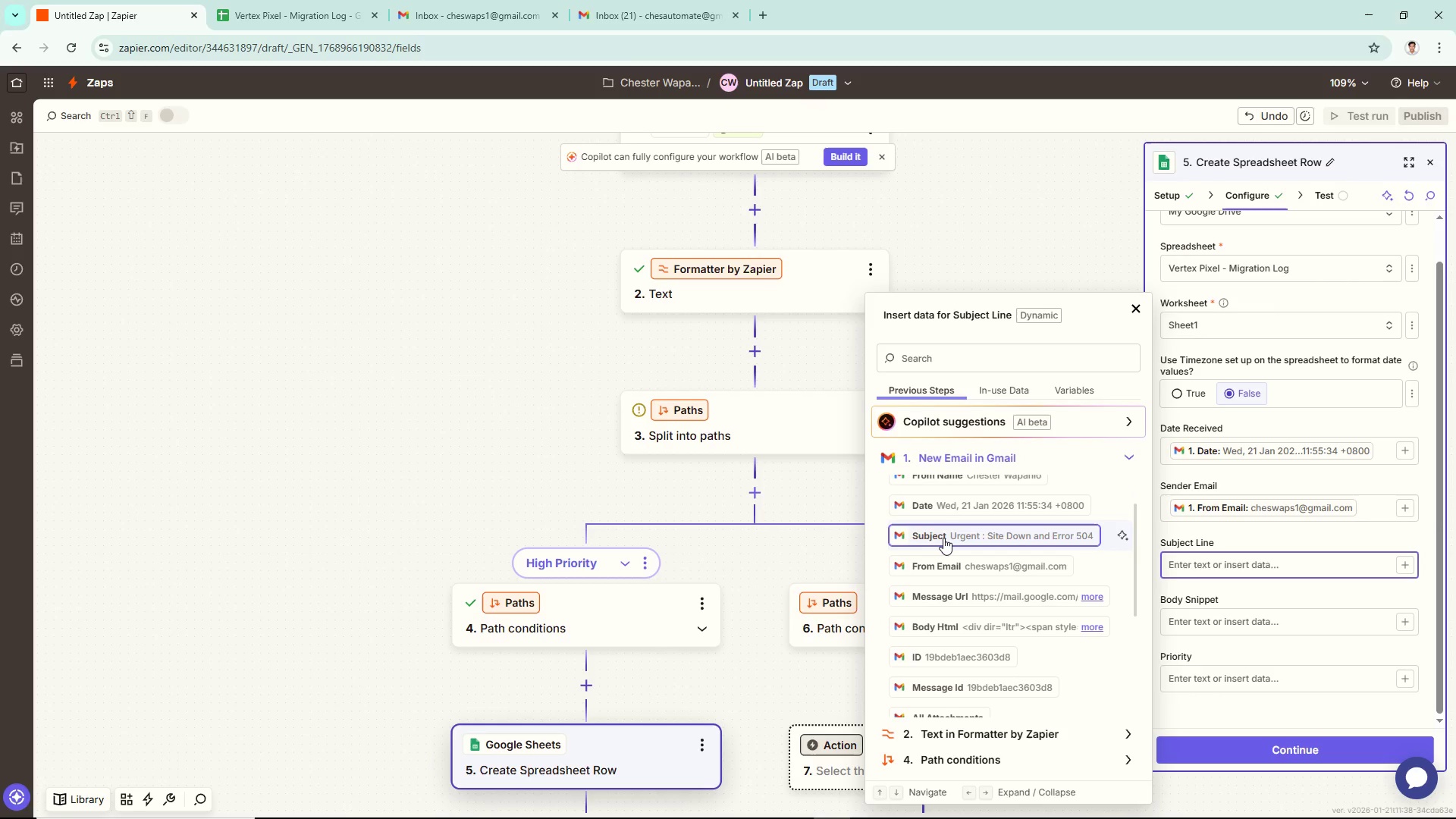 
left_click([943, 538])
 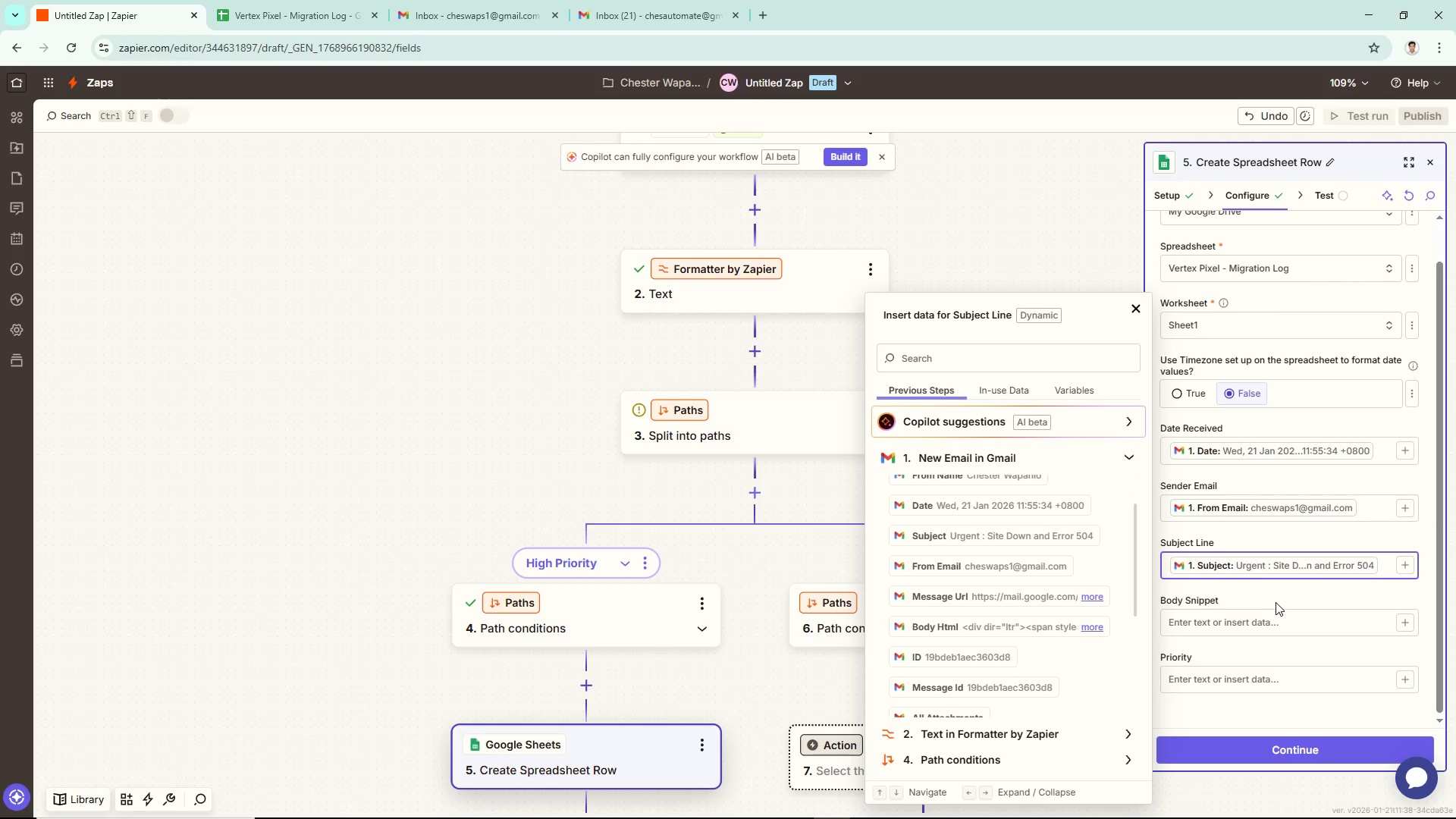 
left_click([1276, 602])
 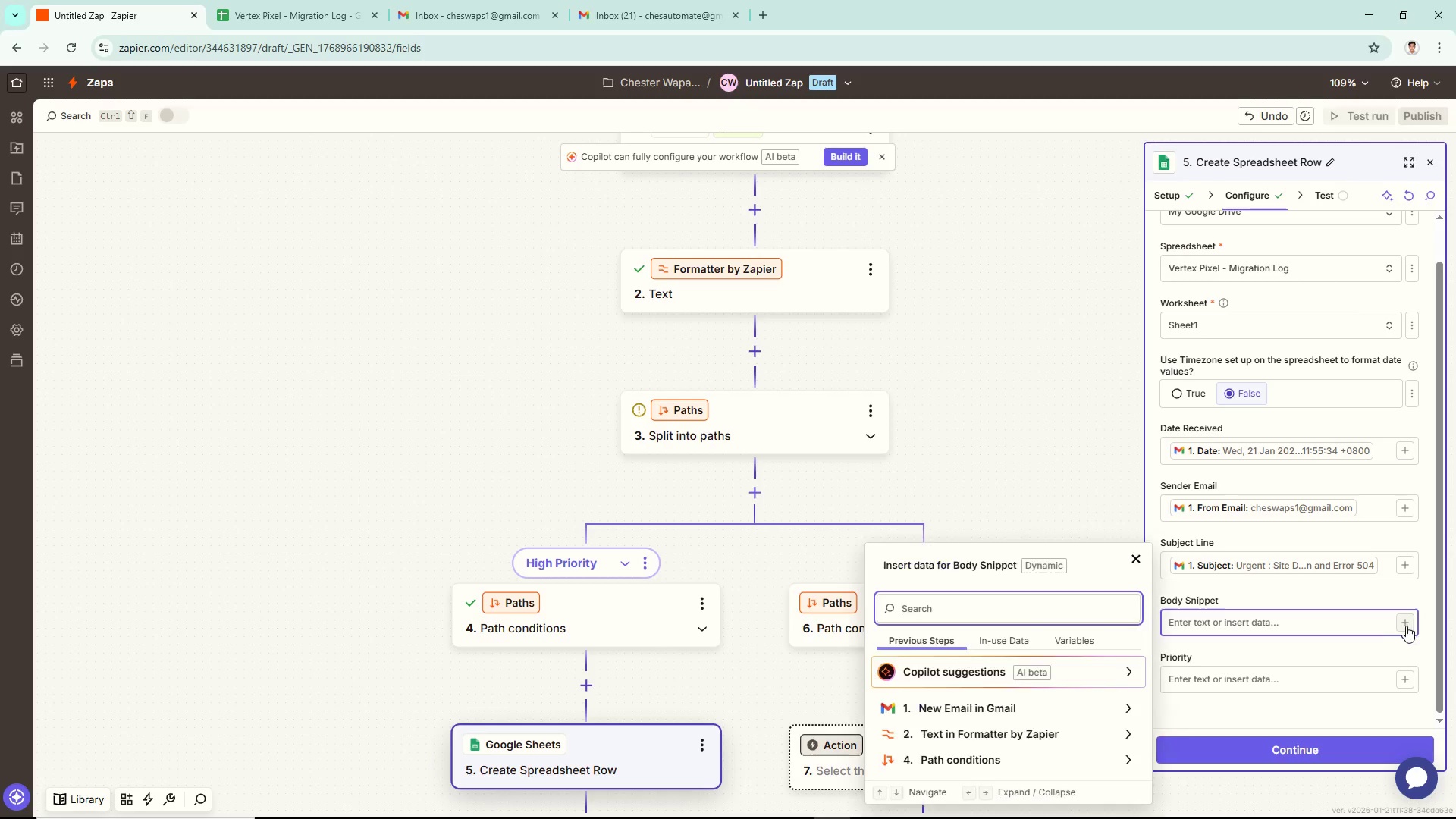 
scroll: coordinate [1017, 718], scroll_direction: down, amount: 2.0
 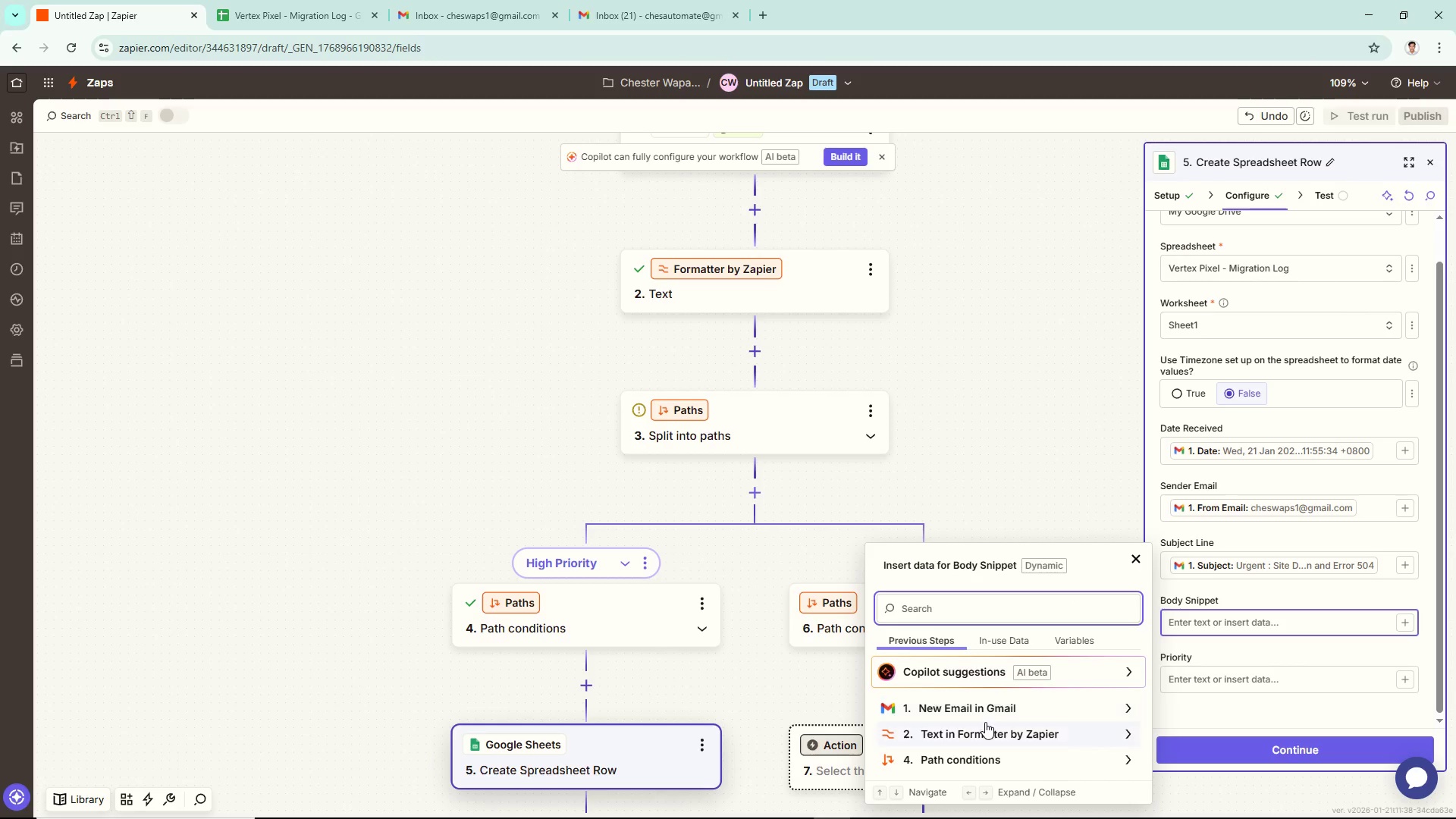 
left_click([985, 723])
 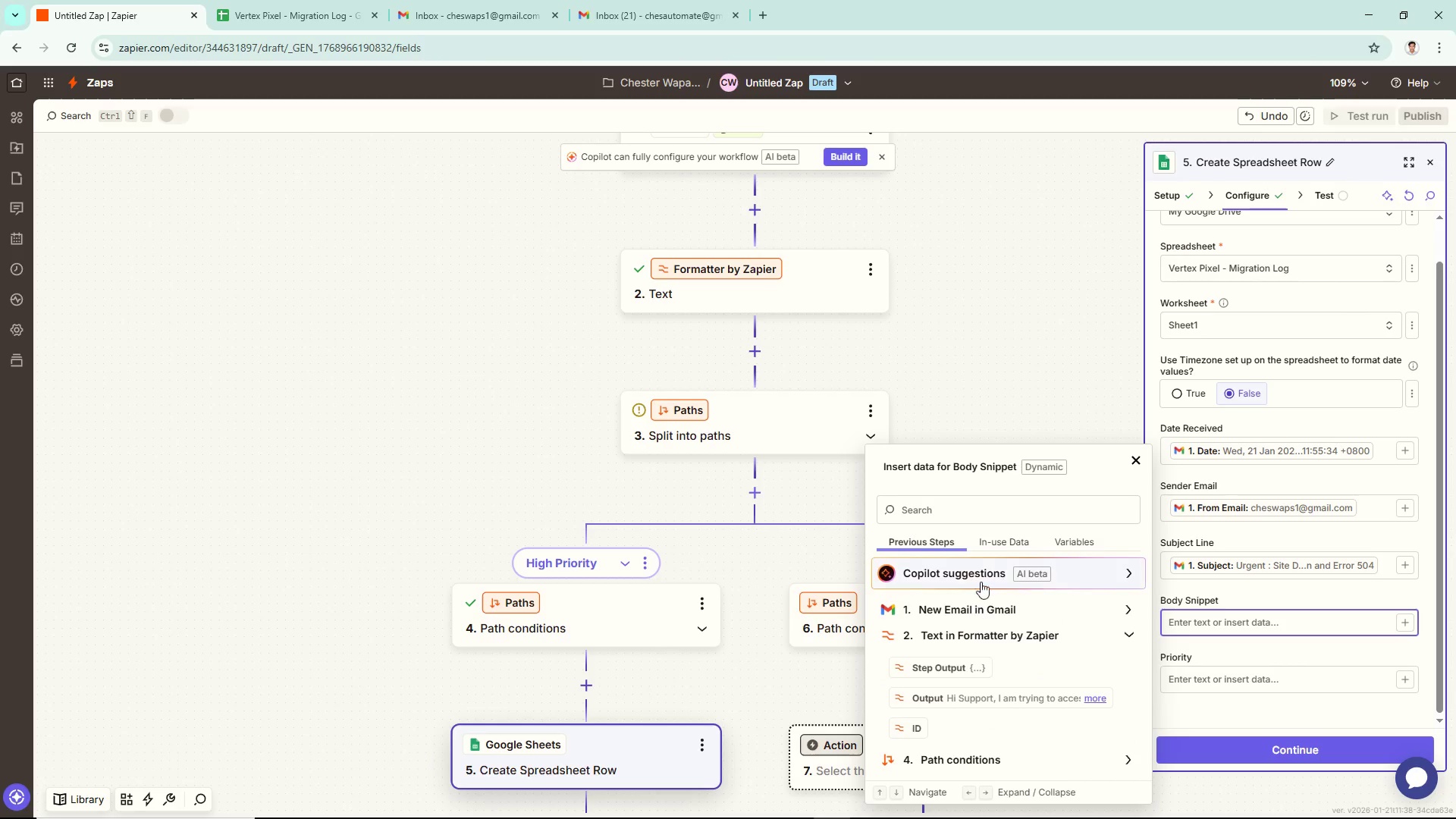 
scroll: coordinate [981, 570], scroll_direction: down, amount: 1.0
 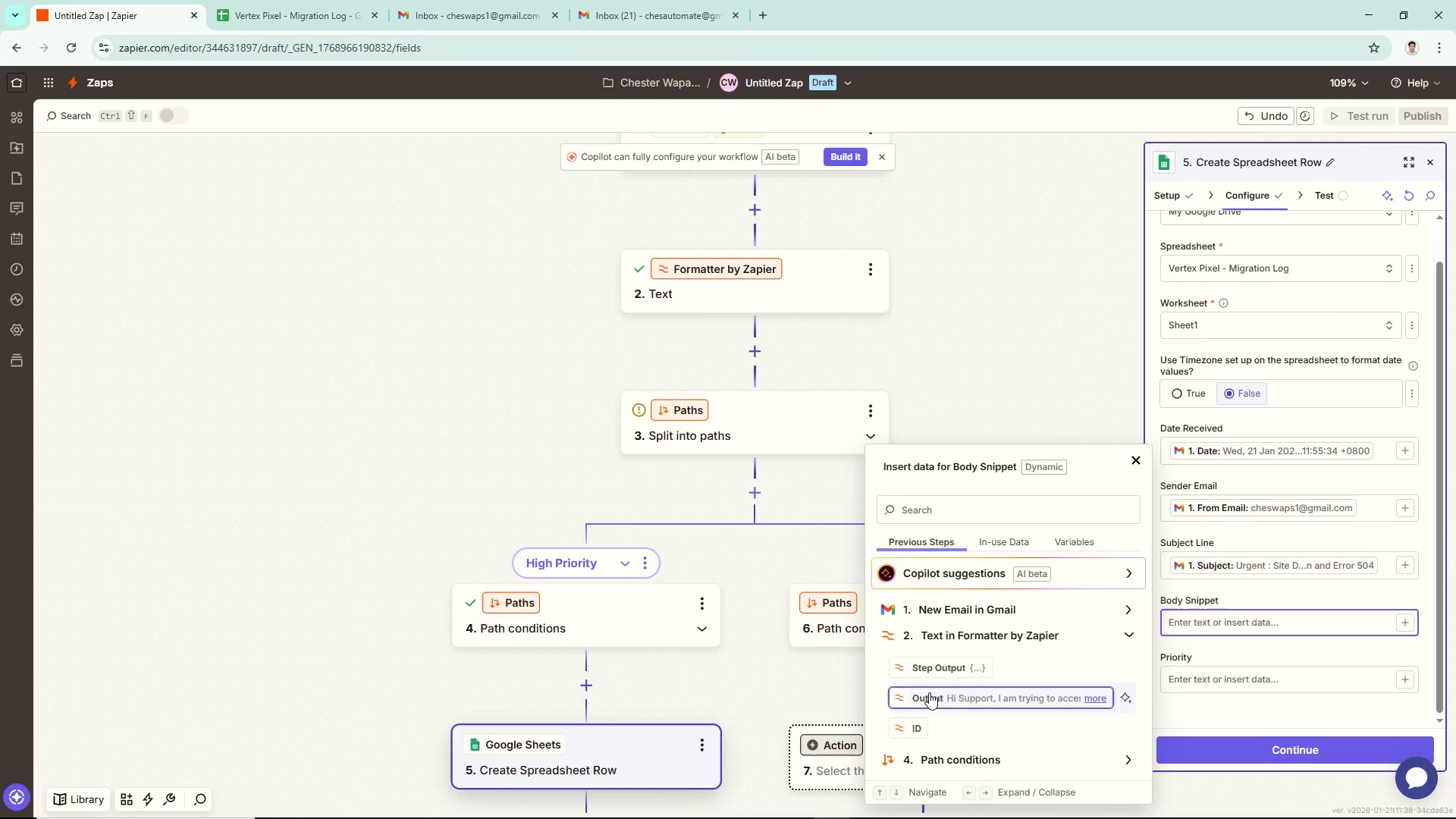 
wait(5.21)
 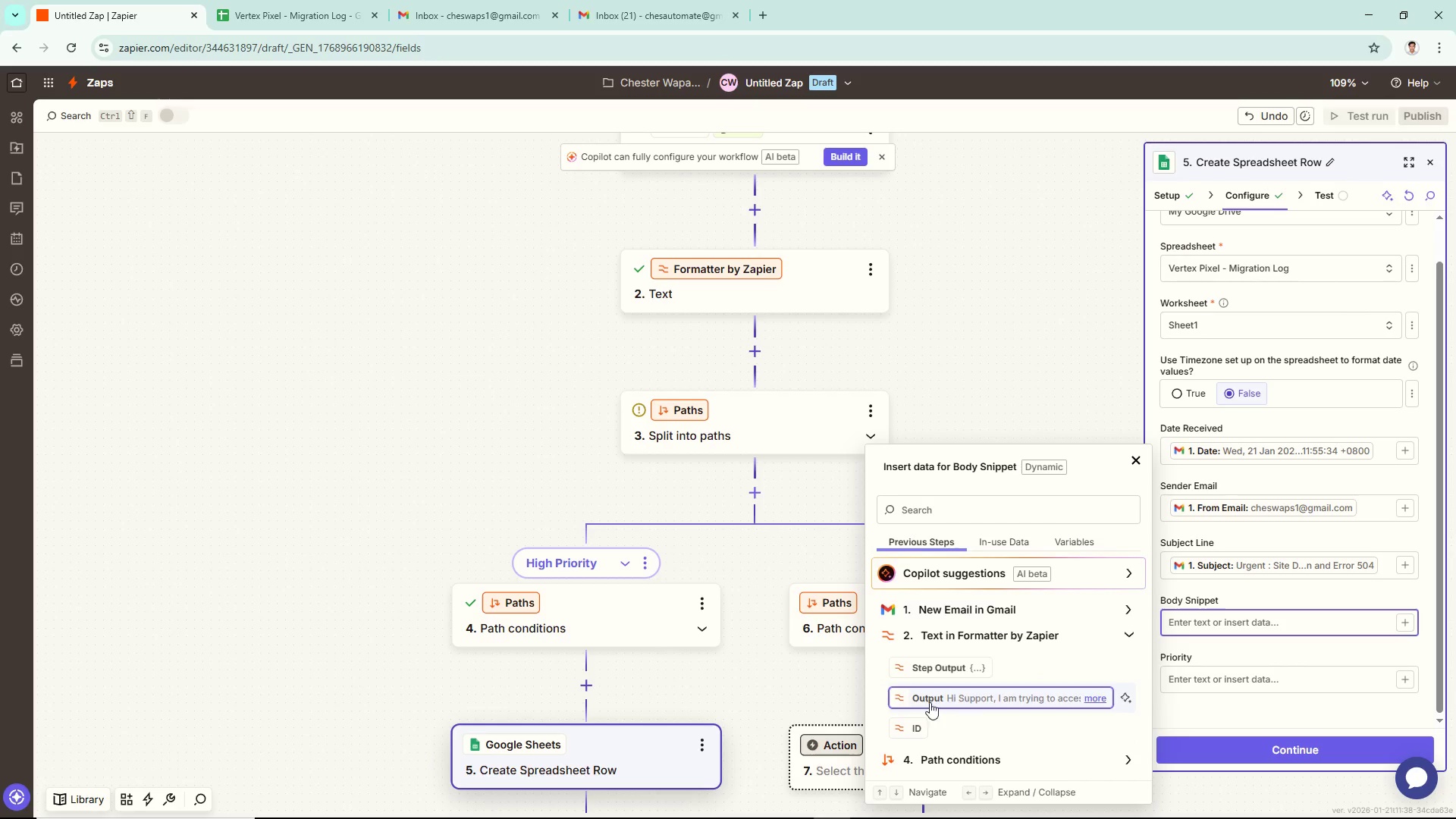 
left_click([929, 692])
 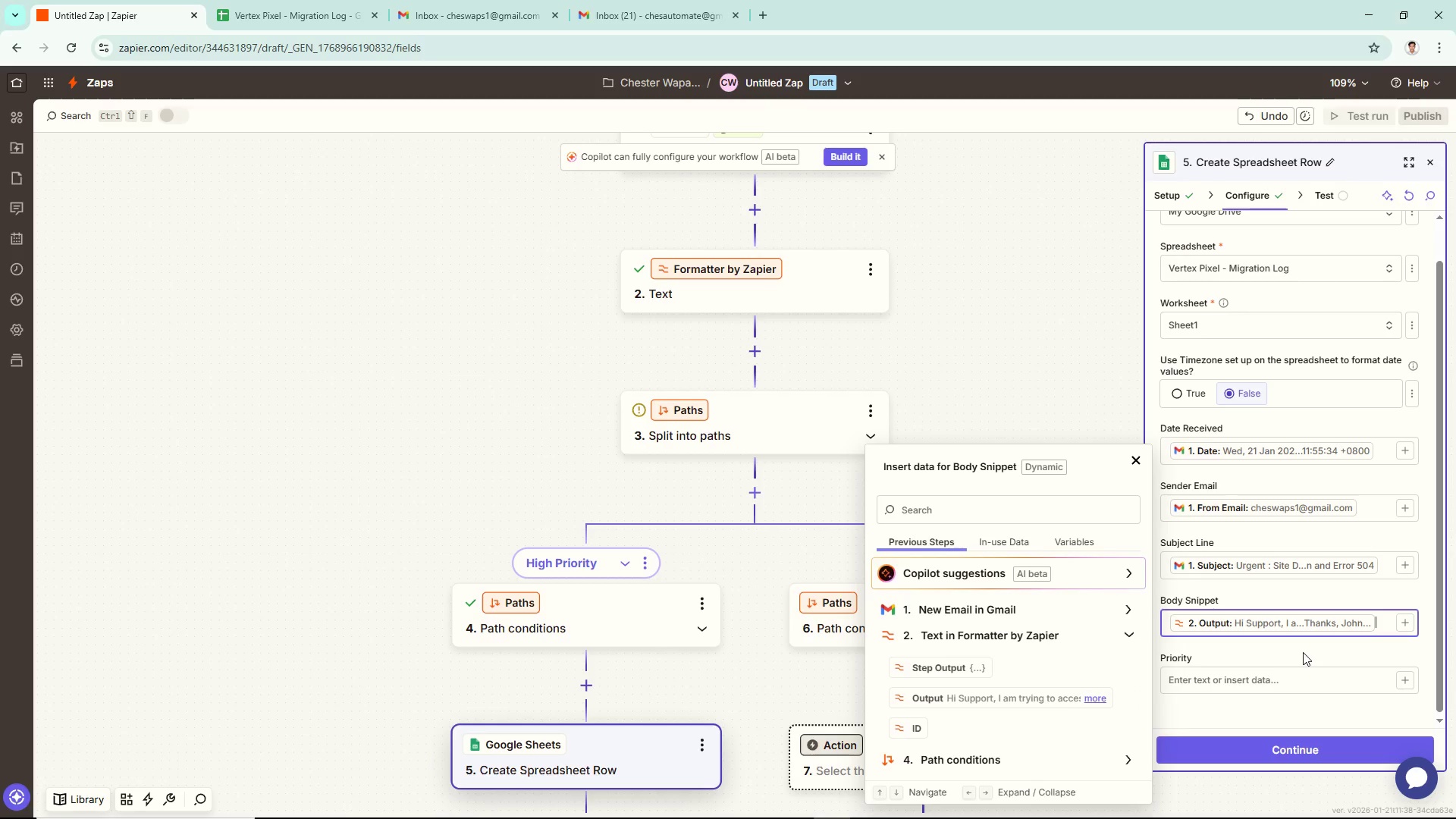 
left_click([1303, 652])
 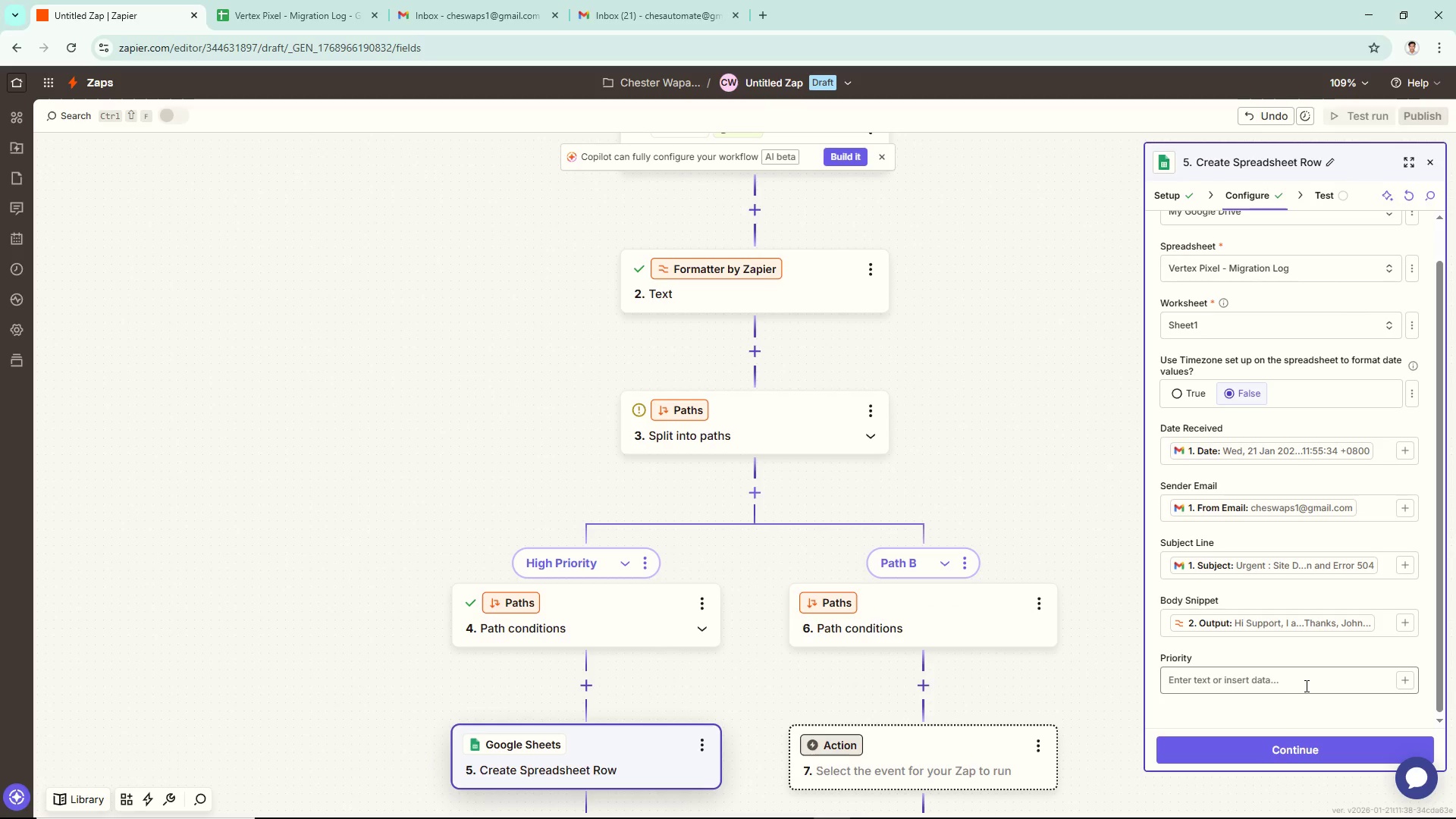 
left_click([1305, 684])
 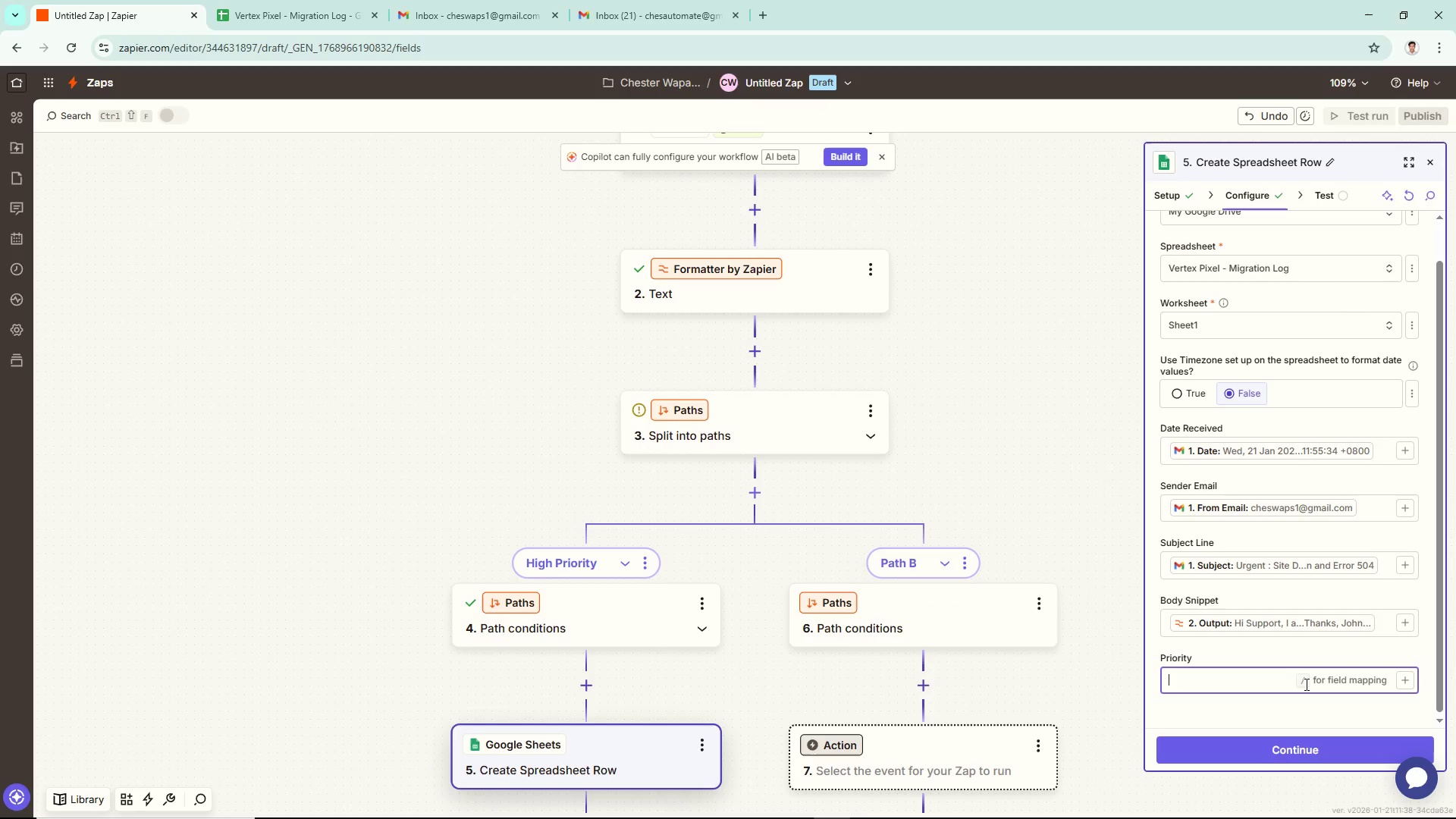 
type(H)
key(Backspace)
type(HIGH)
 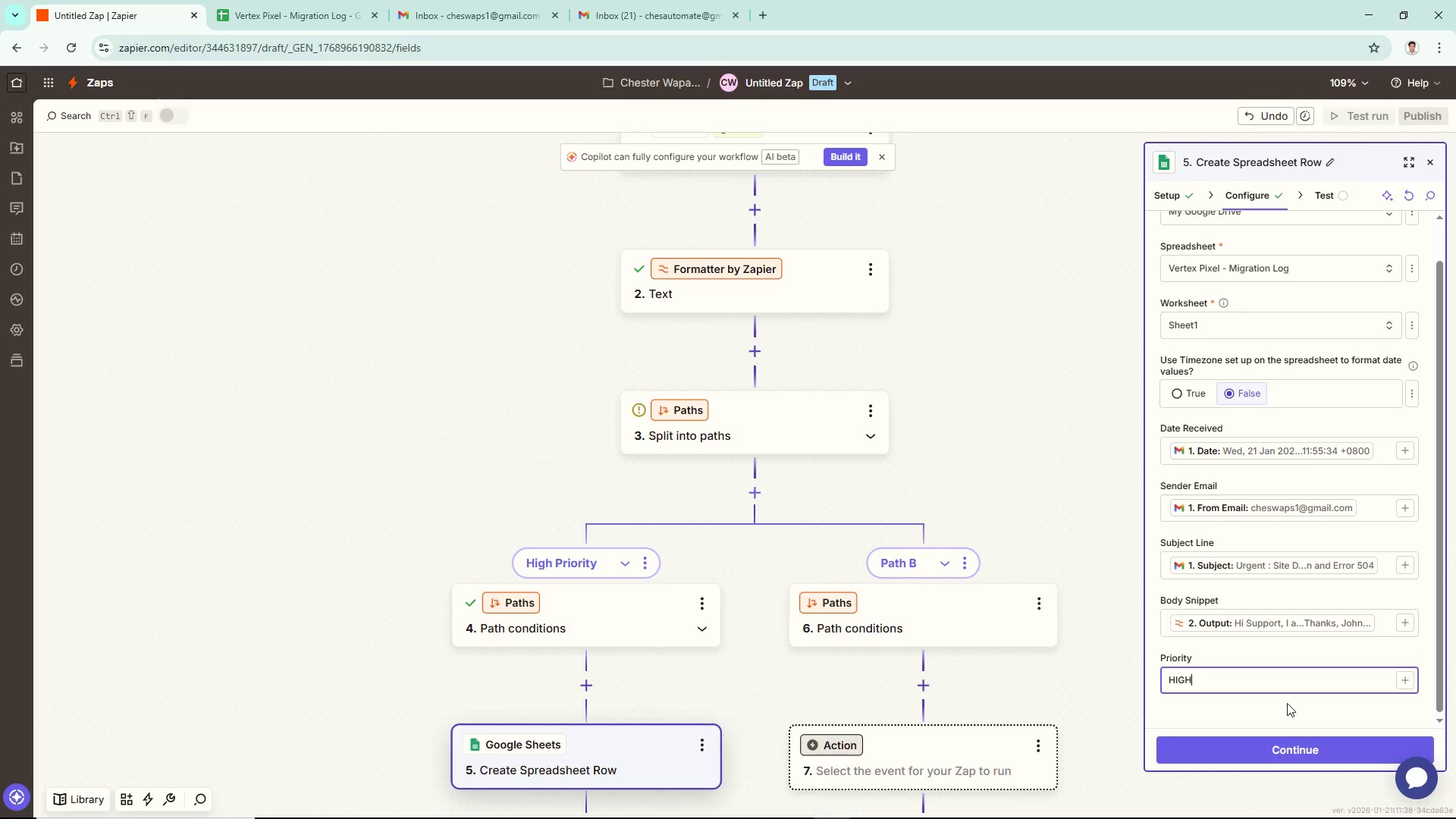 
left_click([1285, 711])
 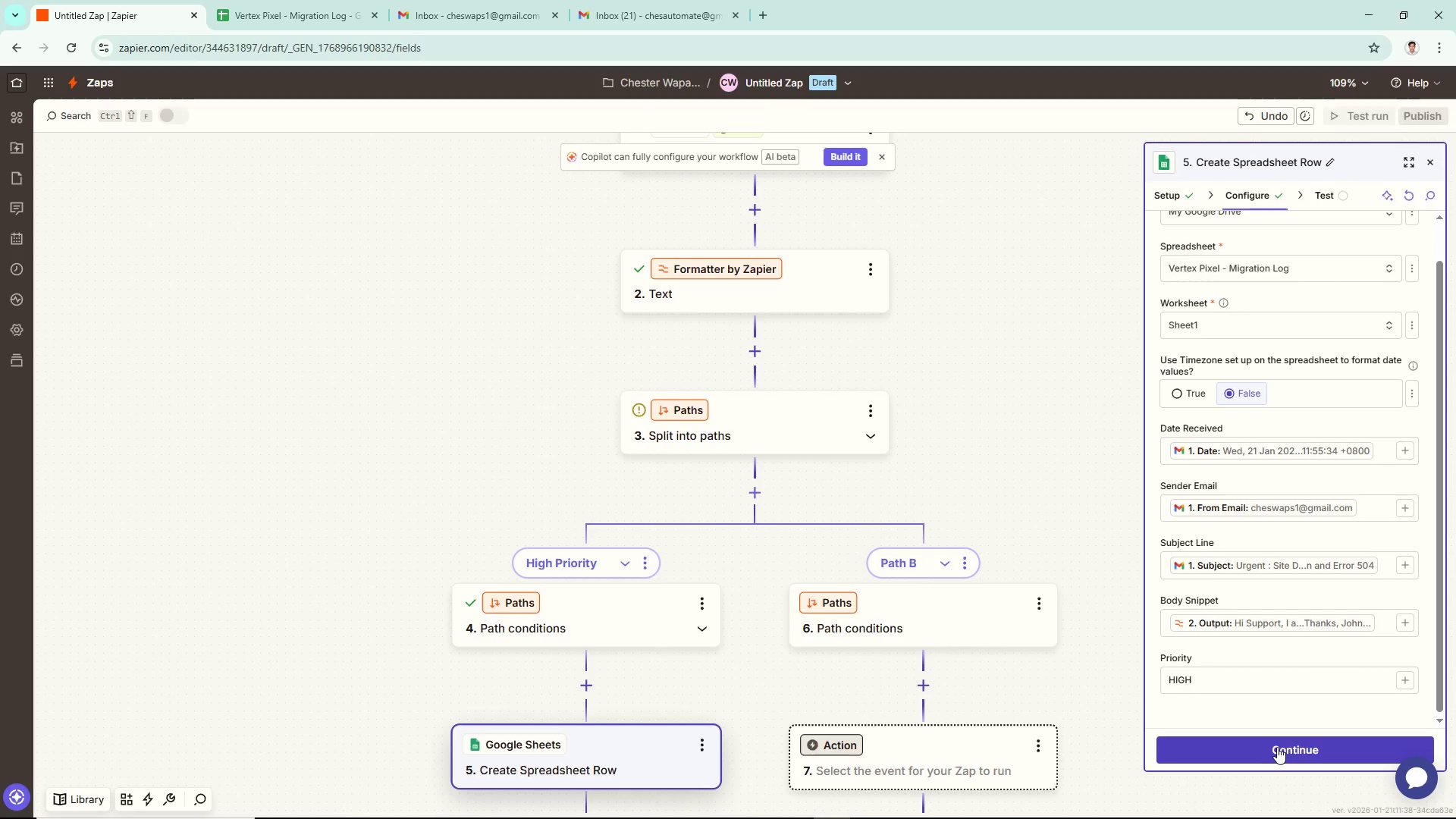 
left_click([1277, 747])
 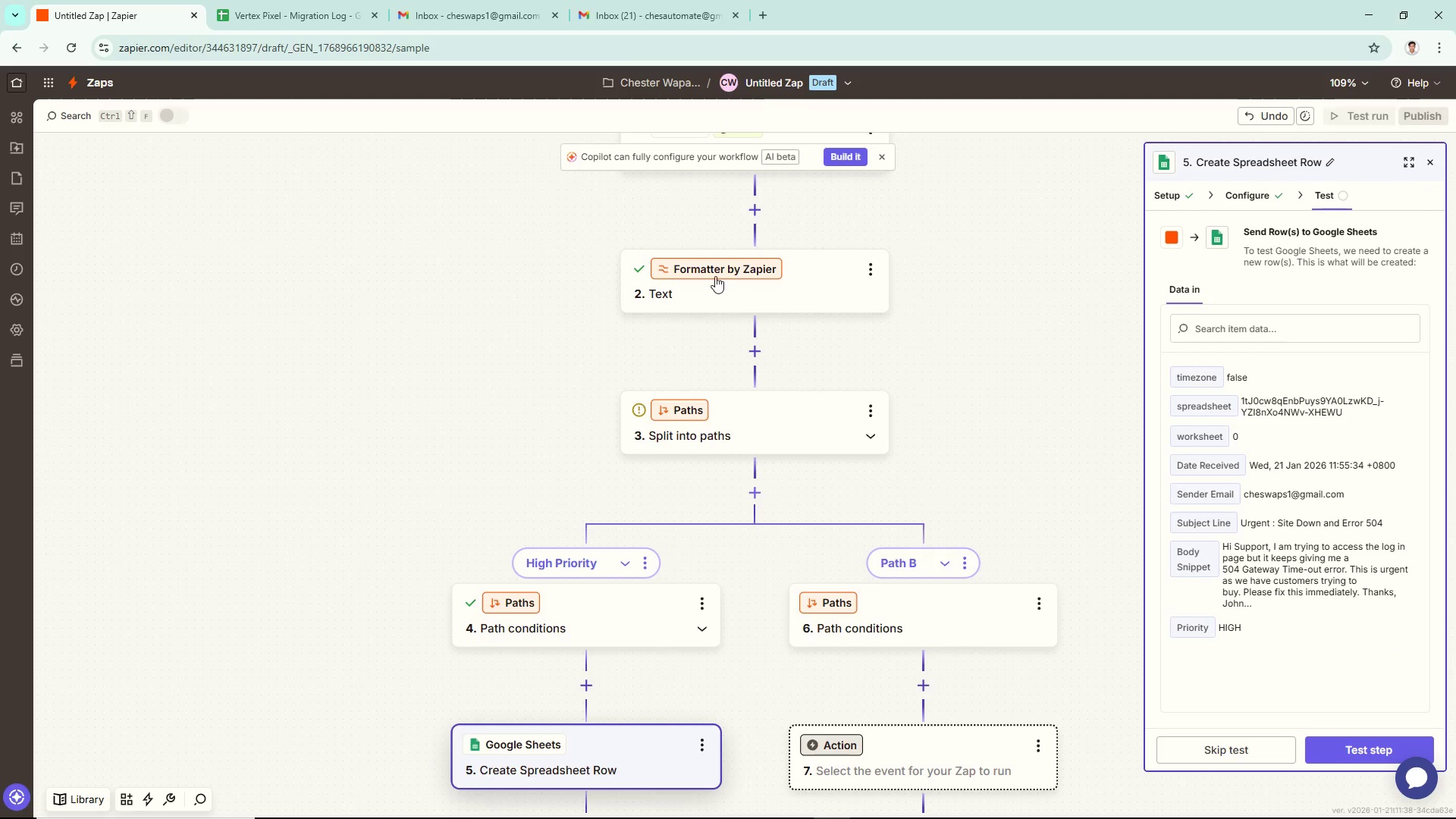 
left_click([273, 5])
 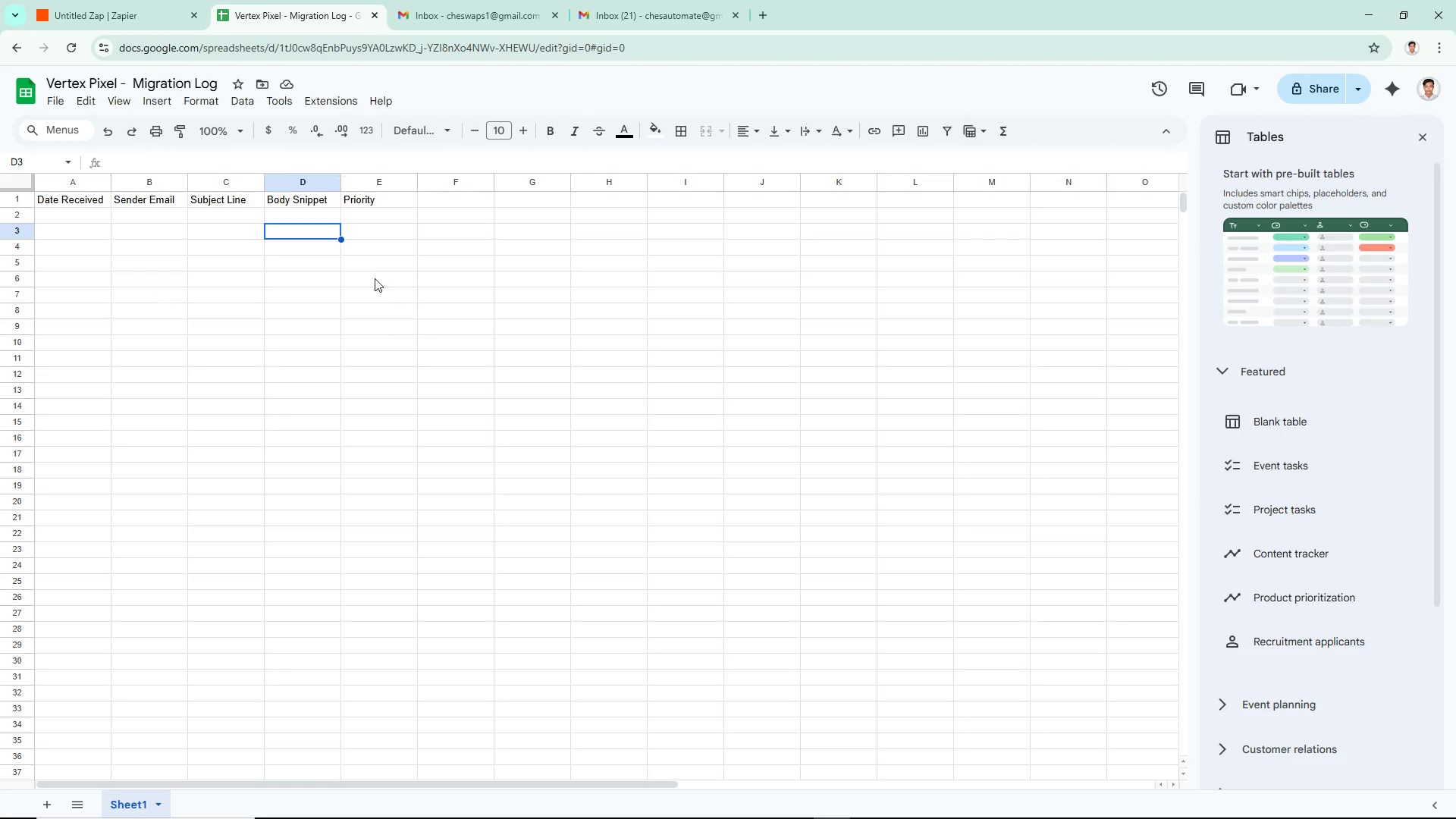 
left_click([167, 328])
 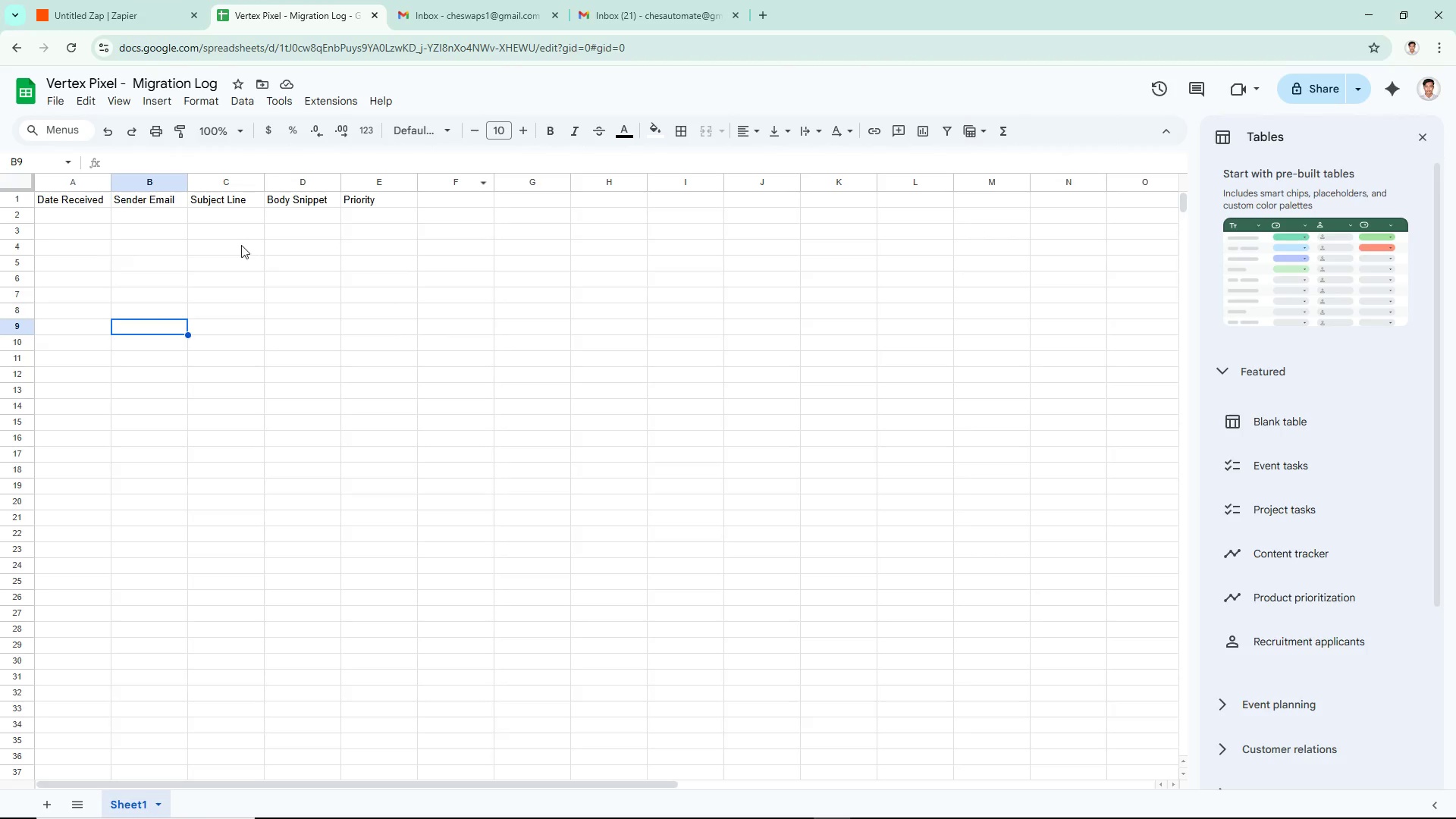 
mouse_move([124, -2])
 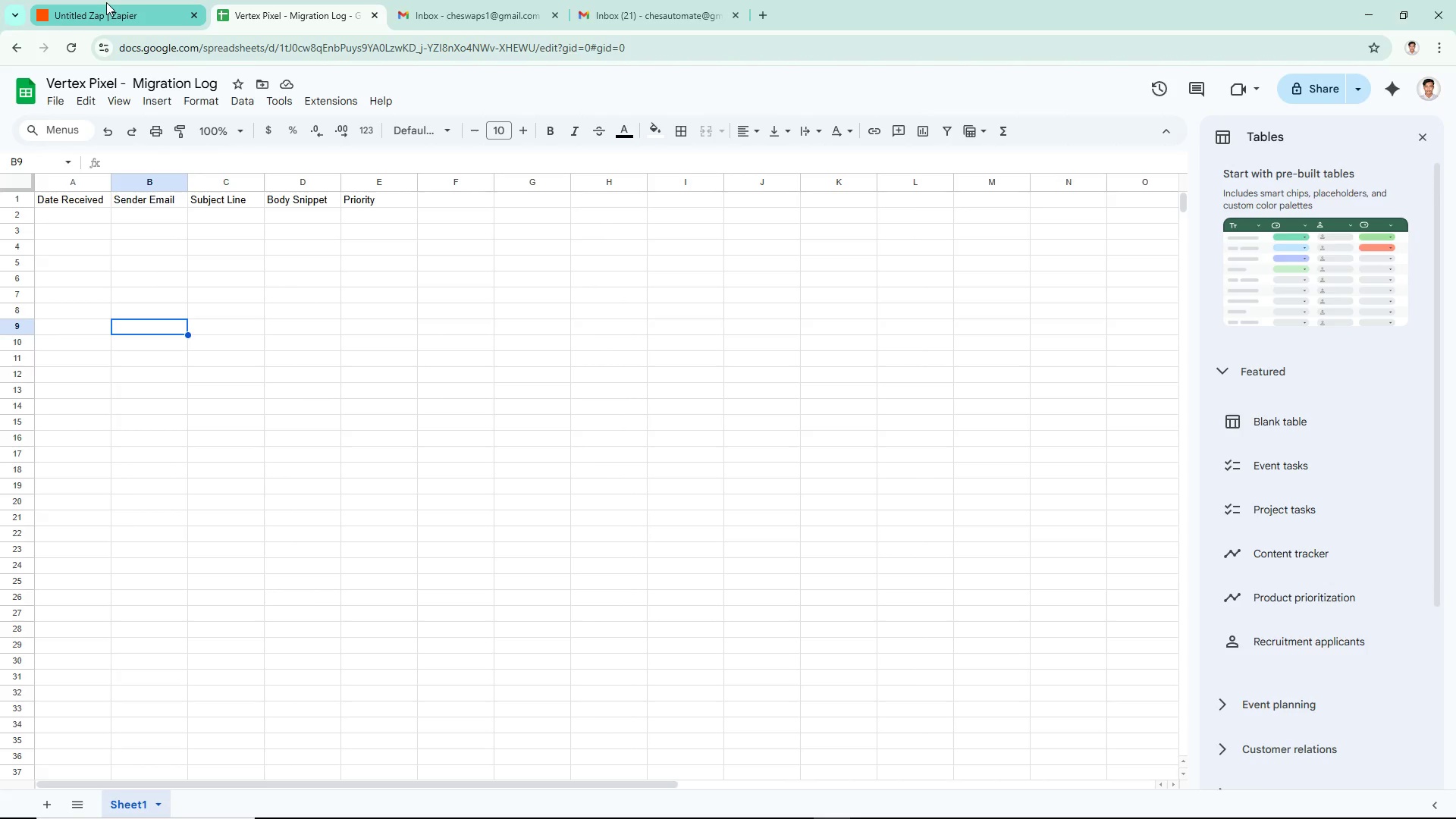 
left_click([106, 2])
 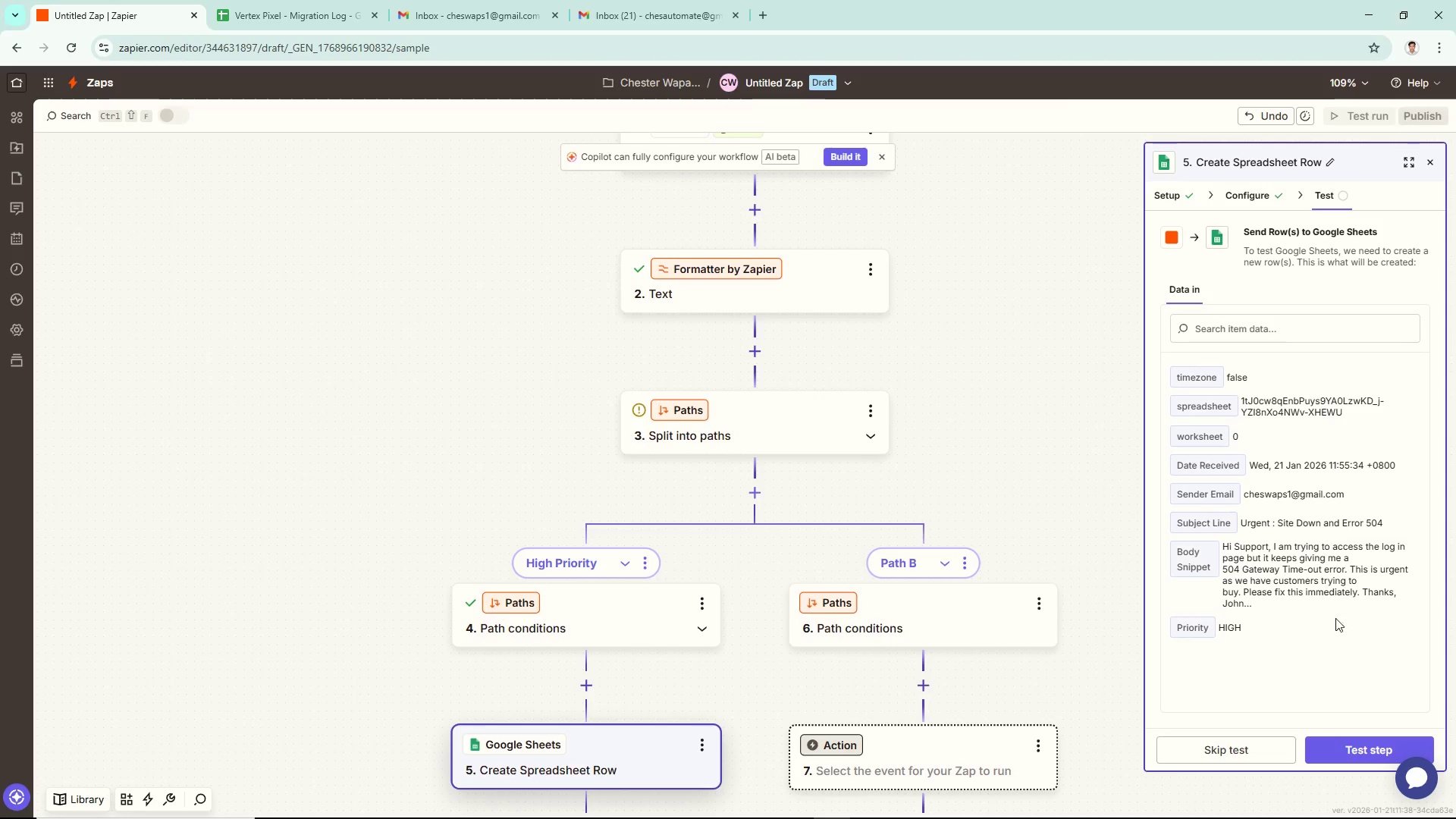 
left_click([1352, 742])
 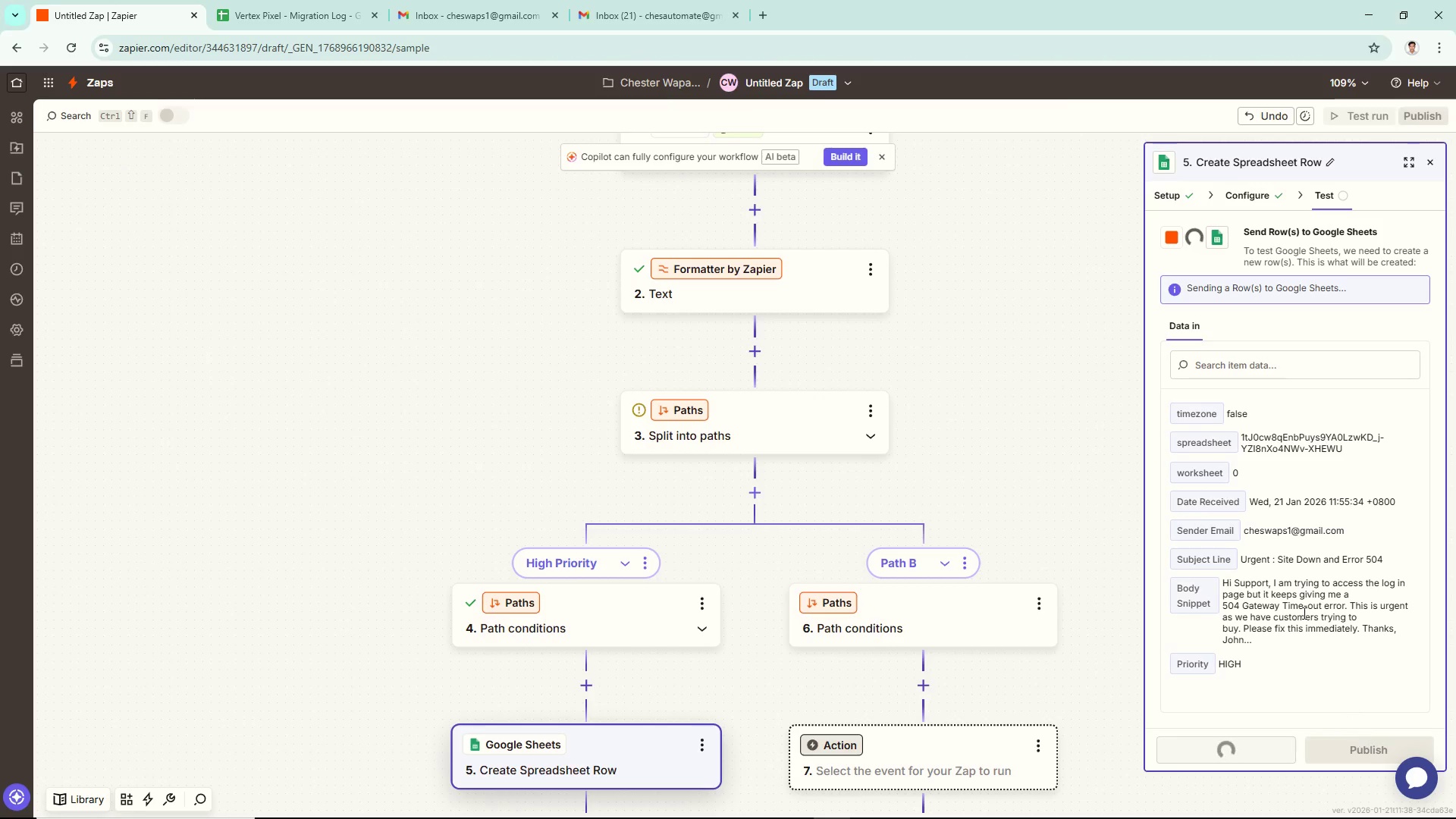 
mouse_move([1205, 423])
 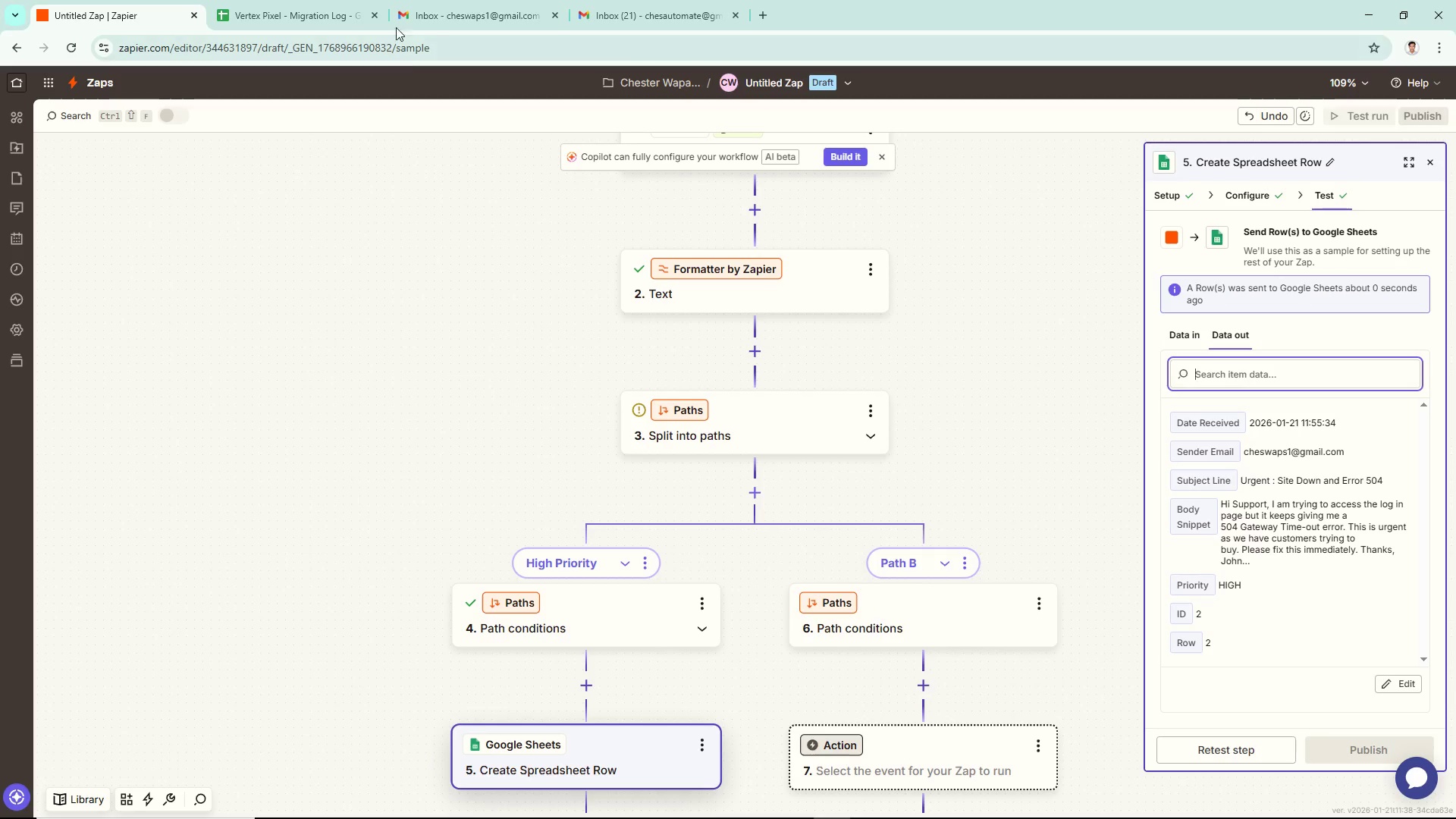 
wait(6.02)
 